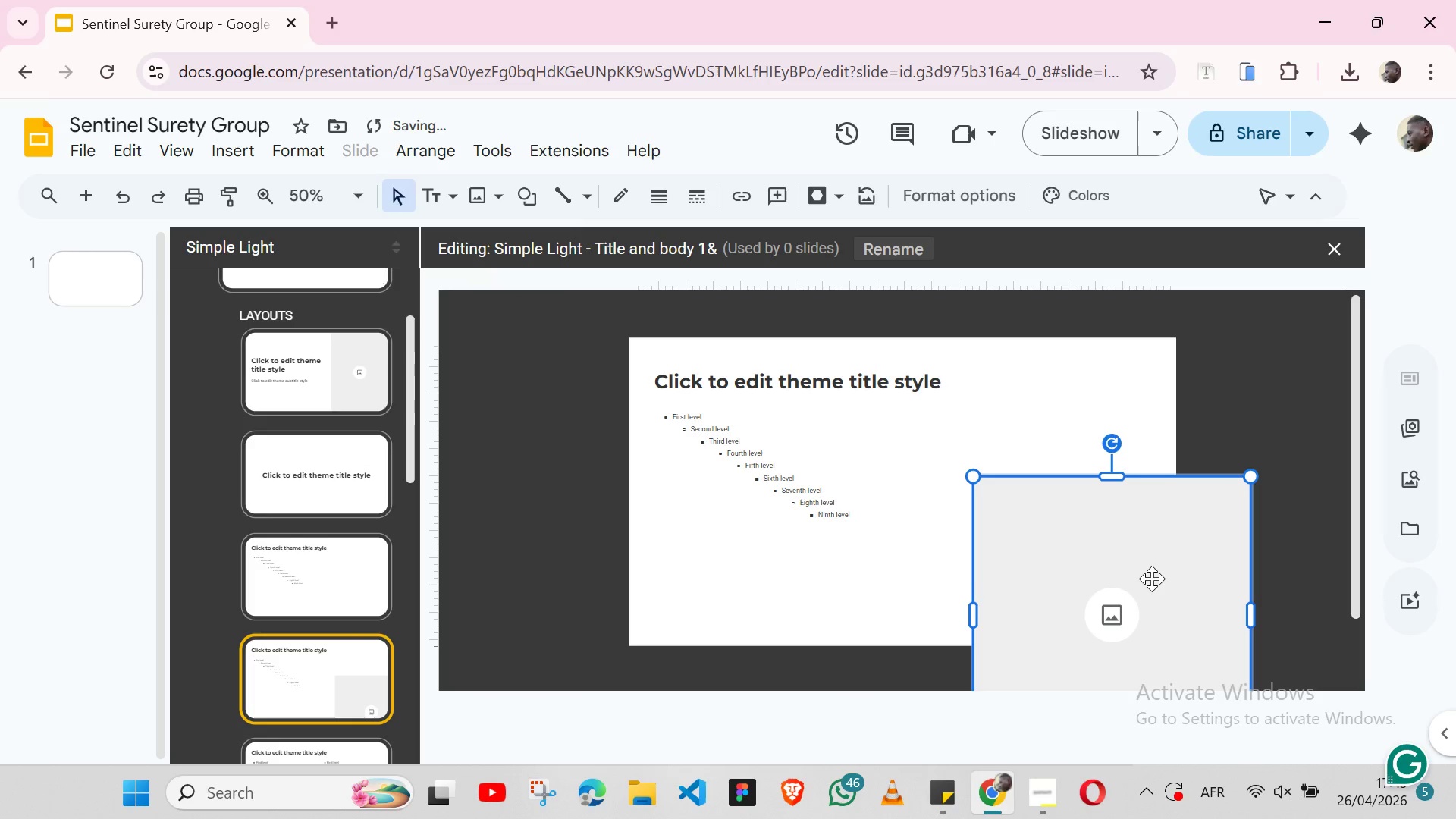 
left_click_drag(start_coordinate=[1152, 579], to_coordinate=[1059, 498])
 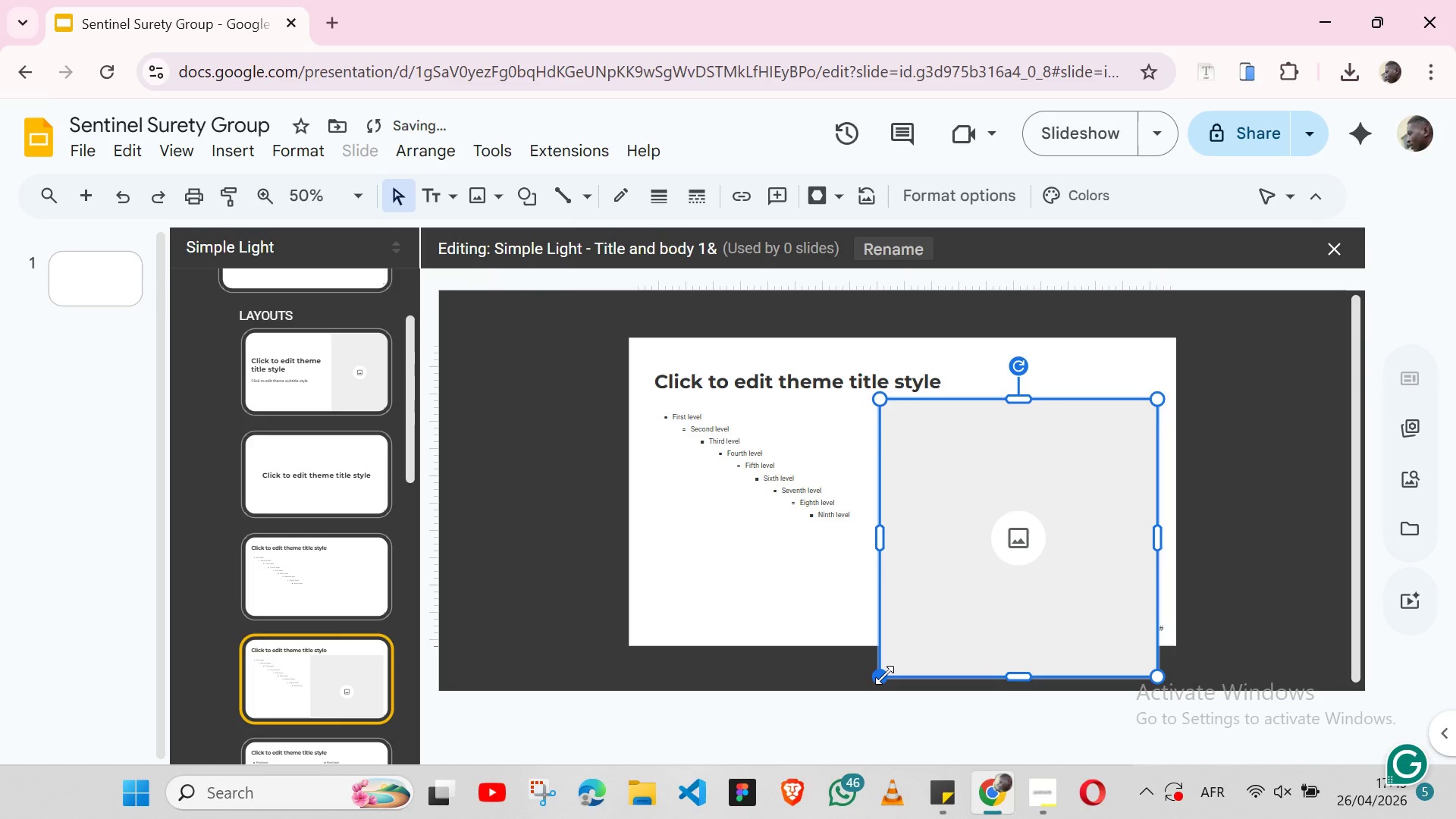 
left_click_drag(start_coordinate=[884, 675], to_coordinate=[920, 625])
 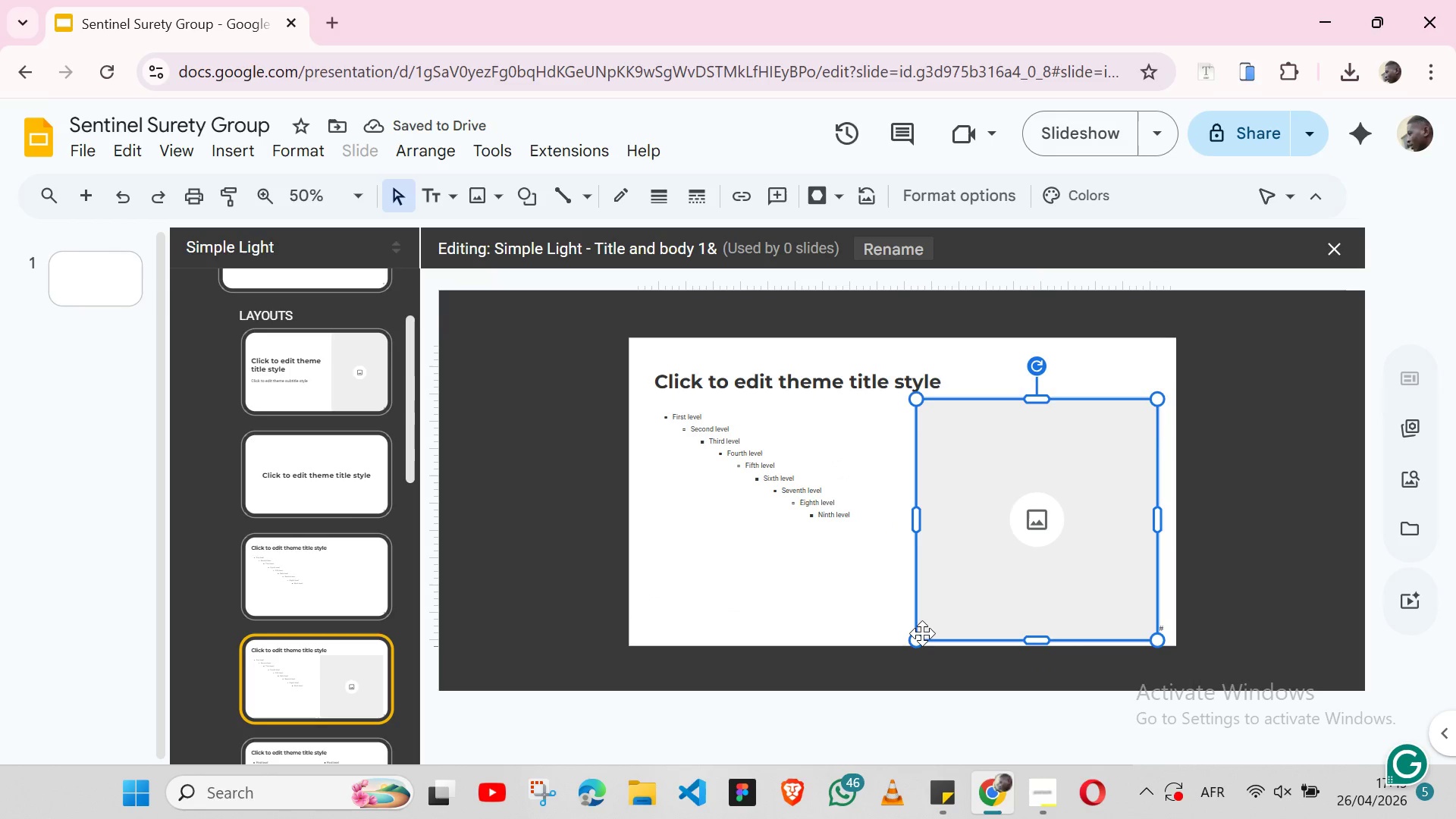 
left_click_drag(start_coordinate=[917, 641], to_coordinate=[930, 613])
 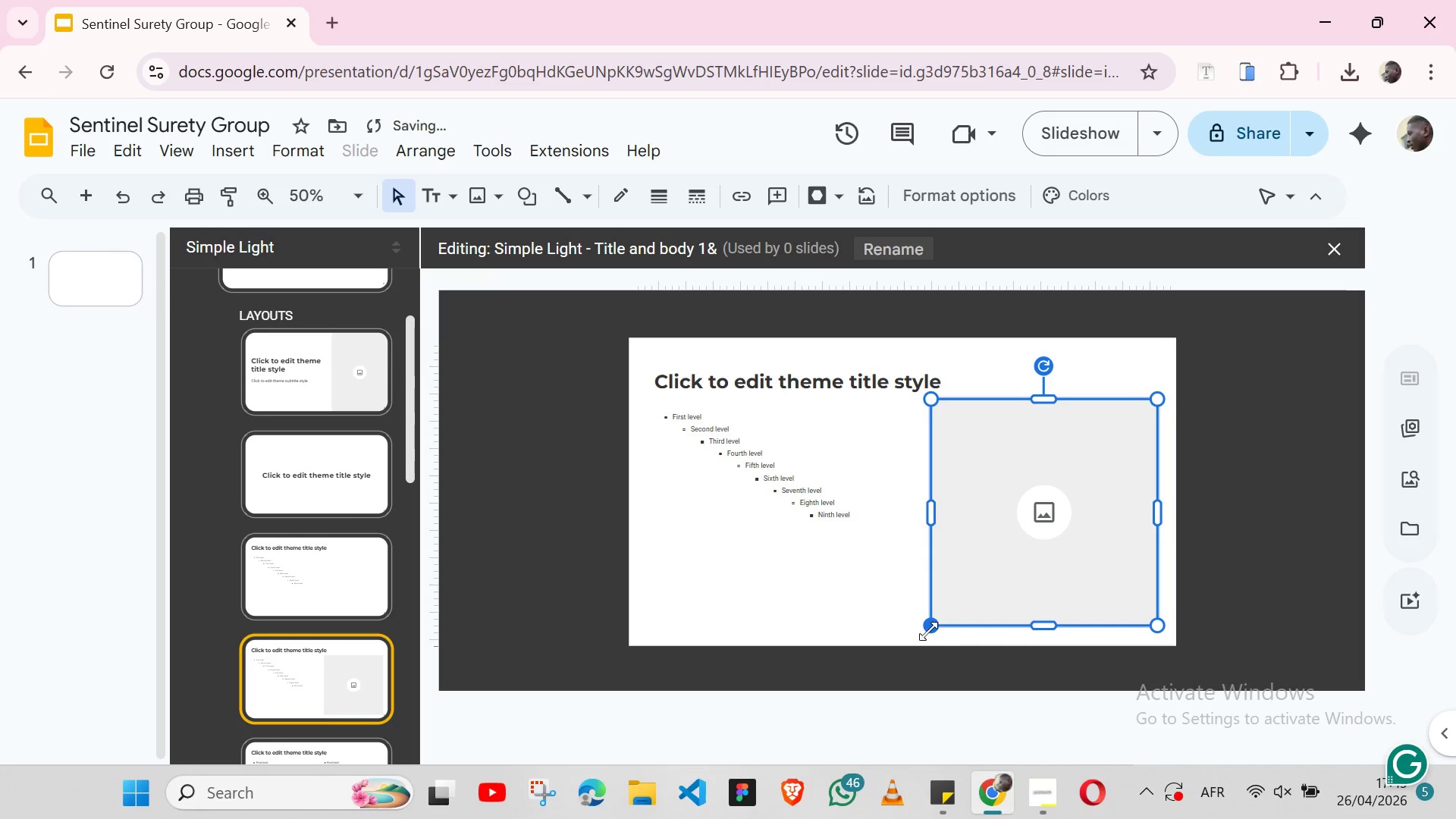 
left_click_drag(start_coordinate=[928, 631], to_coordinate=[944, 608])
 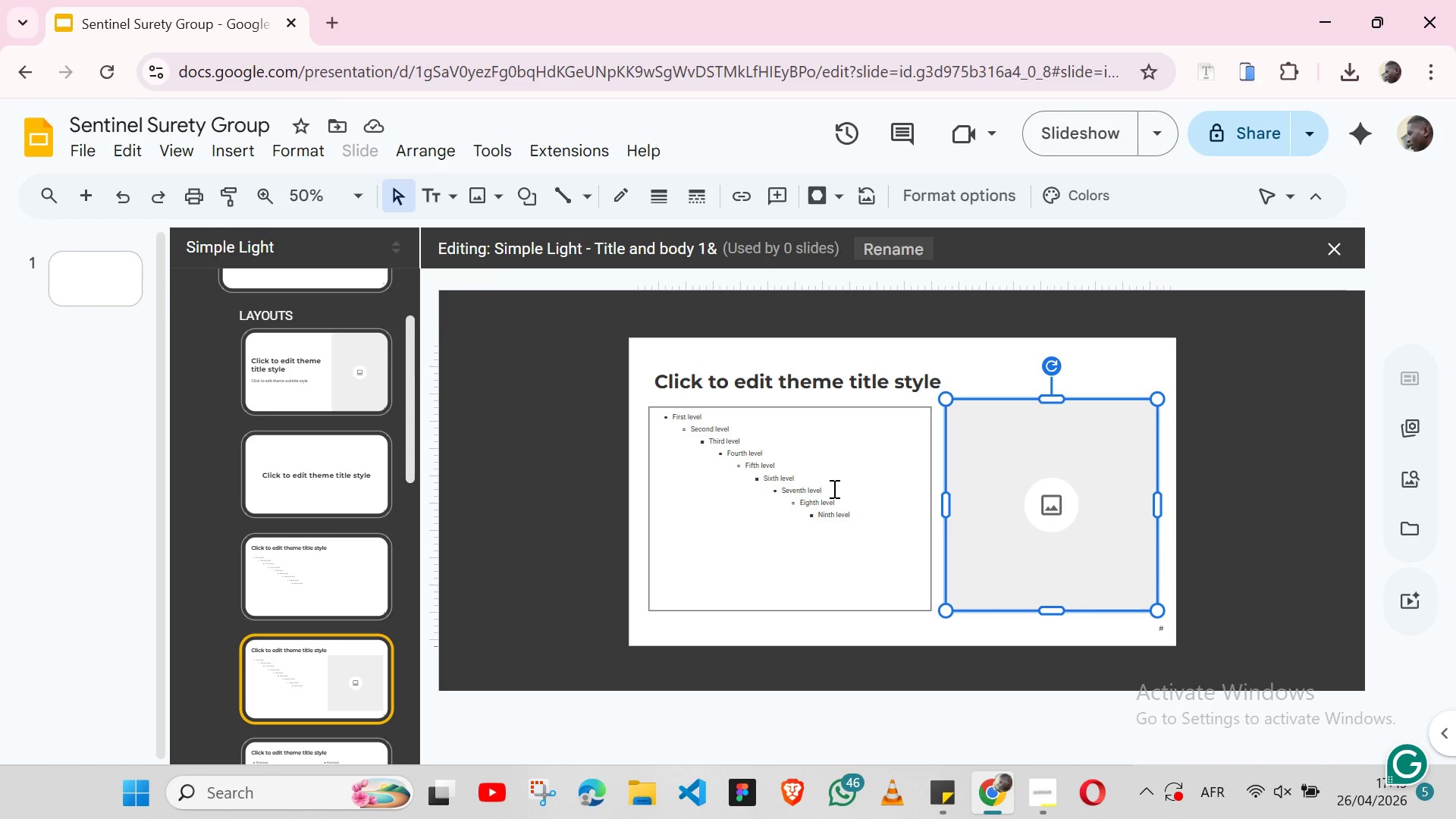 
wait(13.7)
 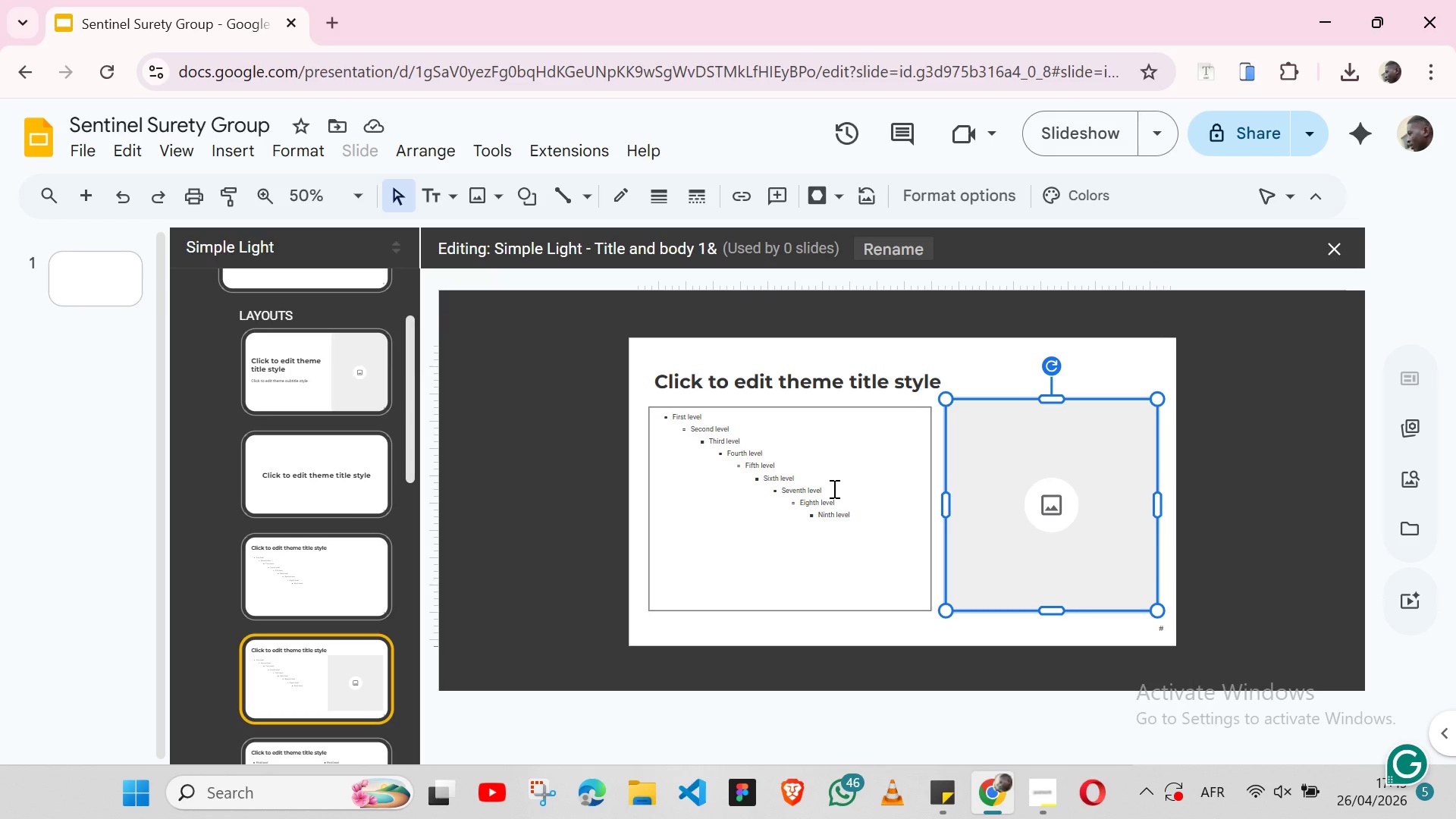 
left_click([887, 350])
 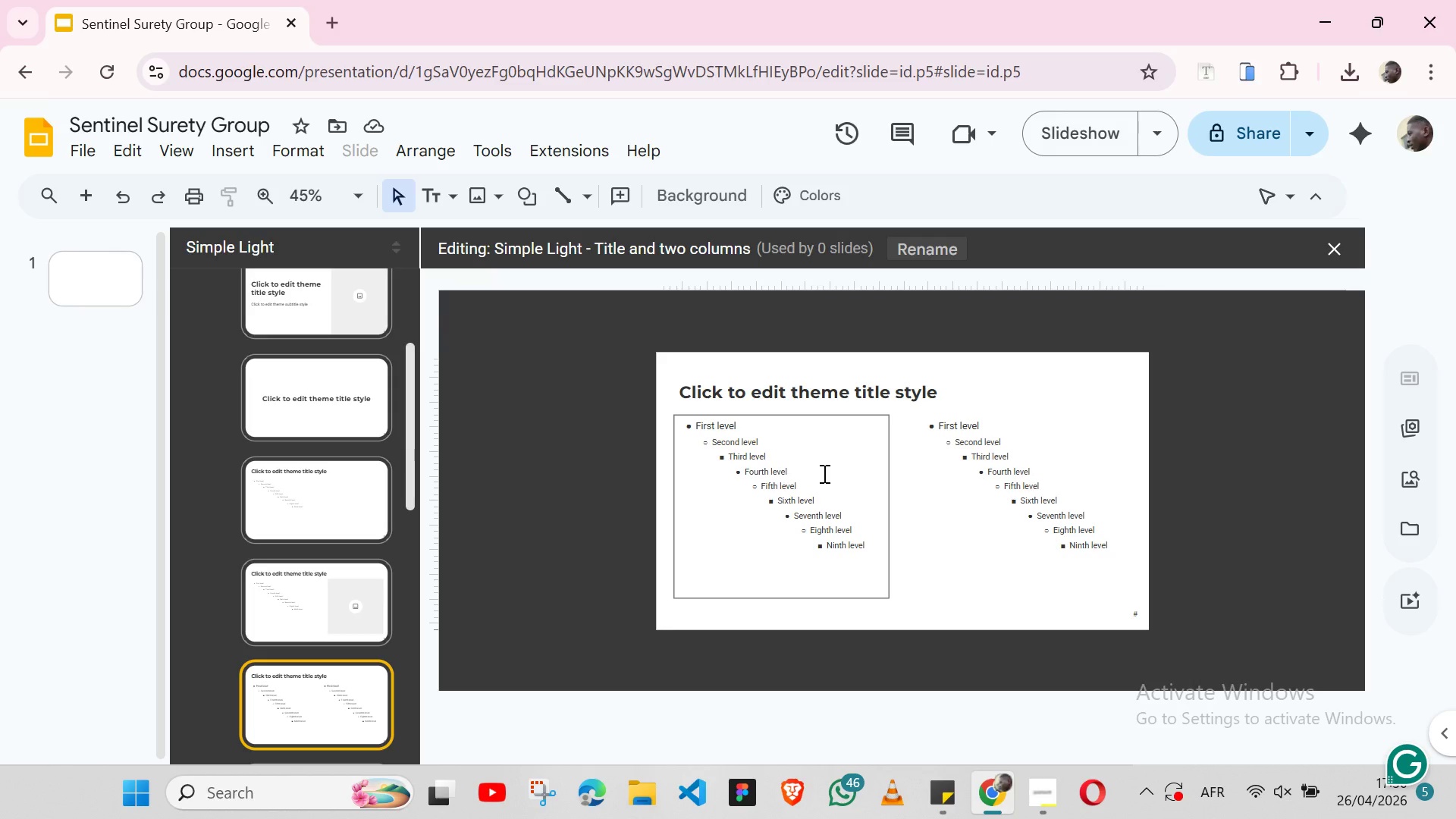 
wait(19.38)
 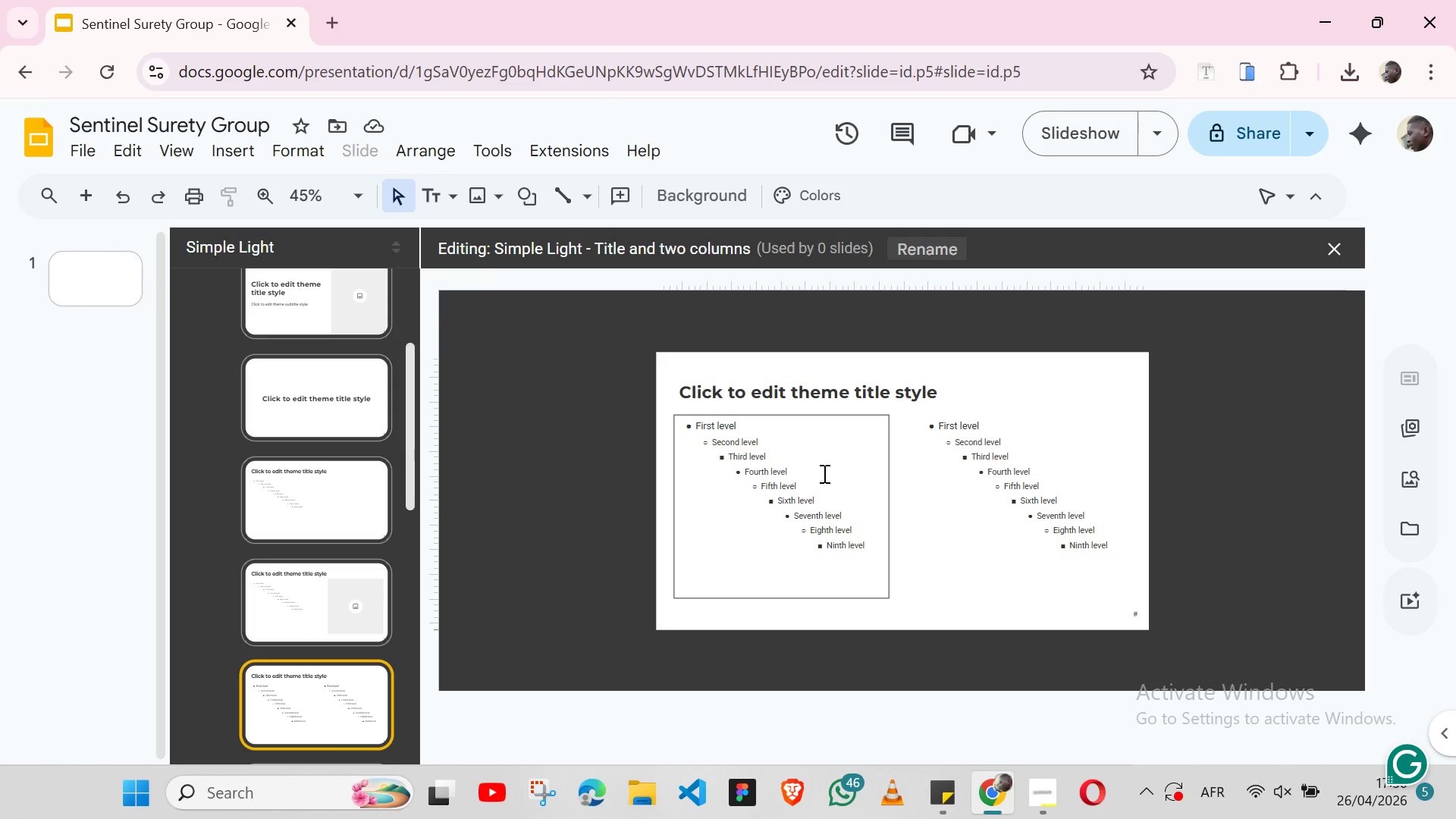 
left_click([293, 613])
 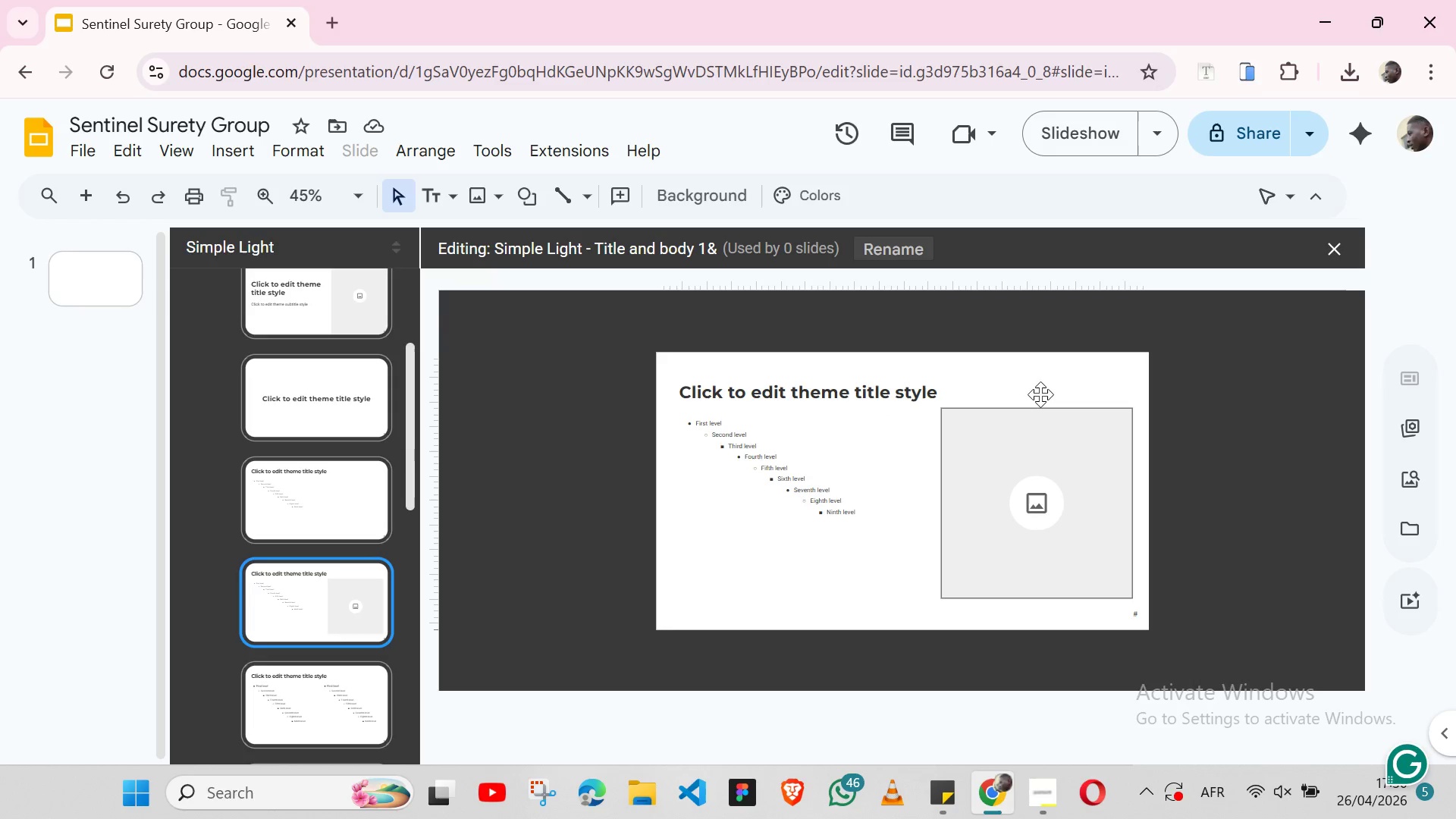 
left_click([1021, 412])
 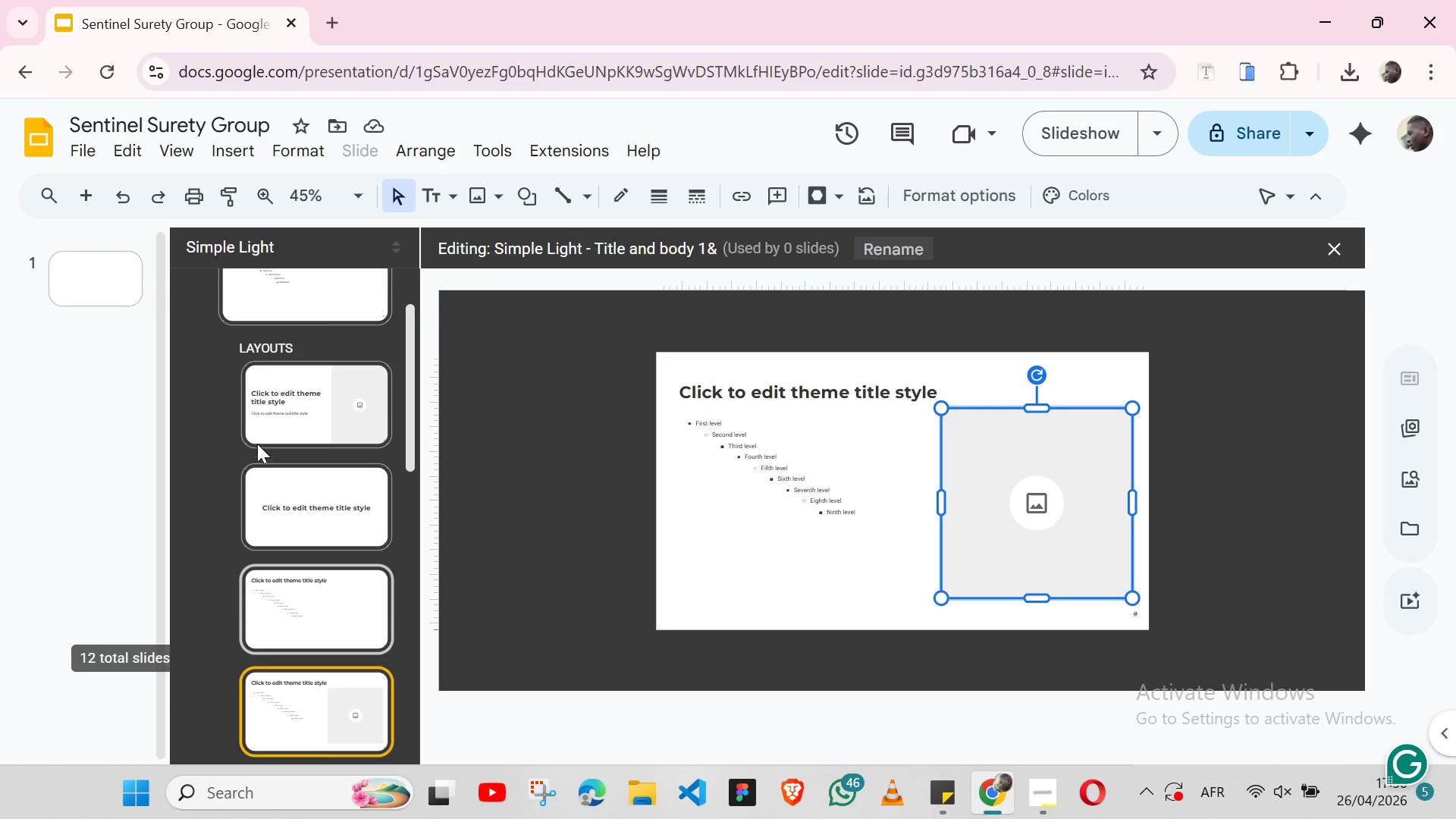 
left_click([384, 395])
 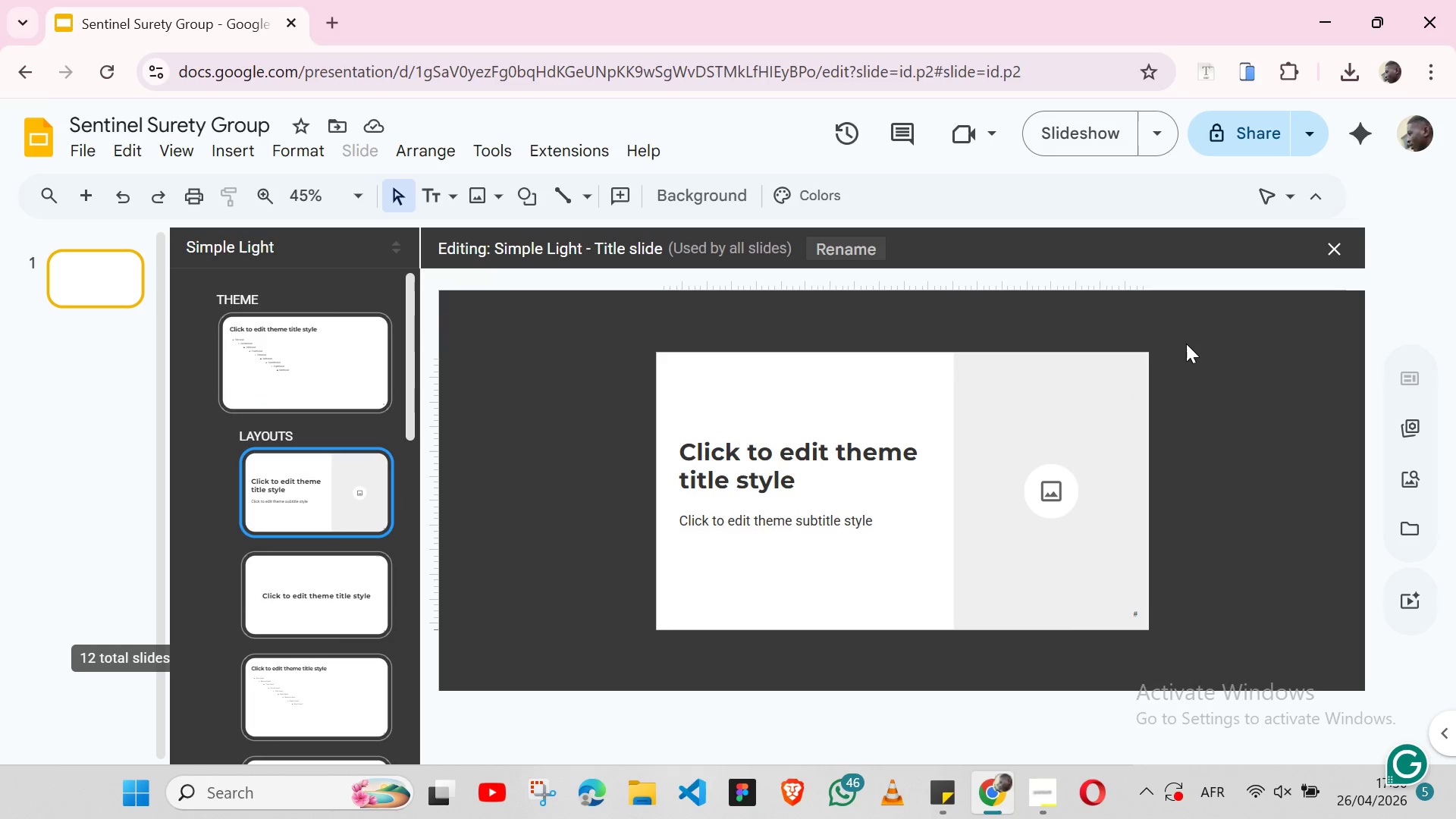 
wait(5.41)
 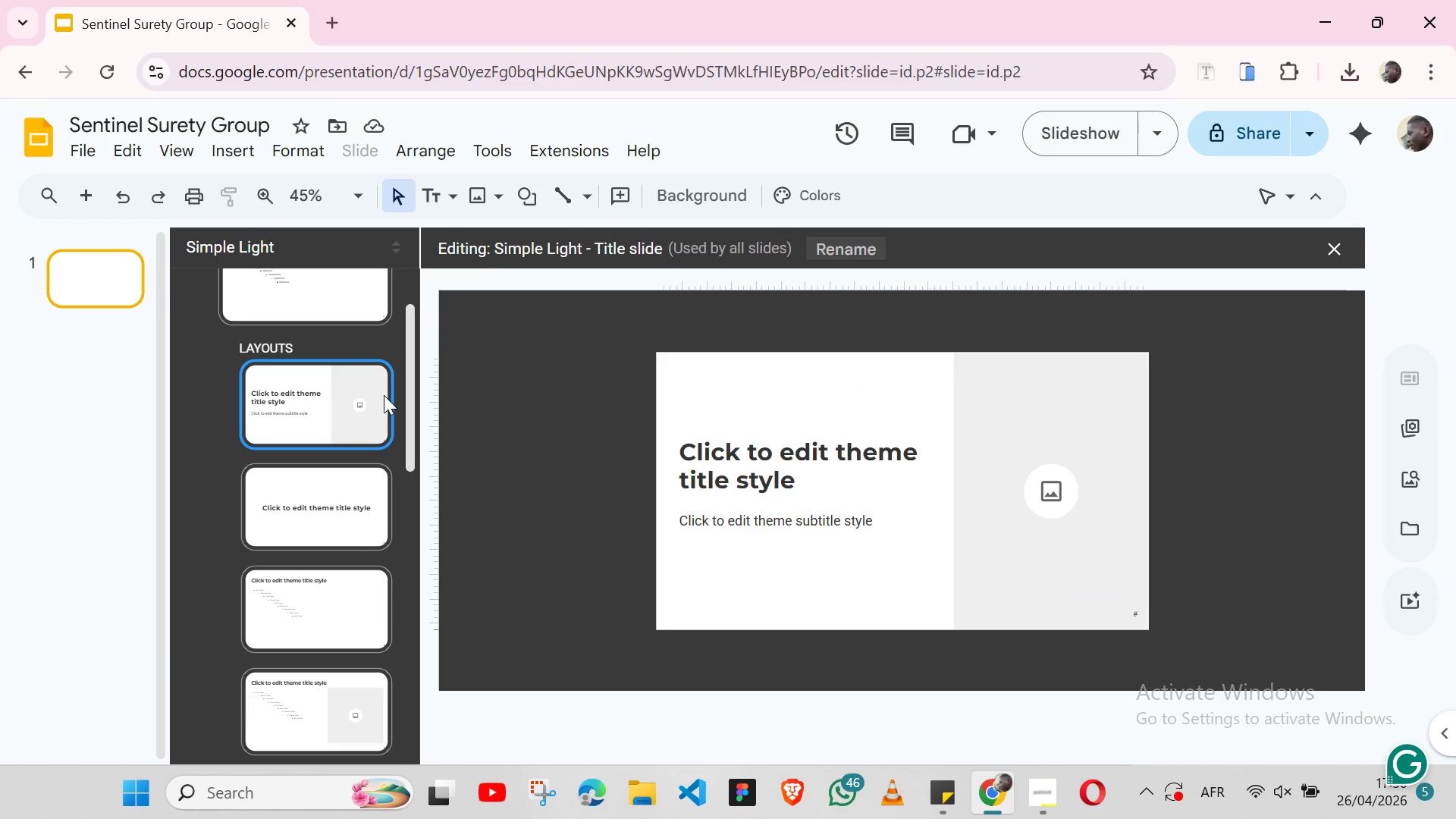 
left_click([1335, 257])
 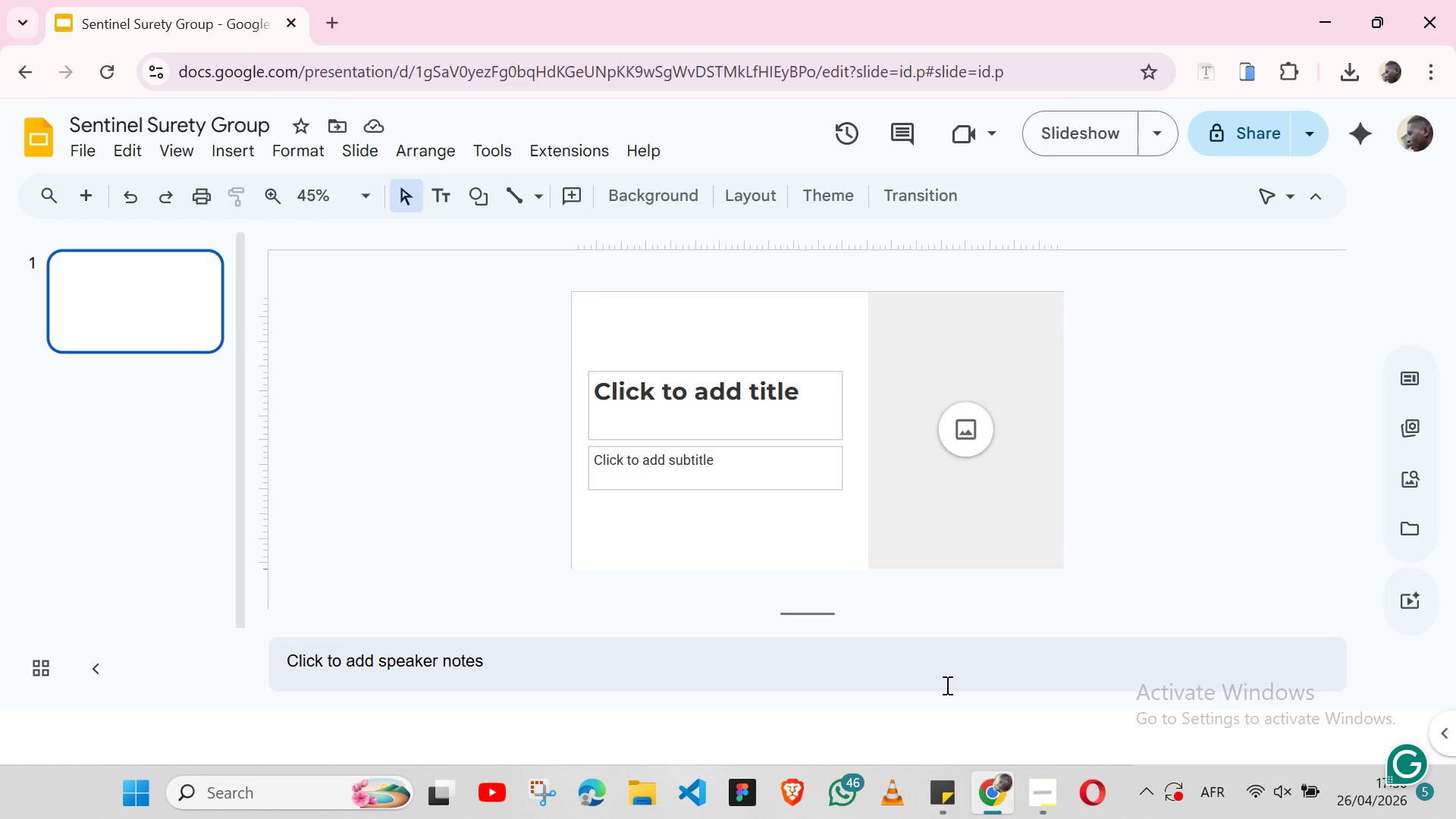 
left_click([949, 808])
 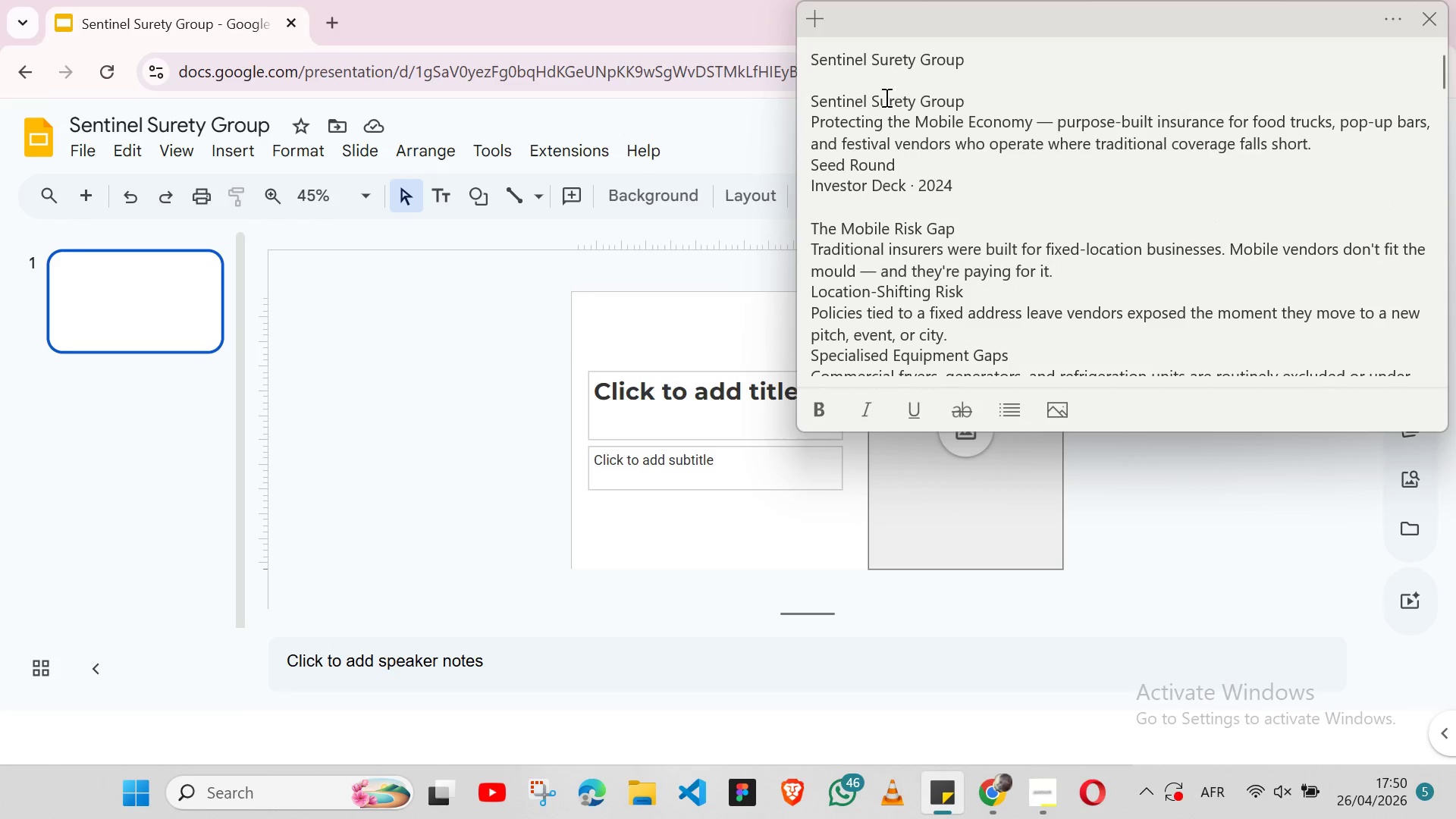 
wait(8.61)
 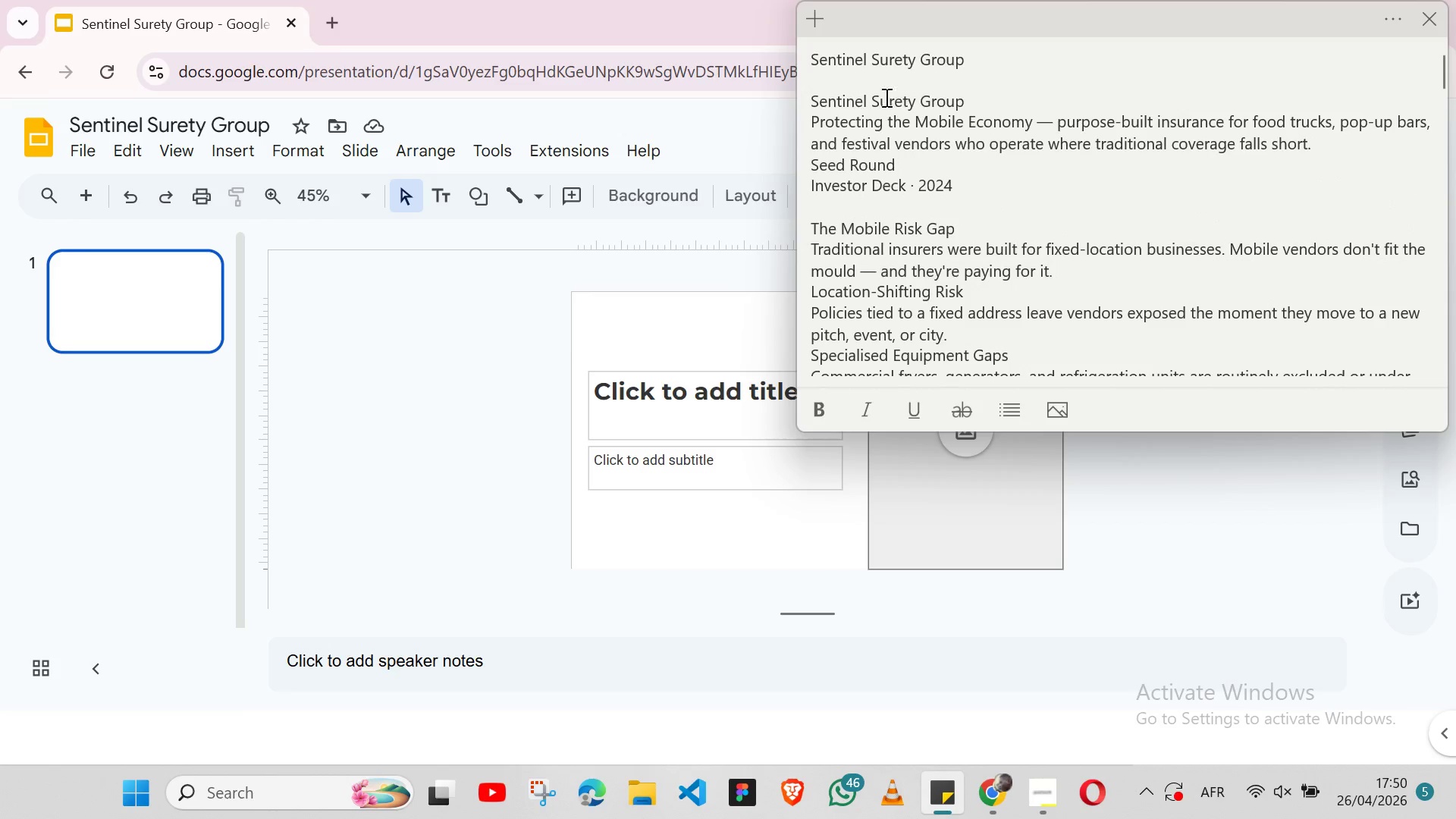 
double_click([858, 101])
 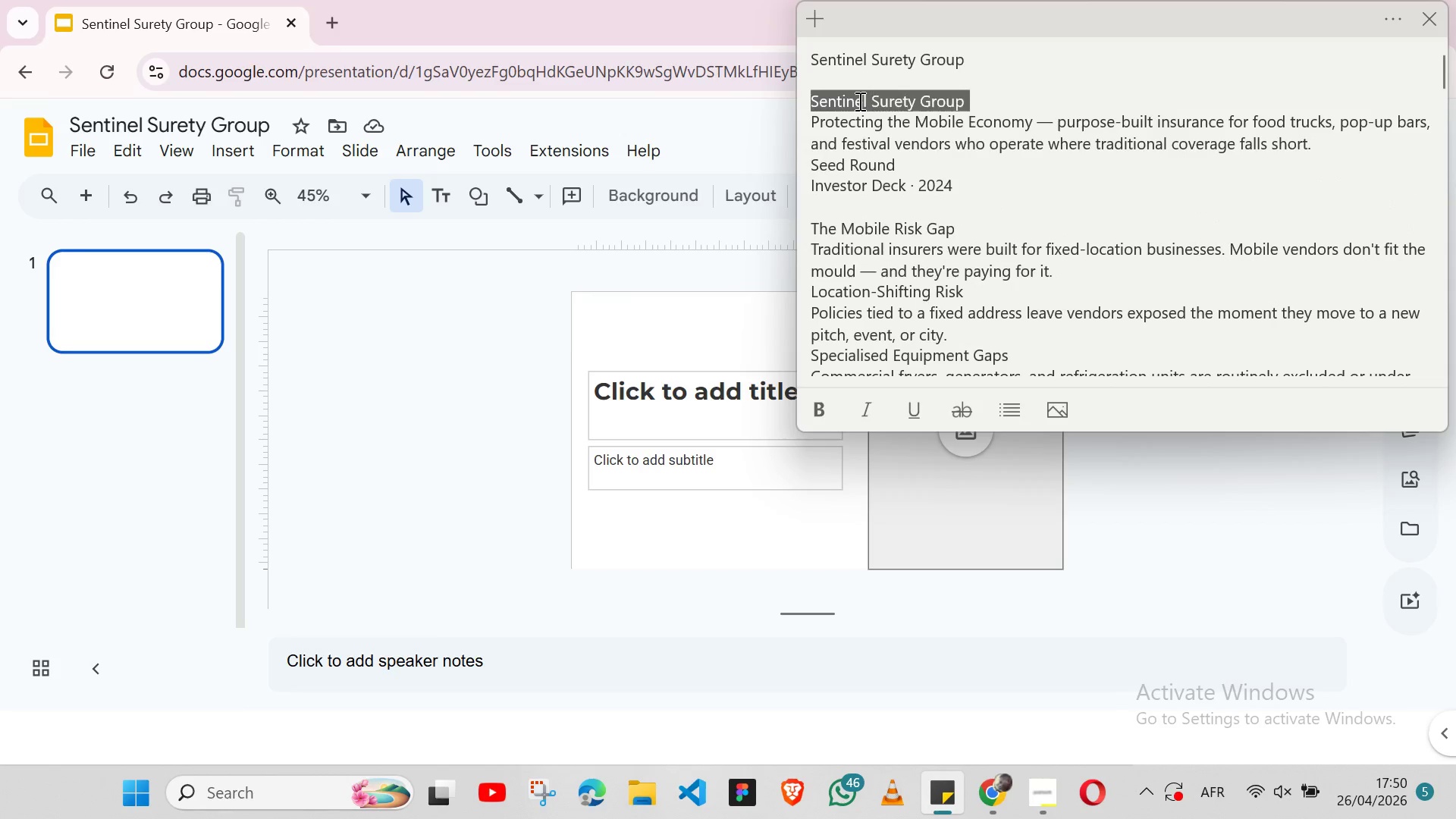 
triple_click([858, 101])
 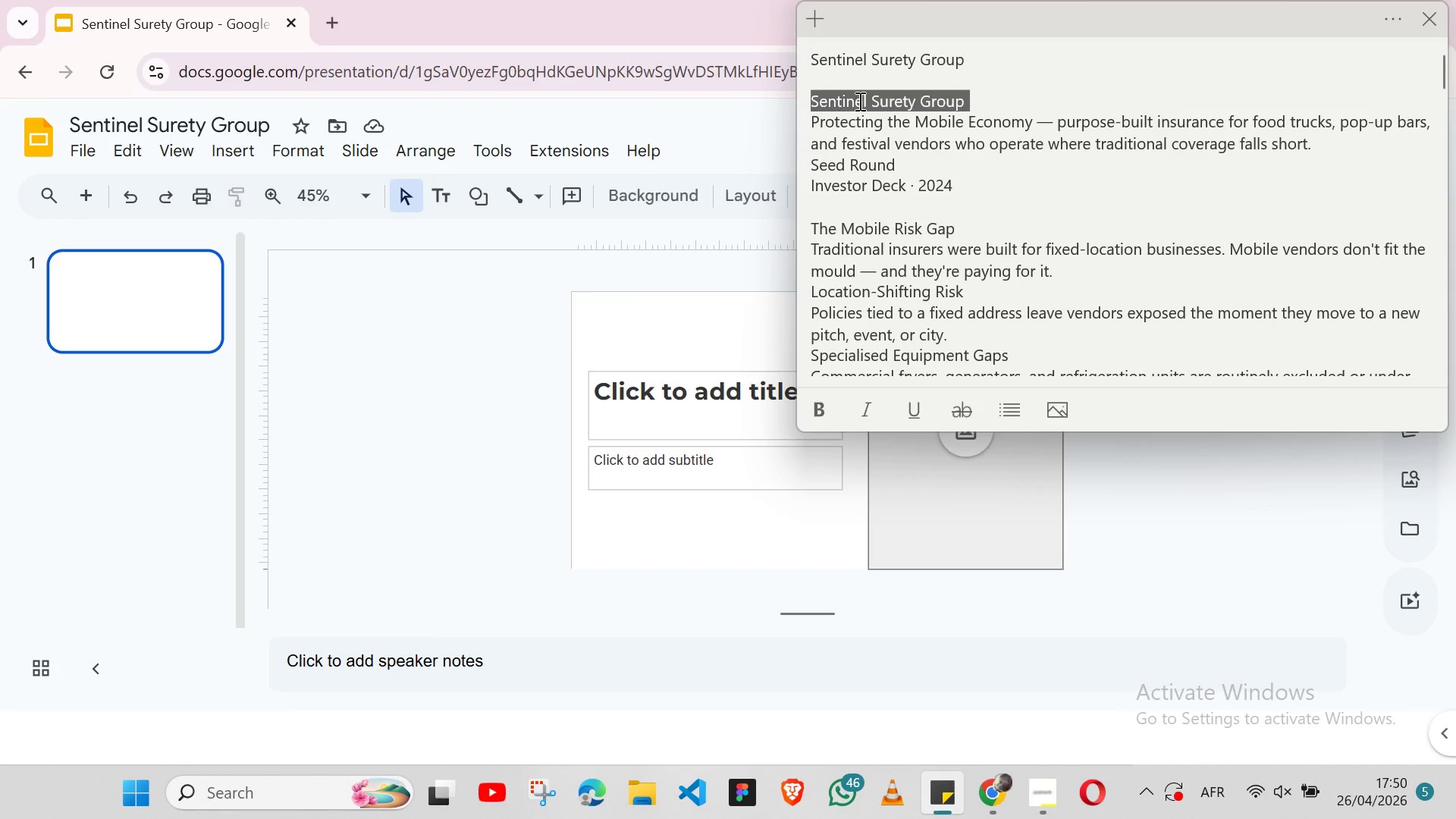 
key(Shift+ArrowLeft)
 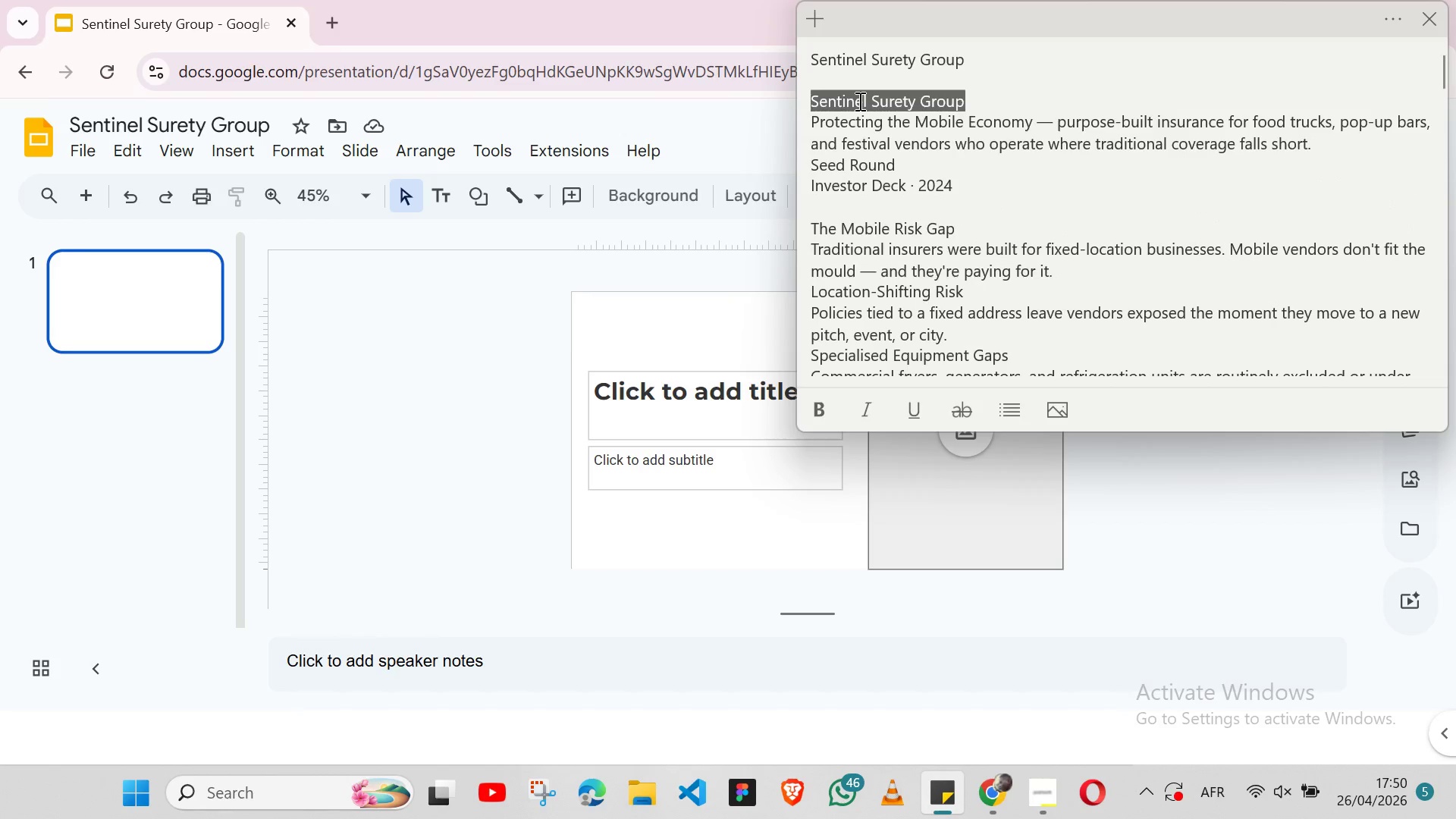 
key(Control+ControlLeft)
 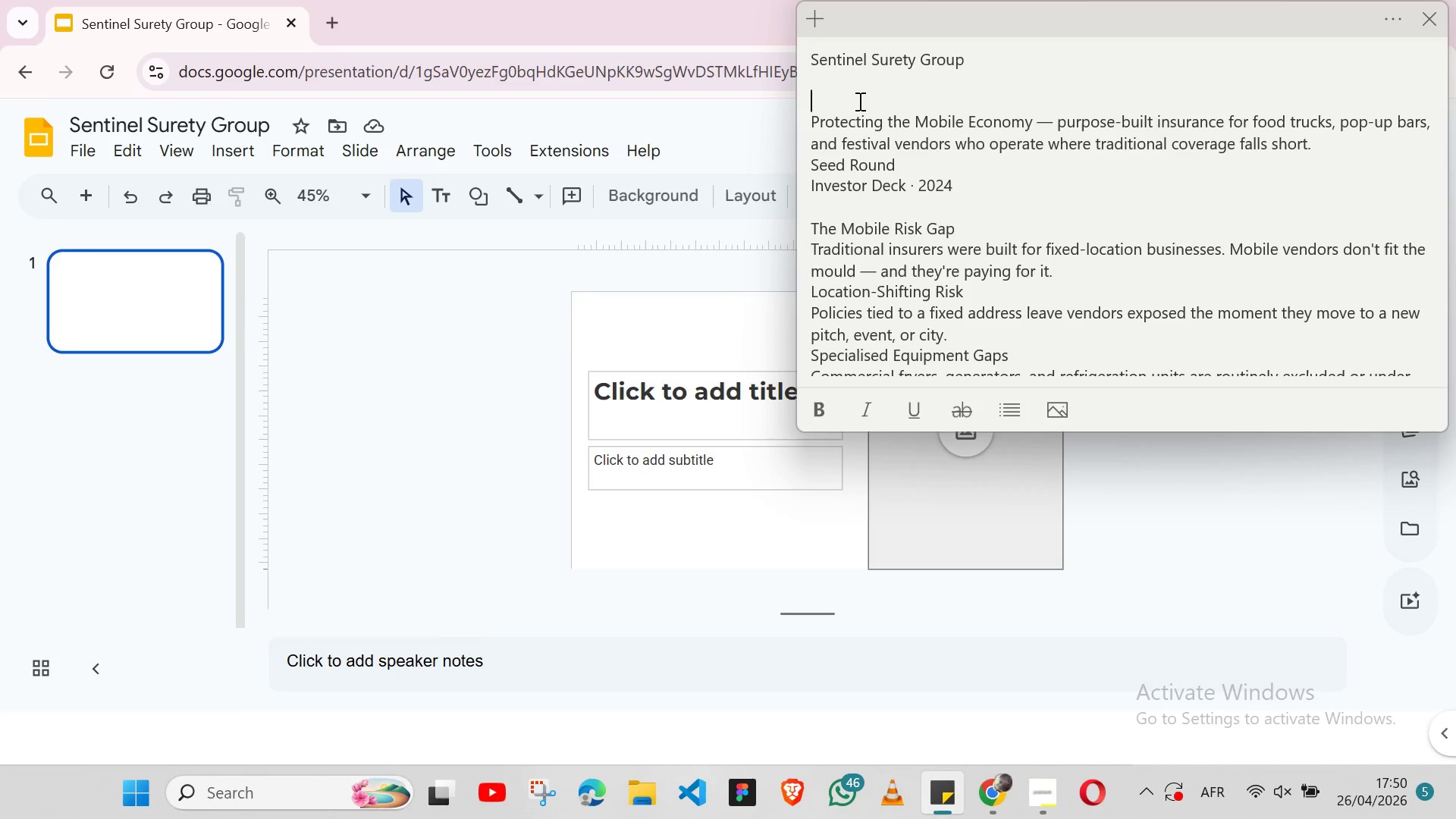 
key(Control+X)
 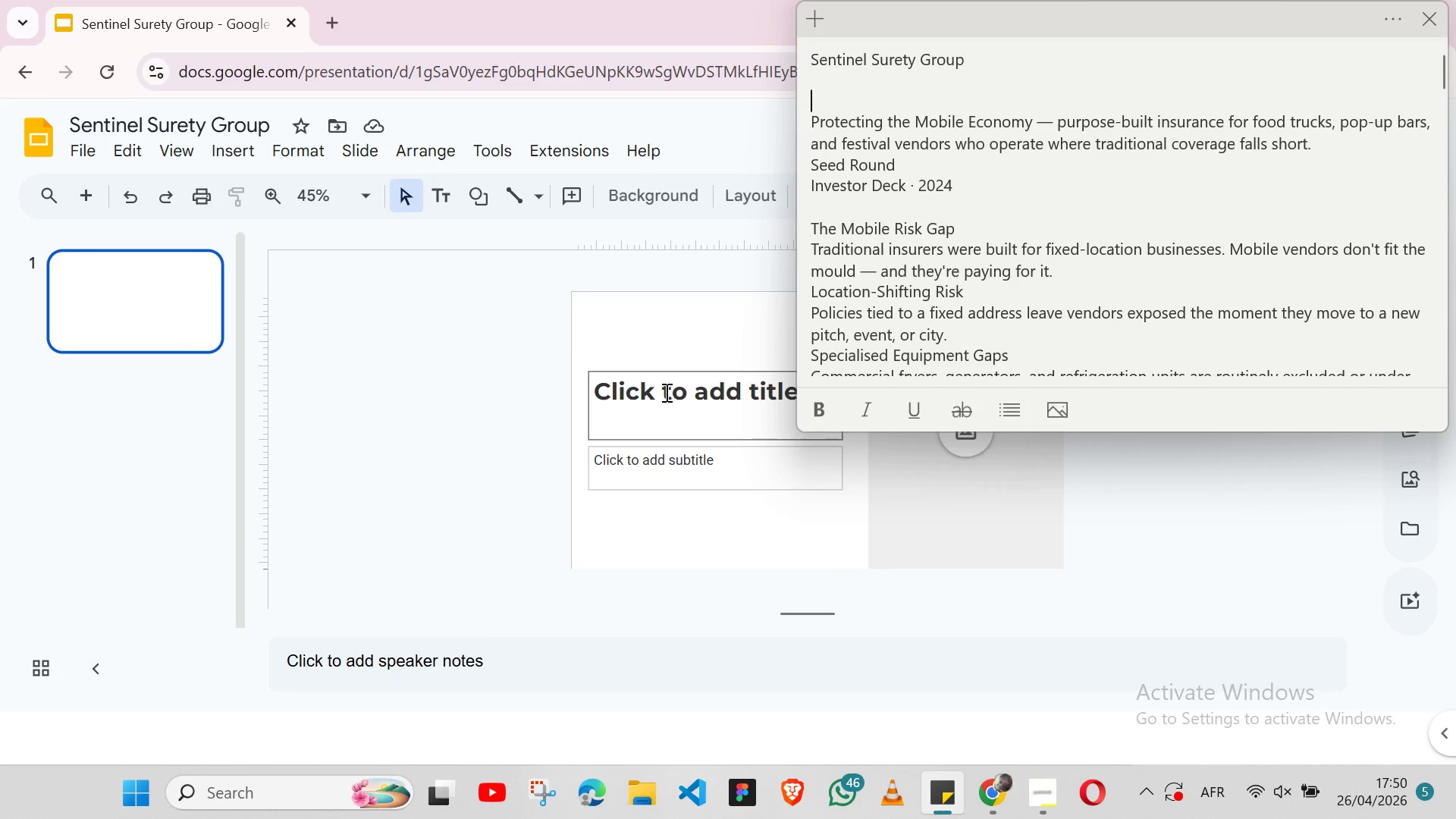 
left_click([665, 392])
 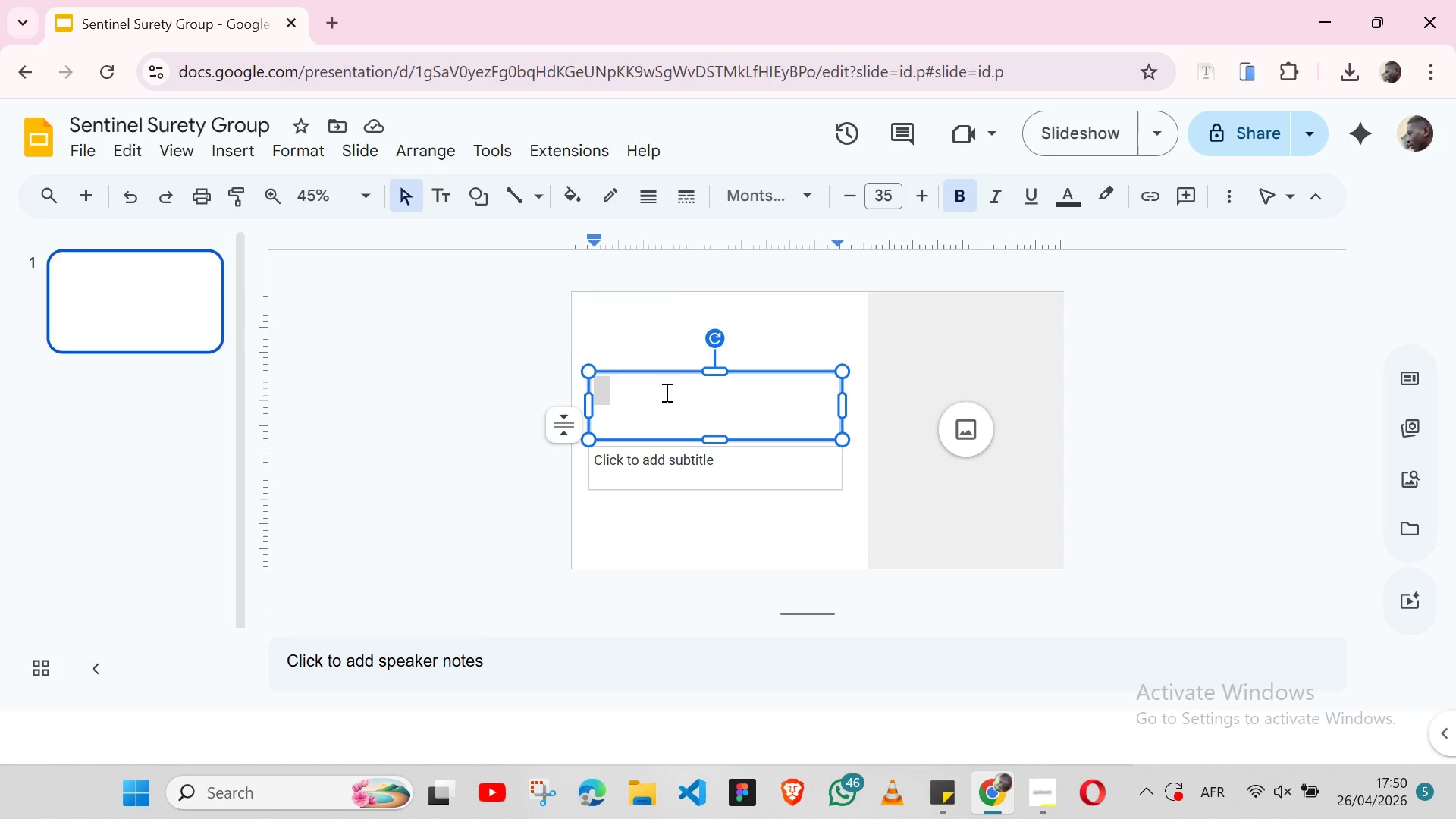 
key(Control+ControlLeft)
 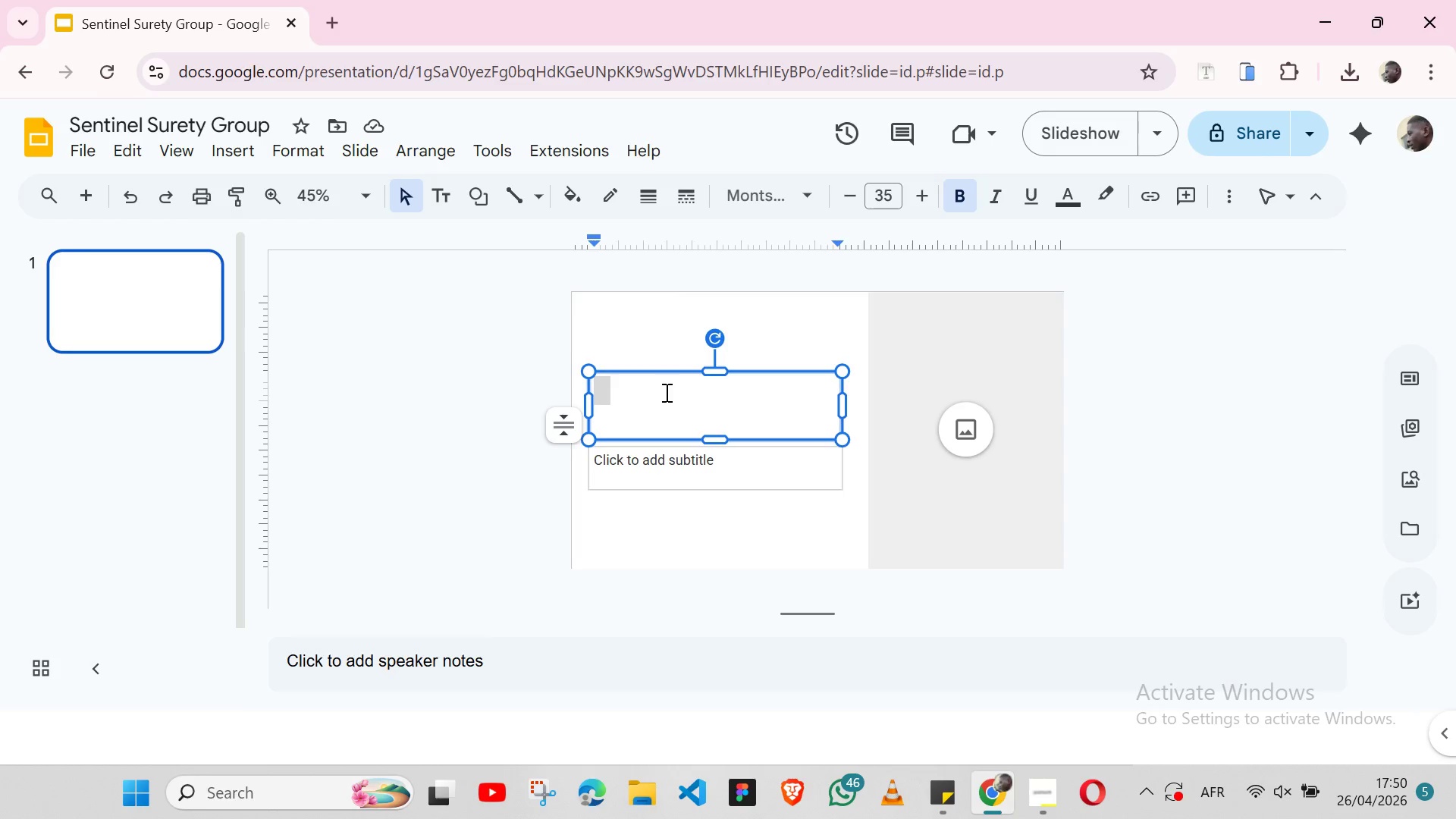 
key(Control+V)
 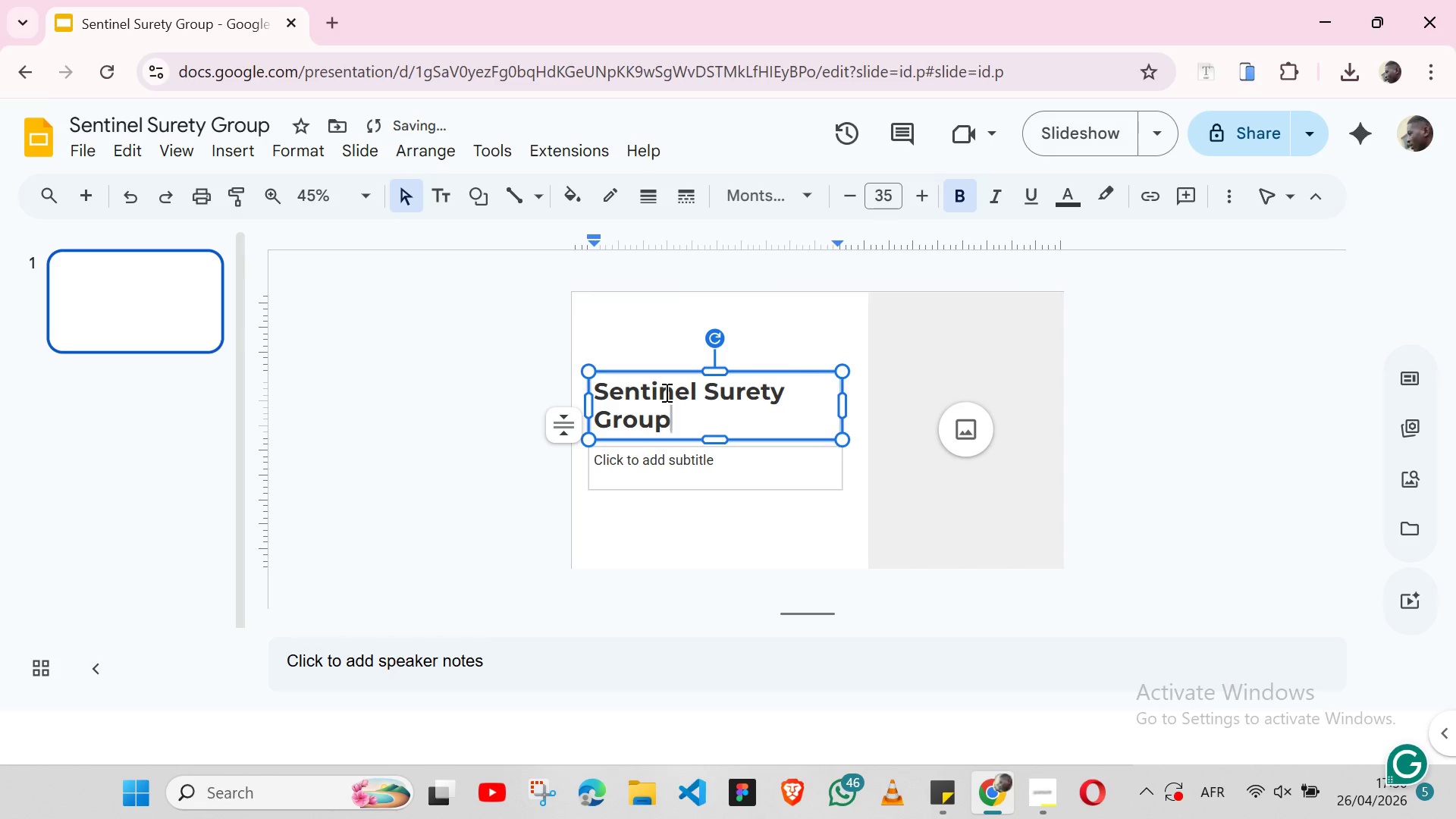 
key(Alt+Tab)
 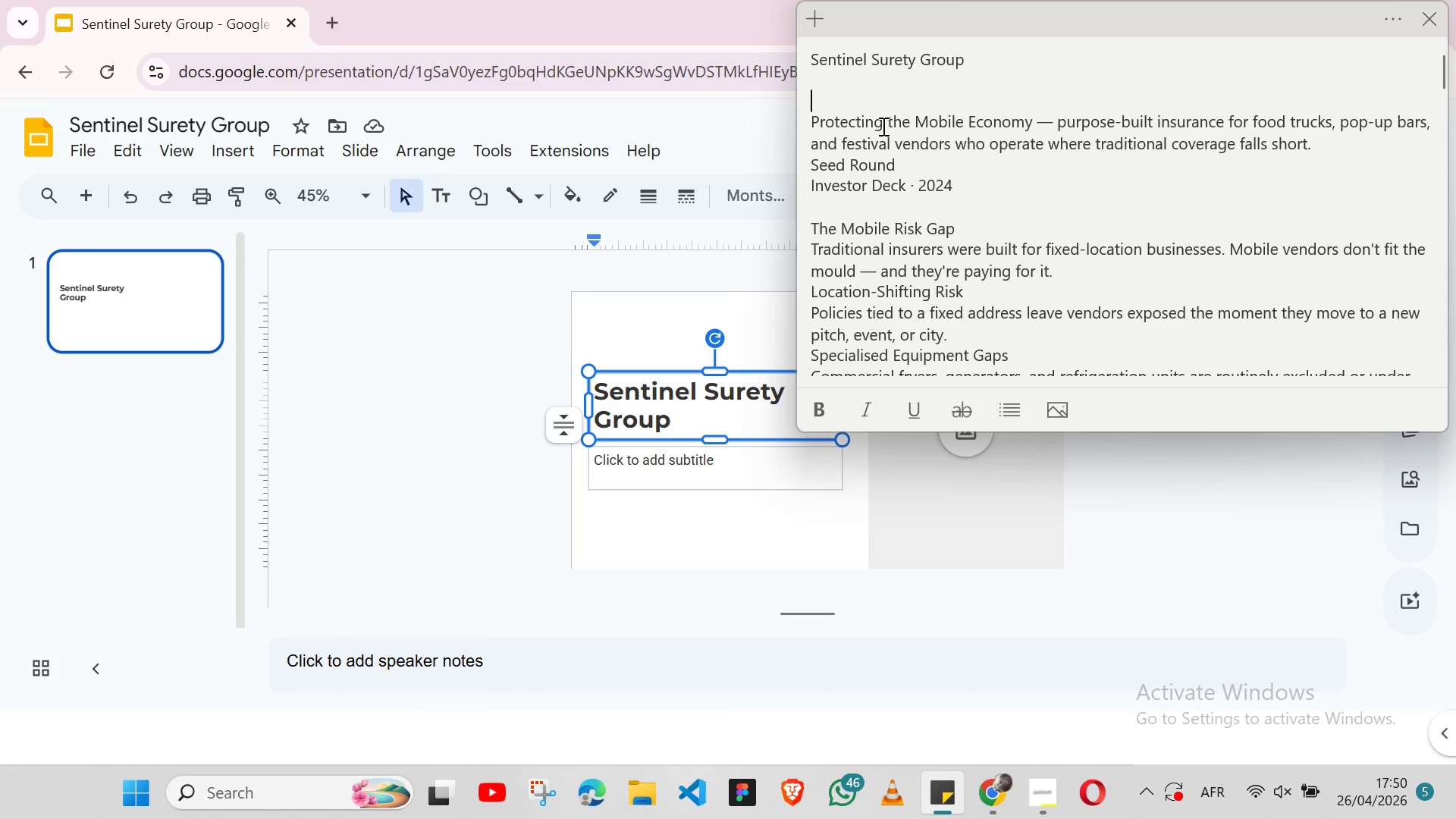 
wait(5.11)
 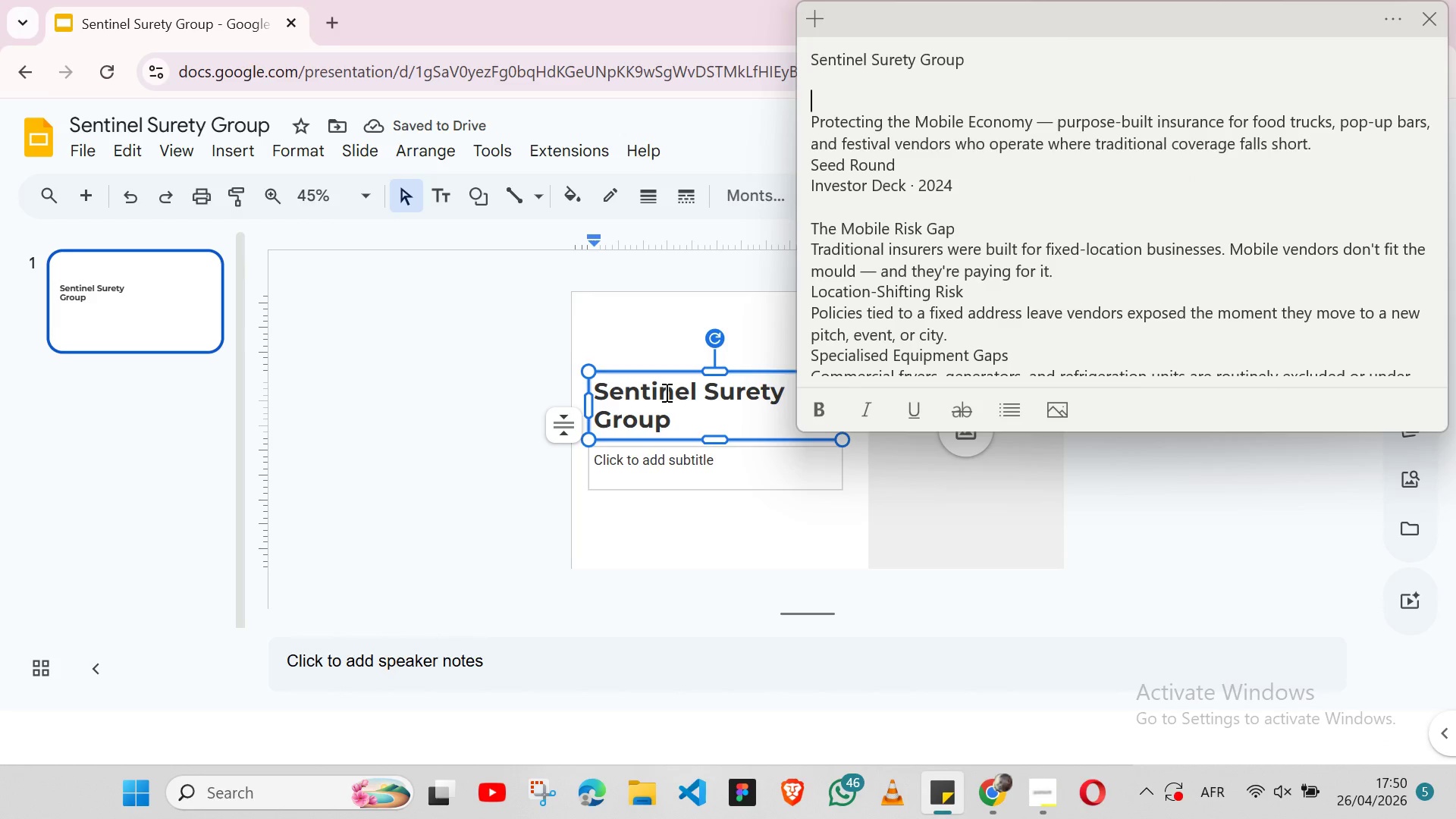 
double_click([882, 126])
 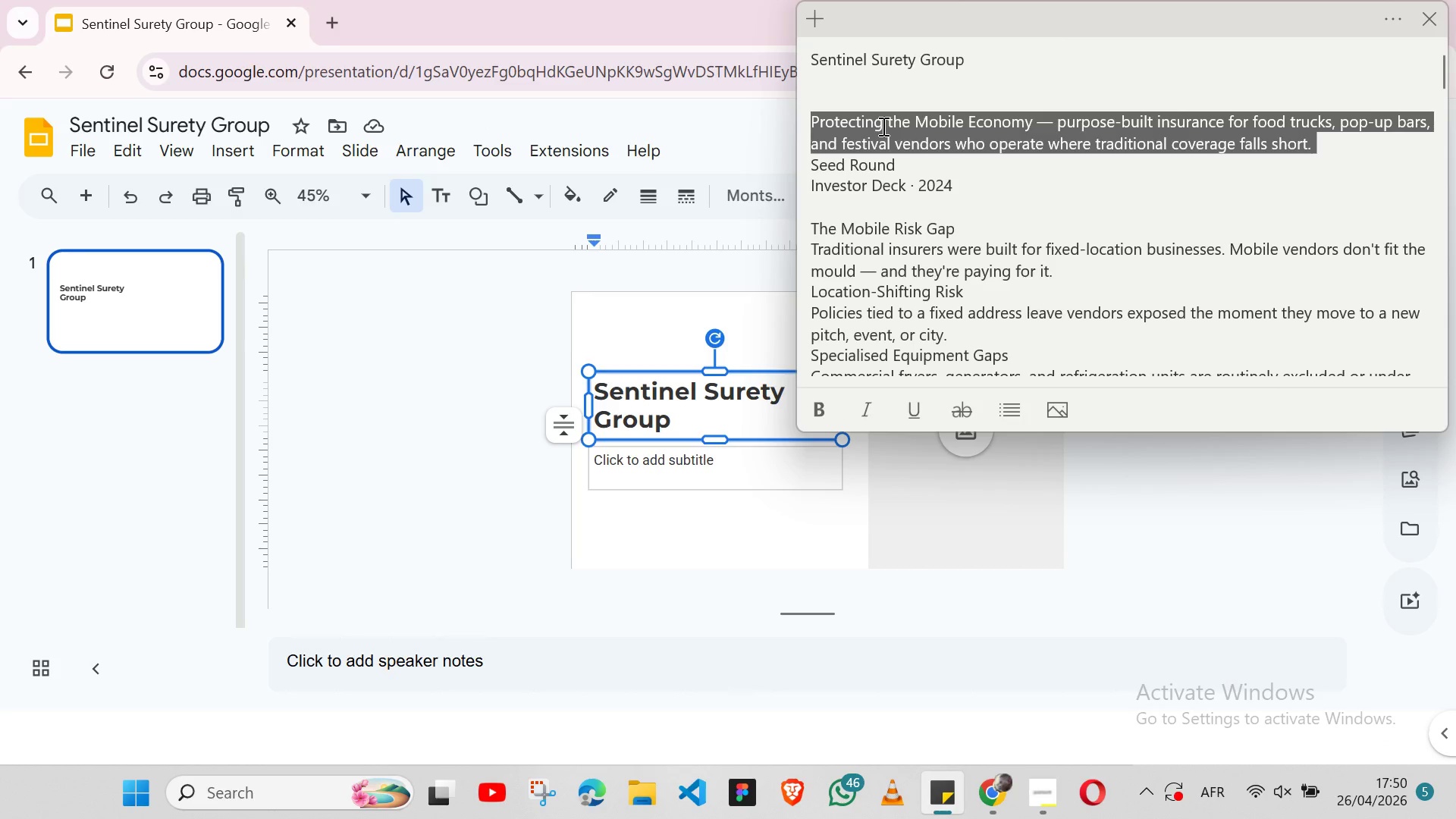 
triple_click([882, 126])
 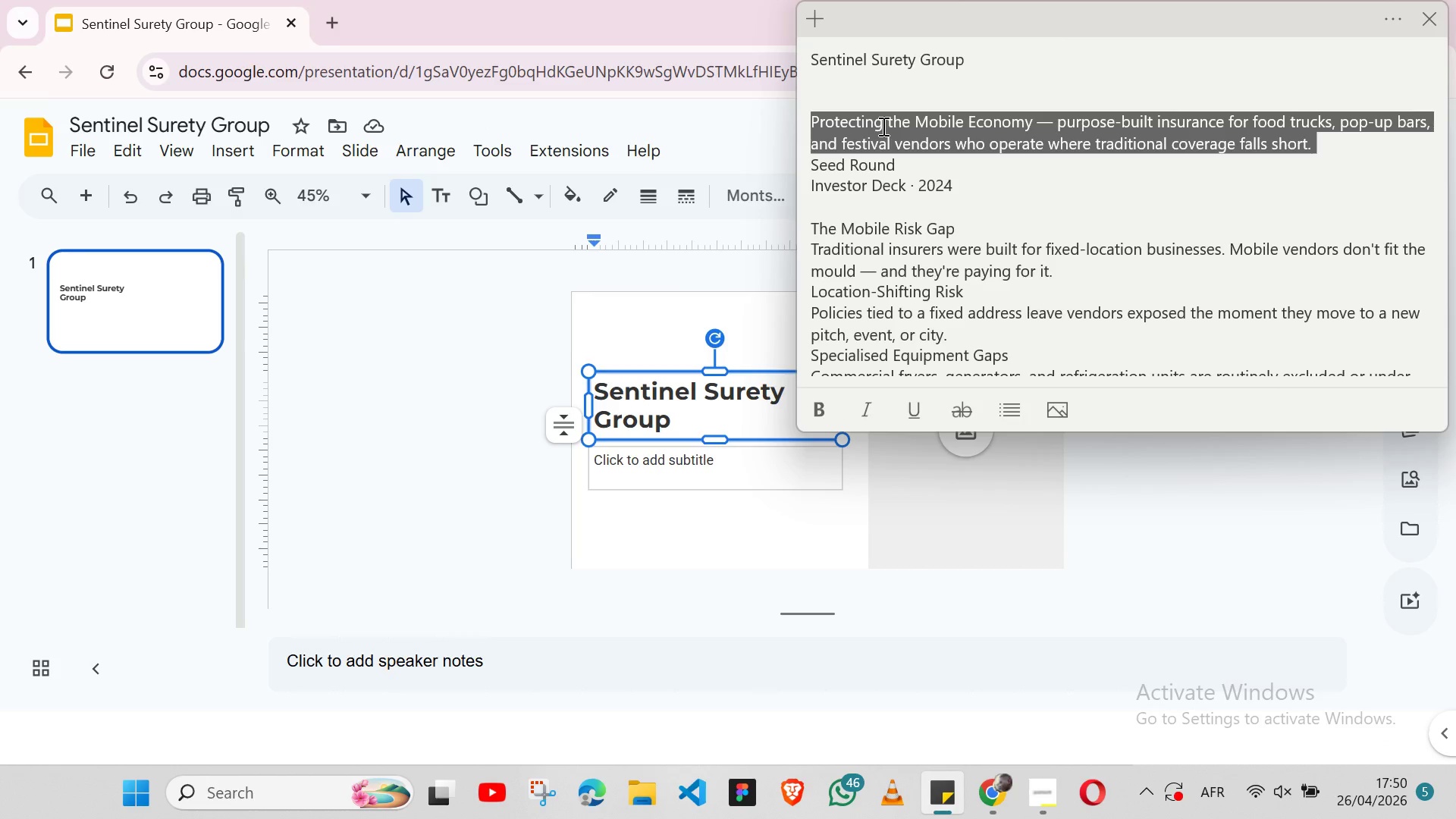 
key(Shift+ArrowLeft)
 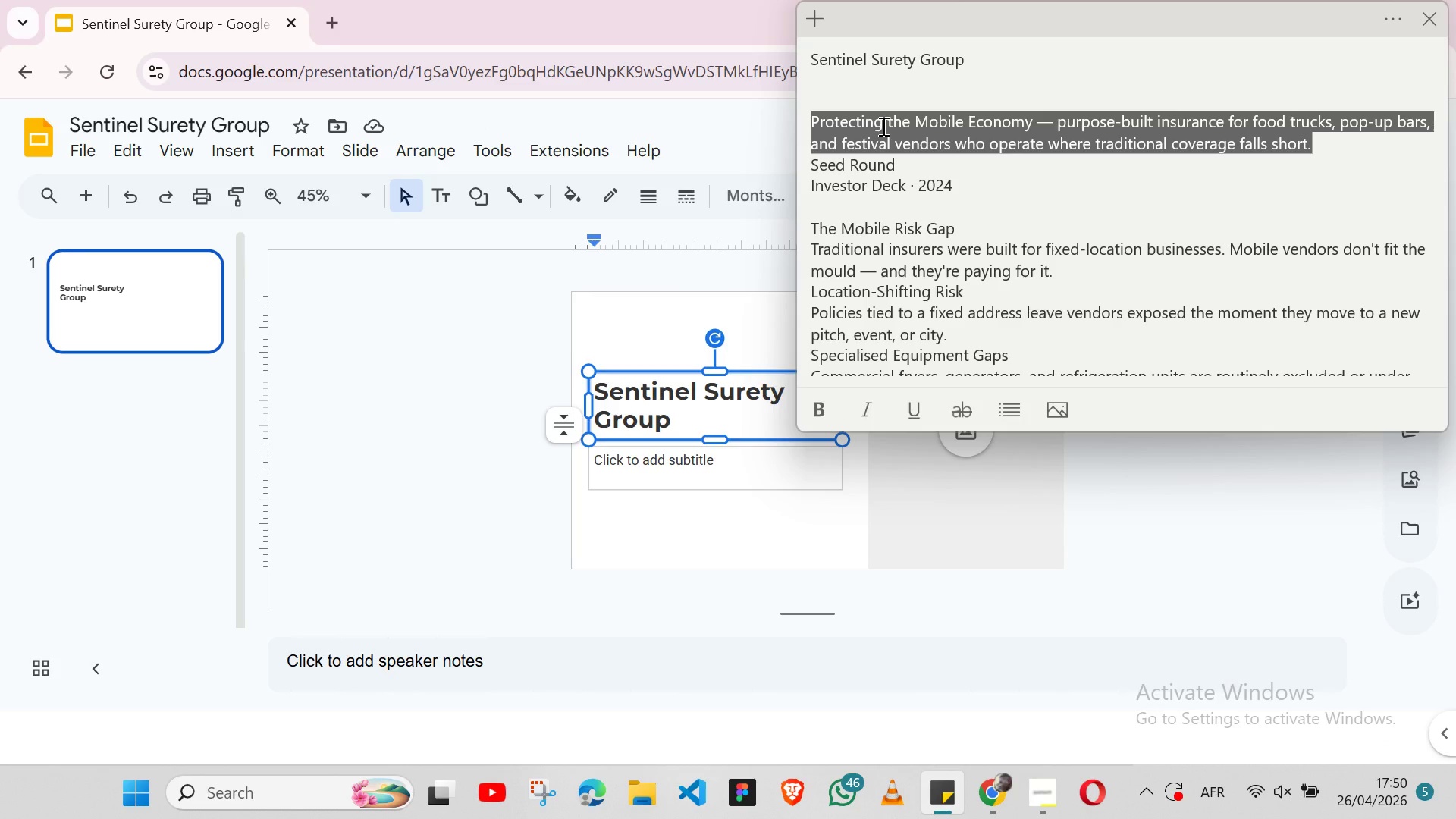 
key(Control+X)
 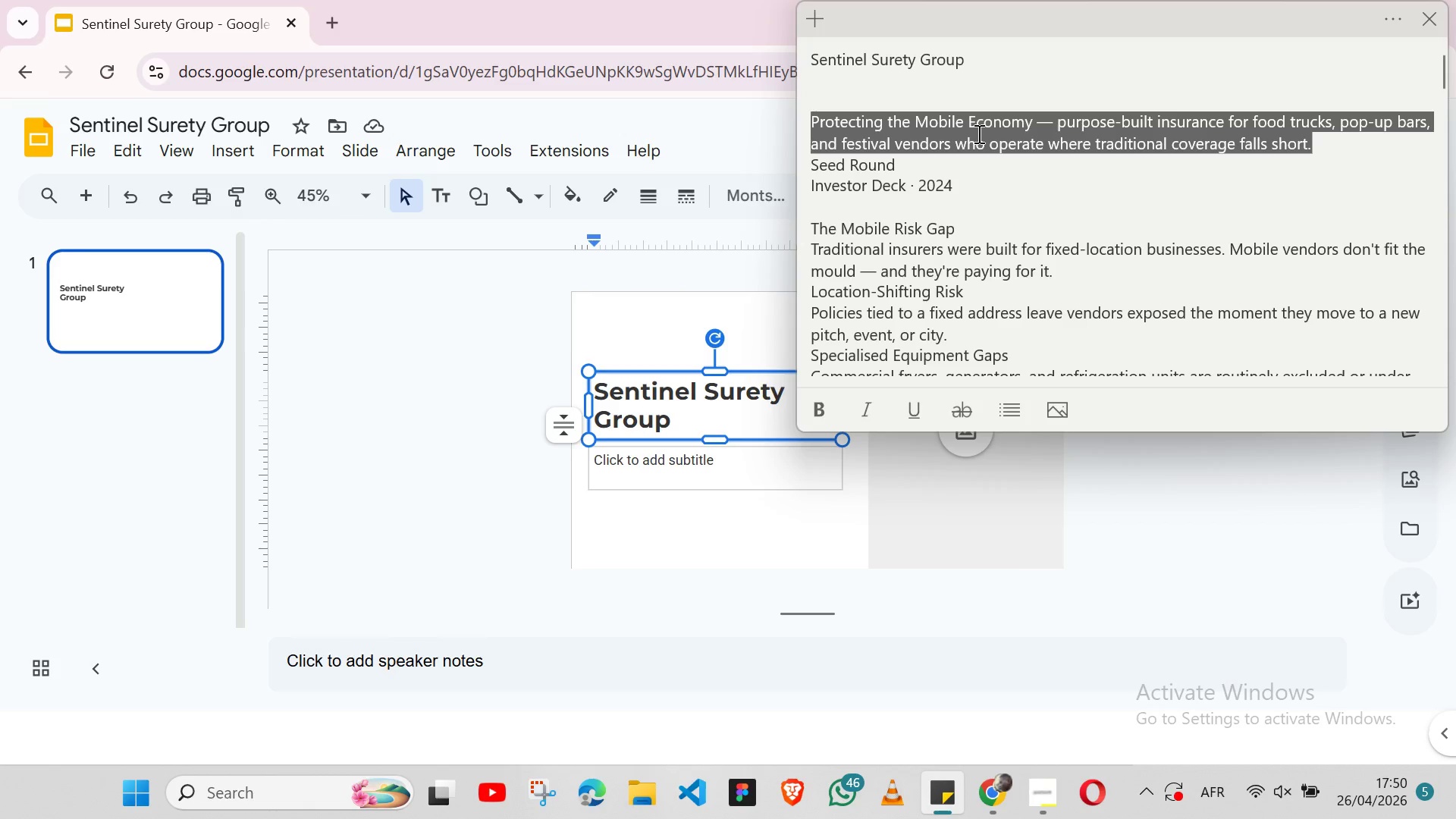 
double_click([977, 133])
 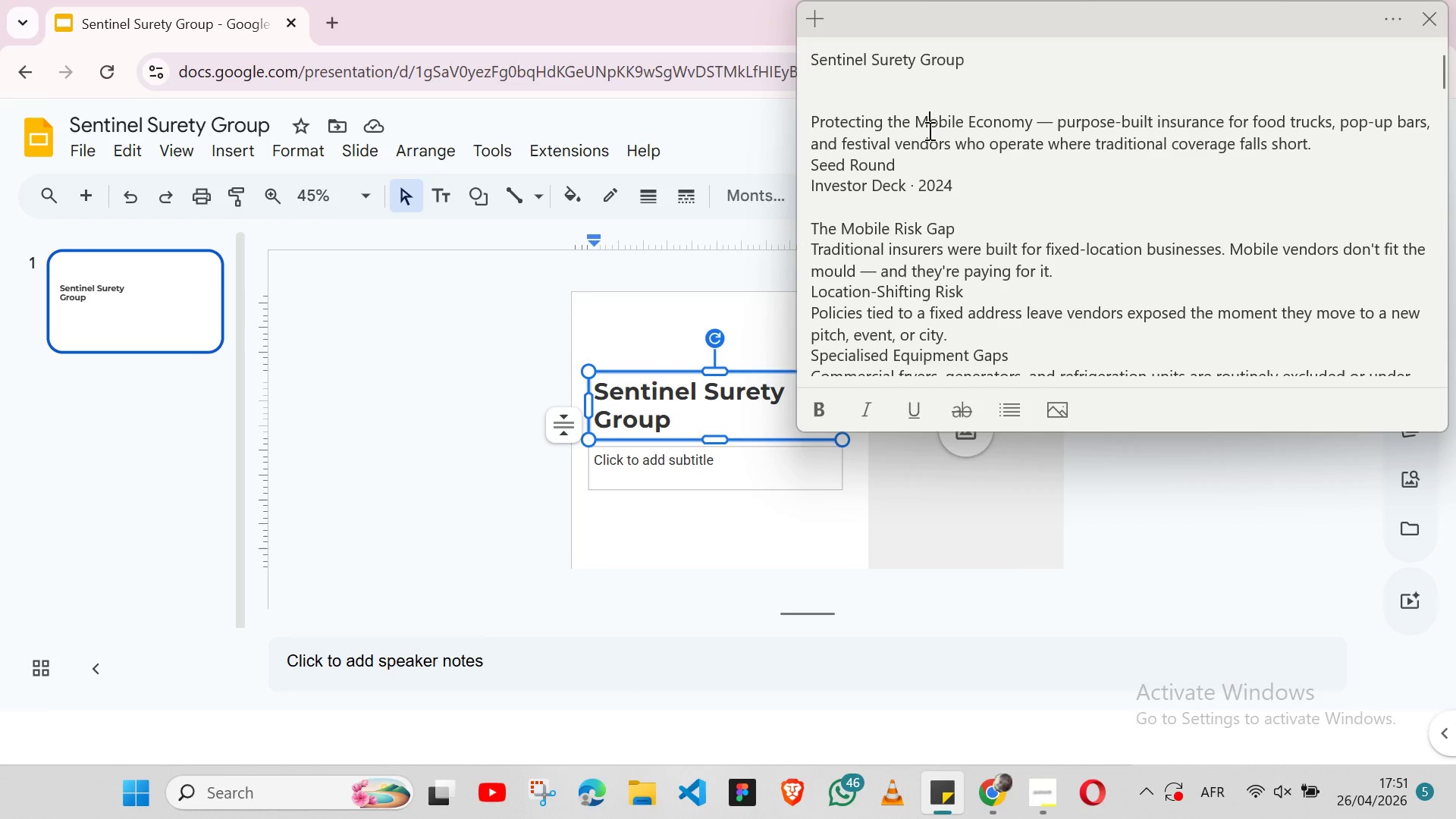 
double_click([928, 130])
 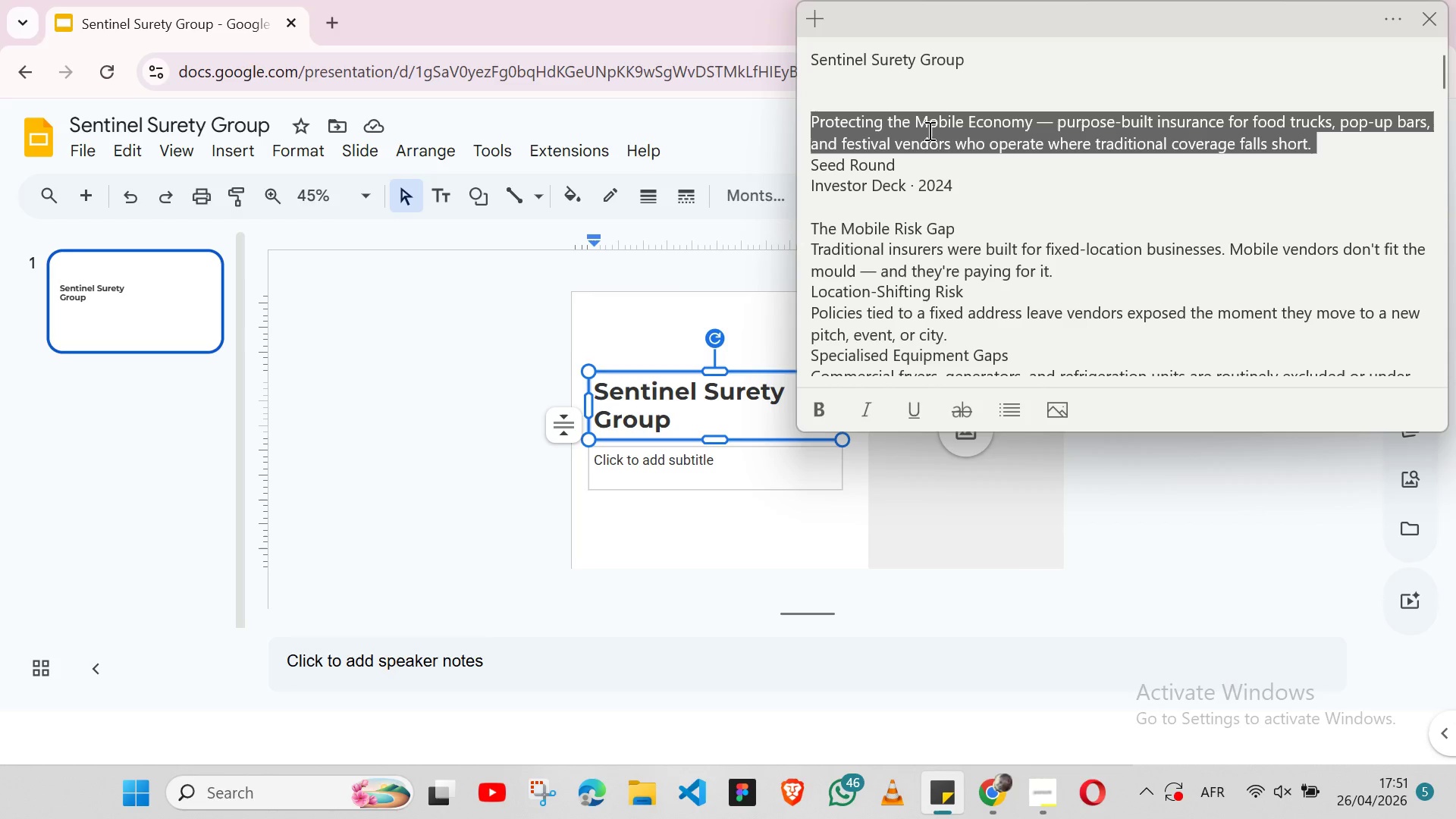 
triple_click([928, 130])
 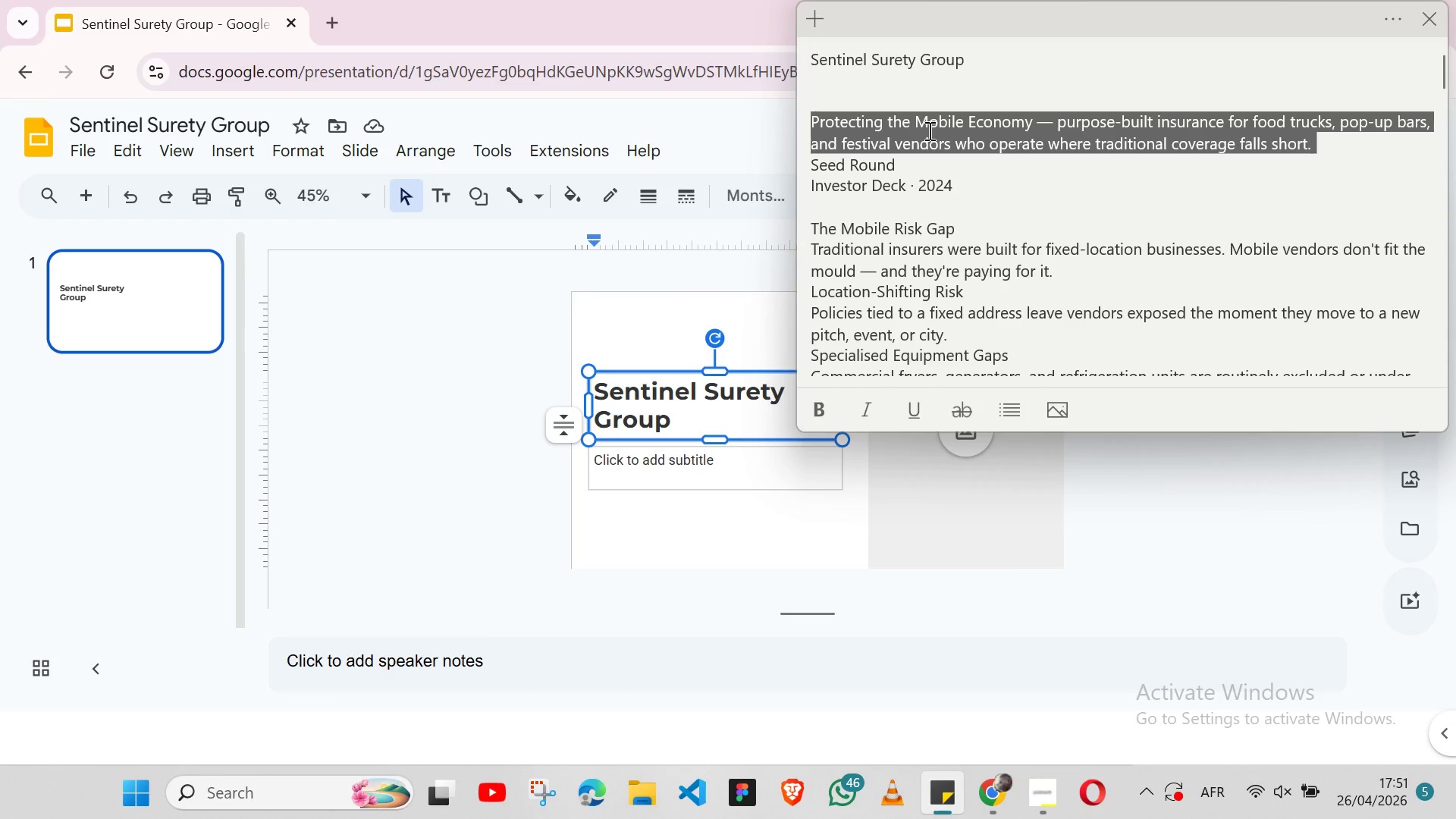 
key(Shift+ArrowLeft)
 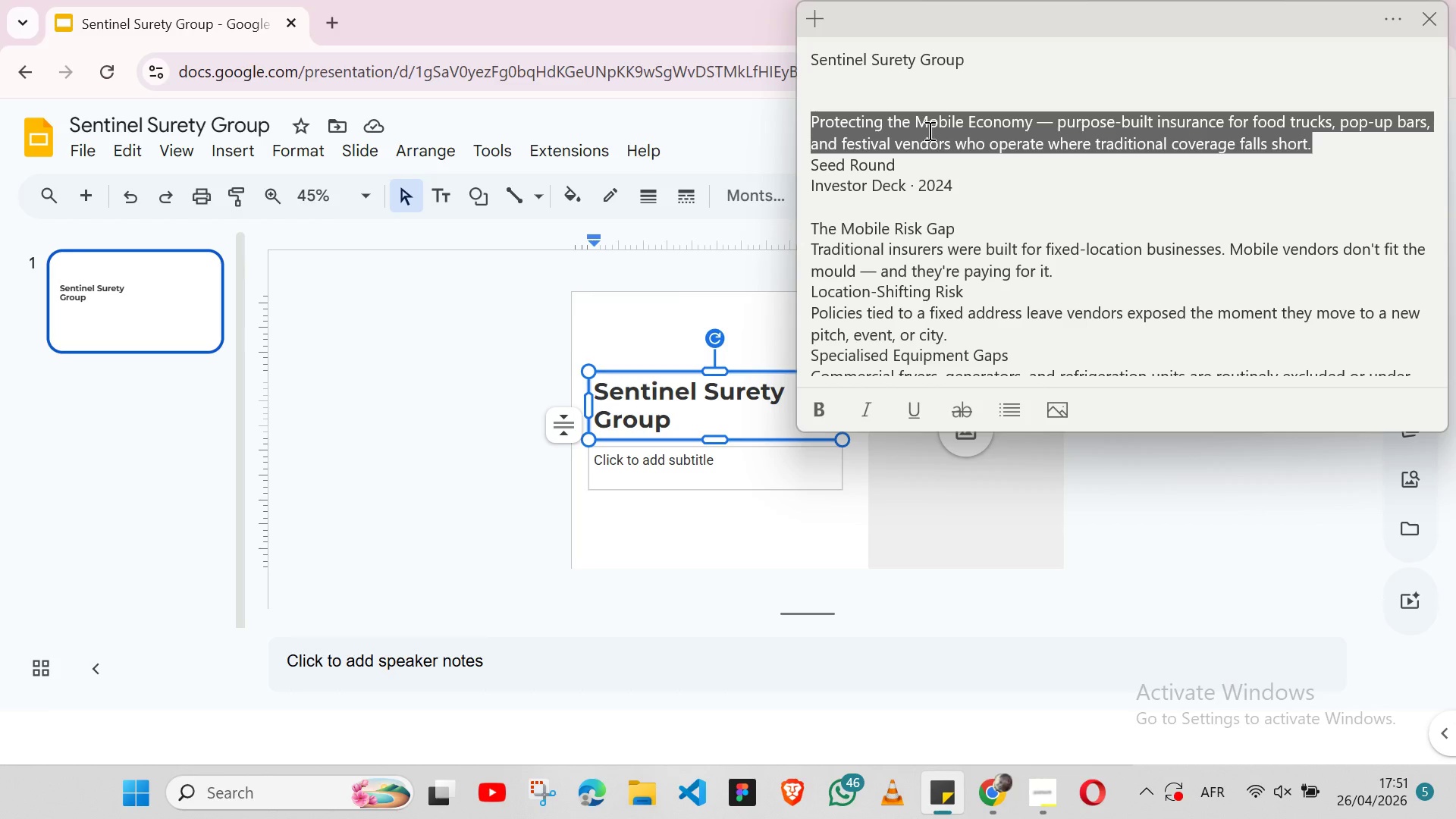 
key(Control+X)
 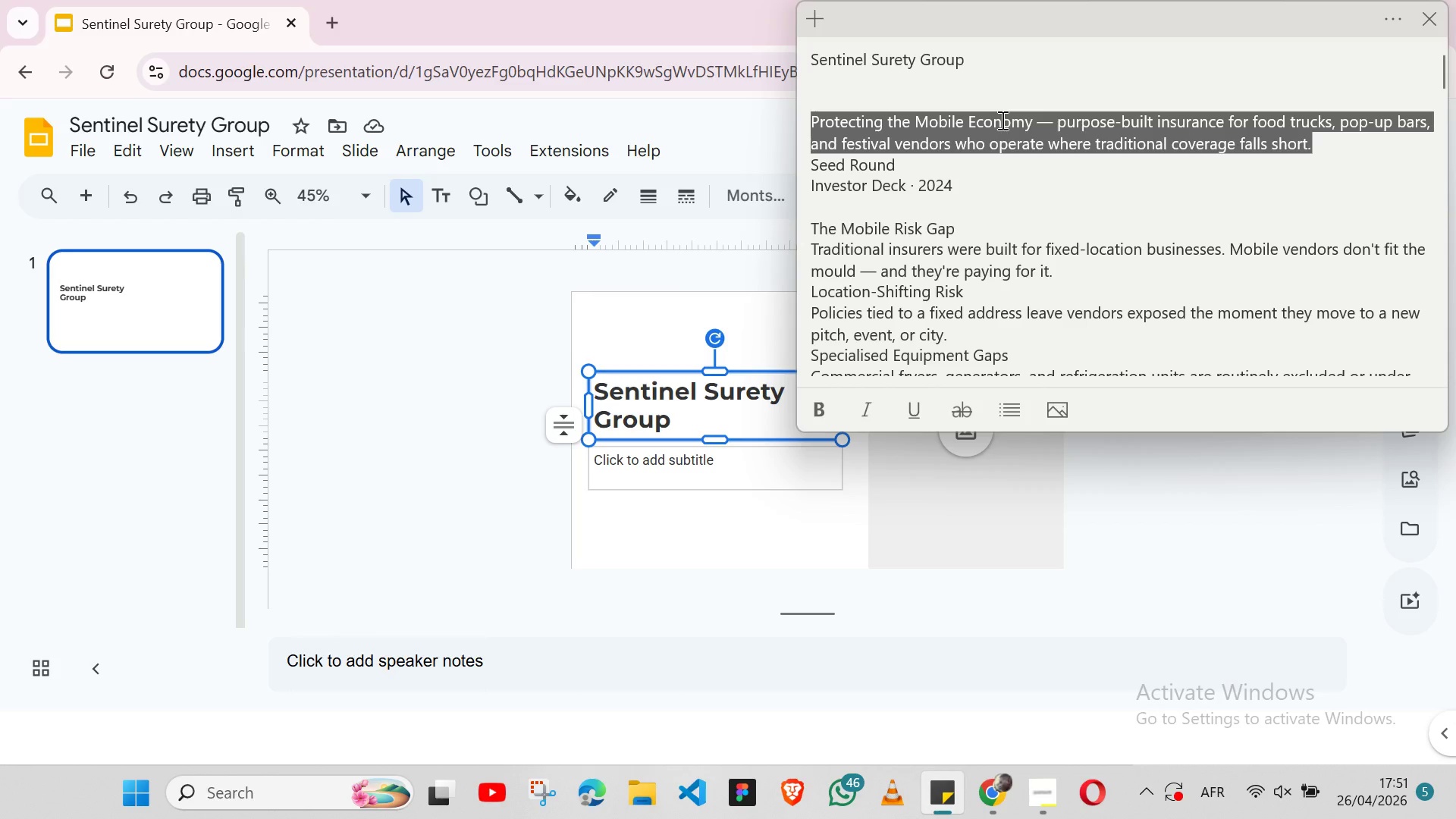 
right_click([1000, 120])
 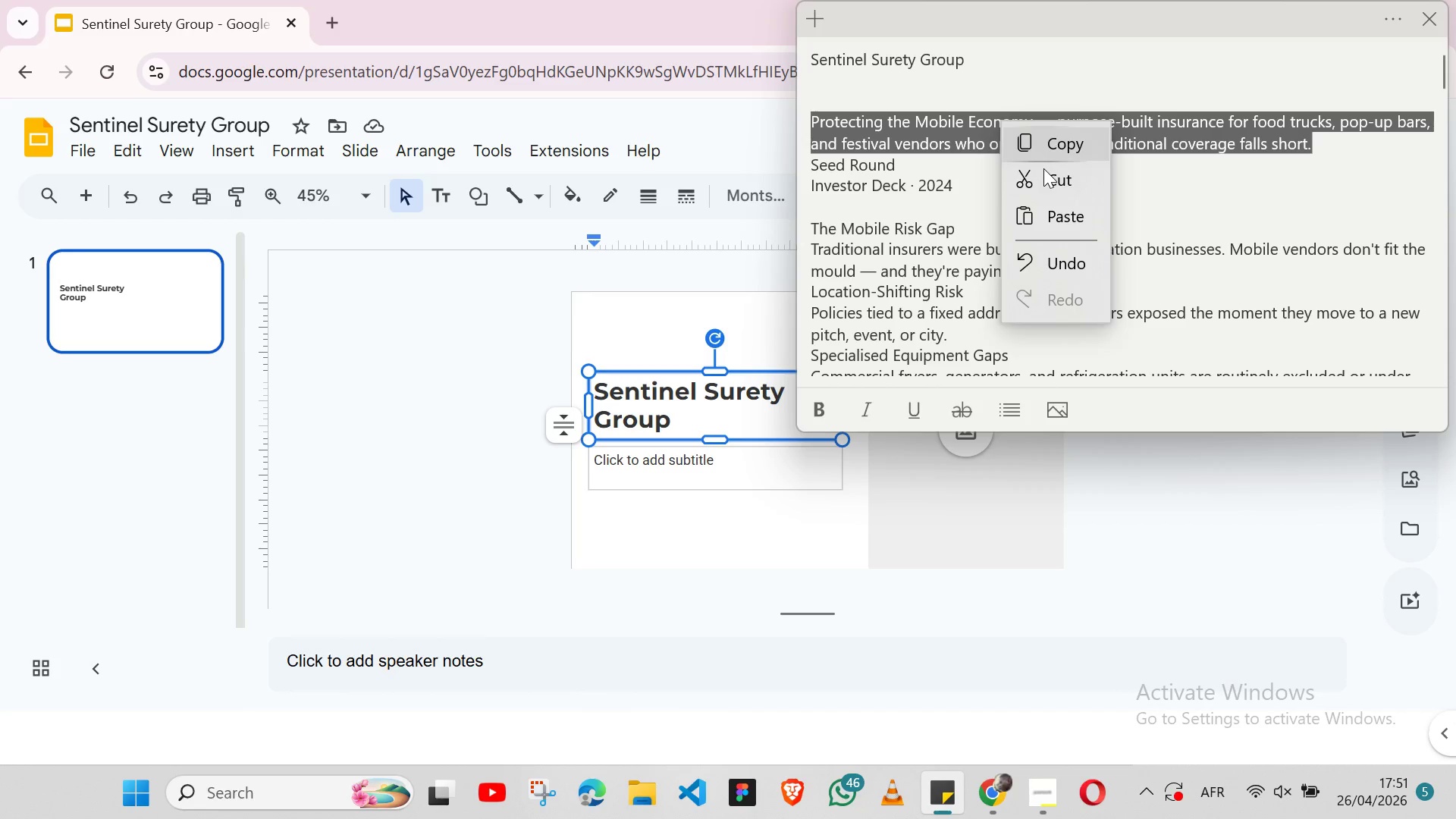 
left_click([1045, 174])
 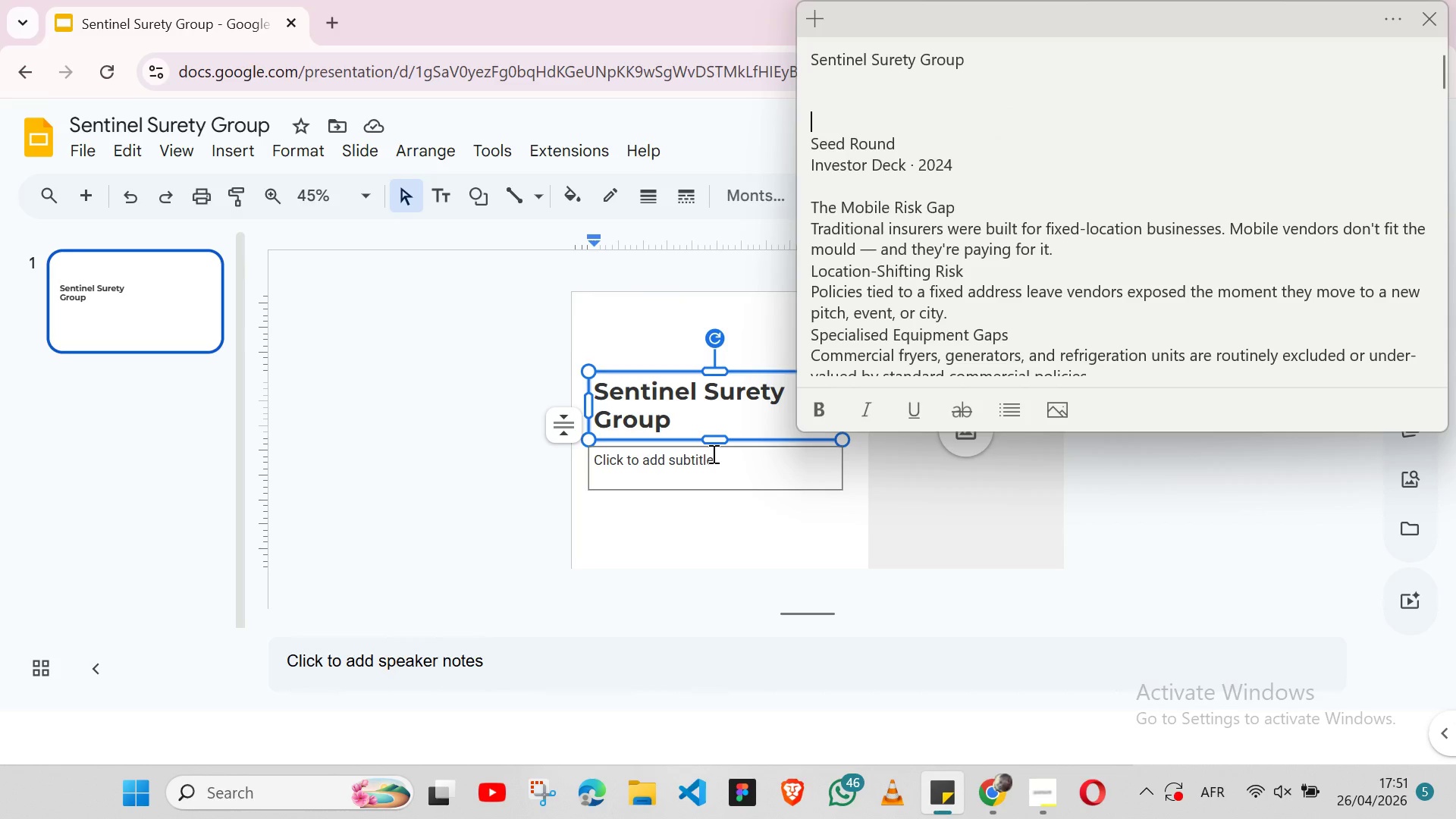 
left_click([711, 454])
 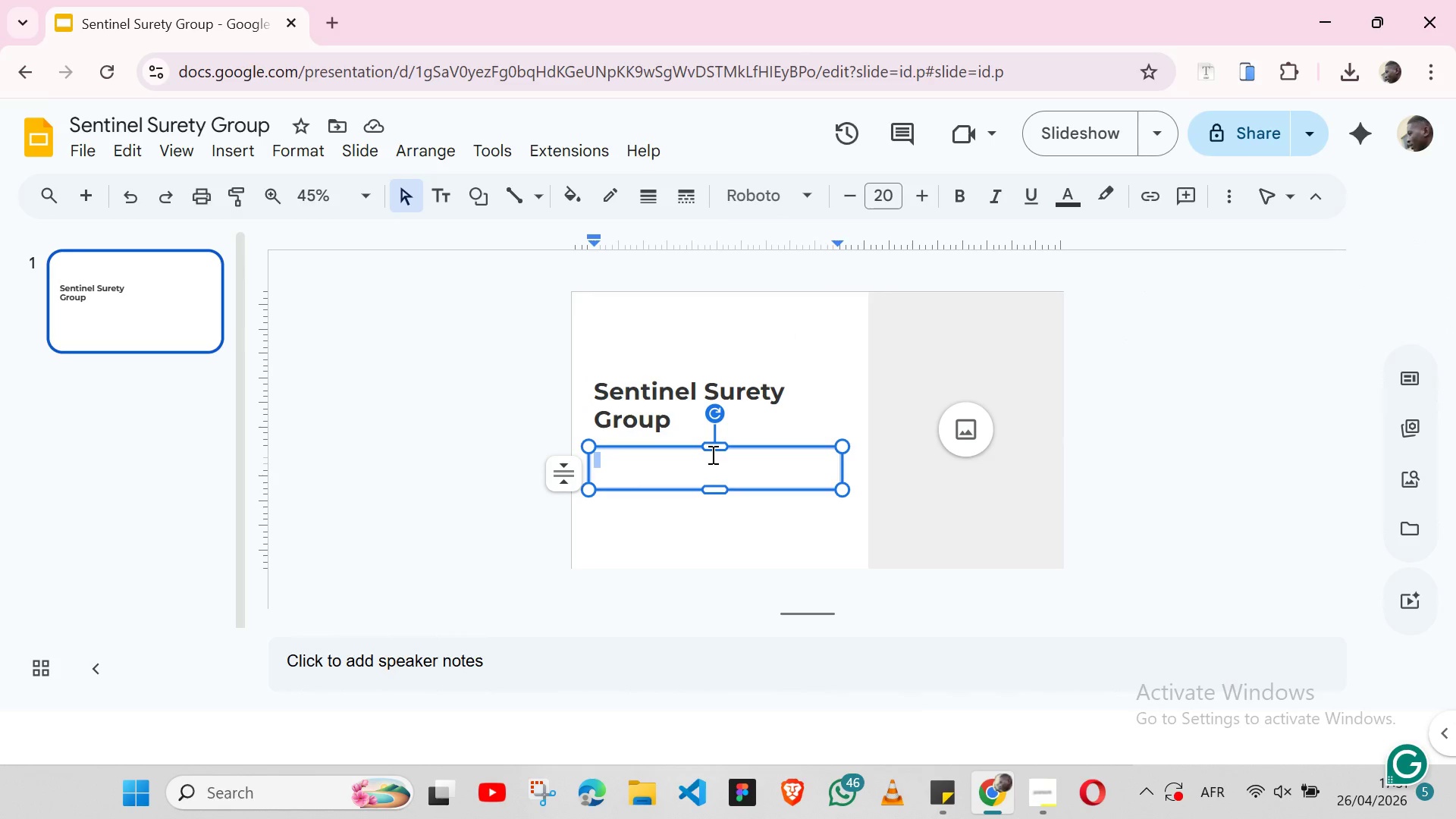 
key(Control+V)
 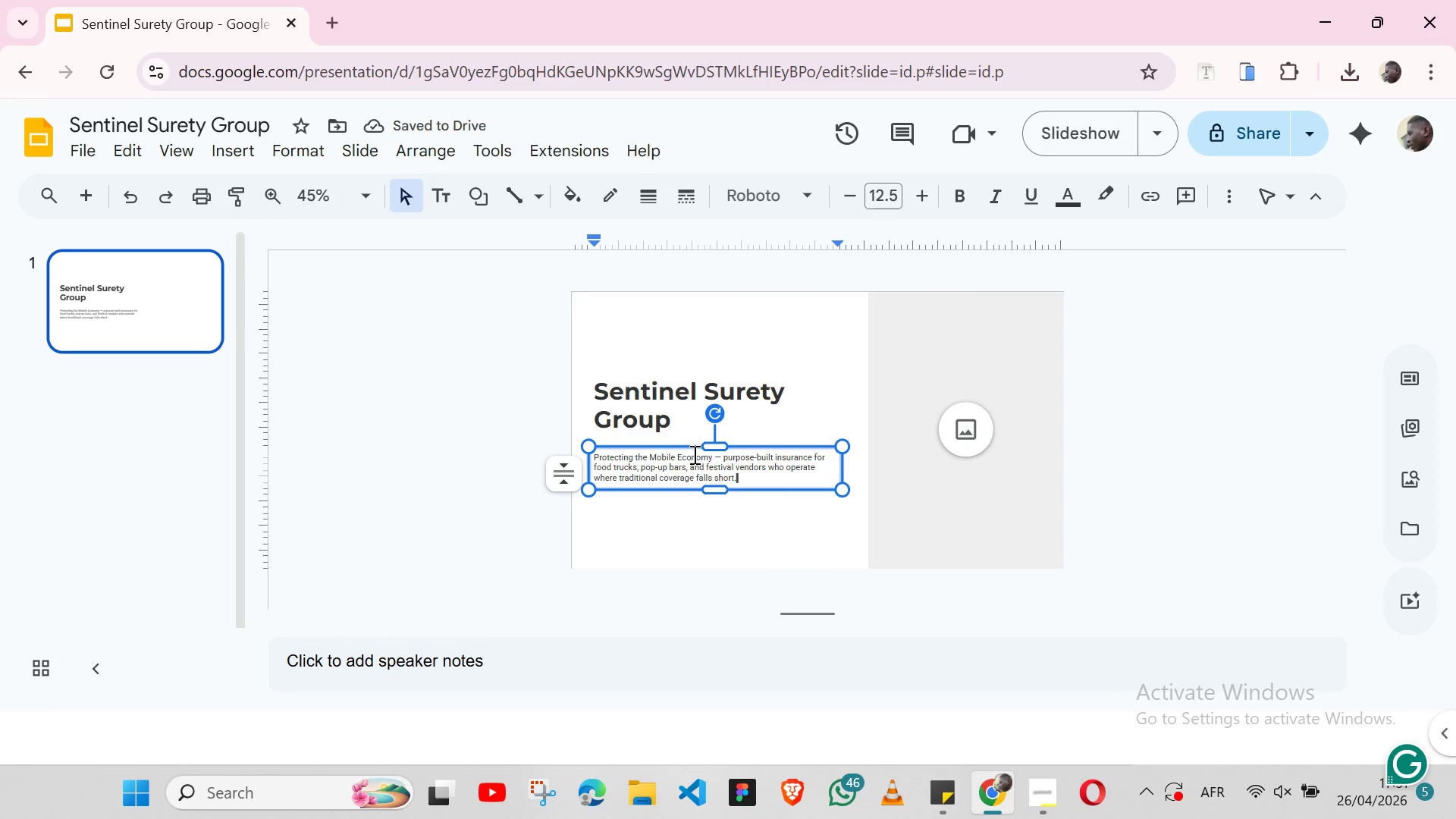 
double_click([669, 454])
 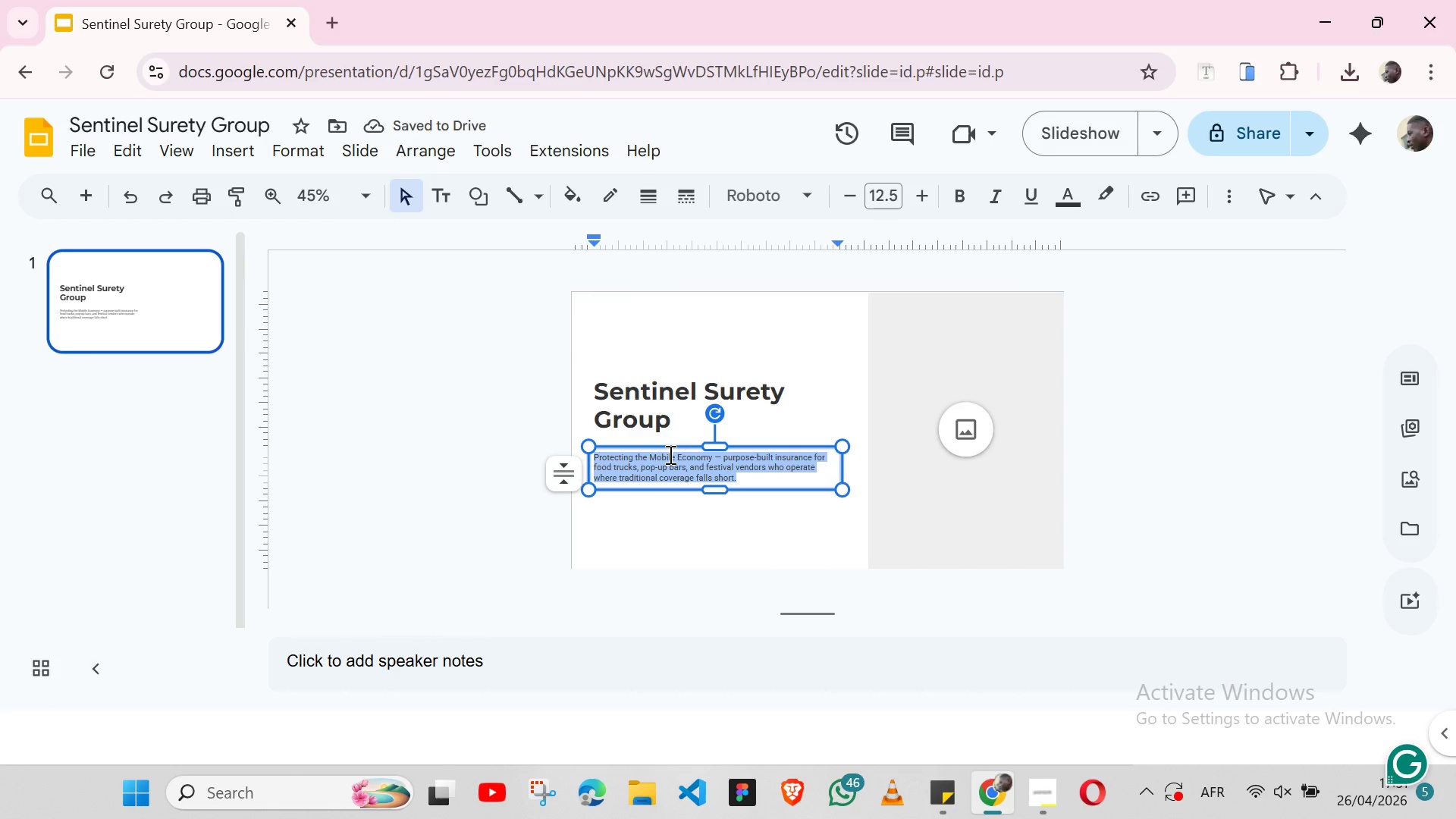 
triple_click([669, 454])
 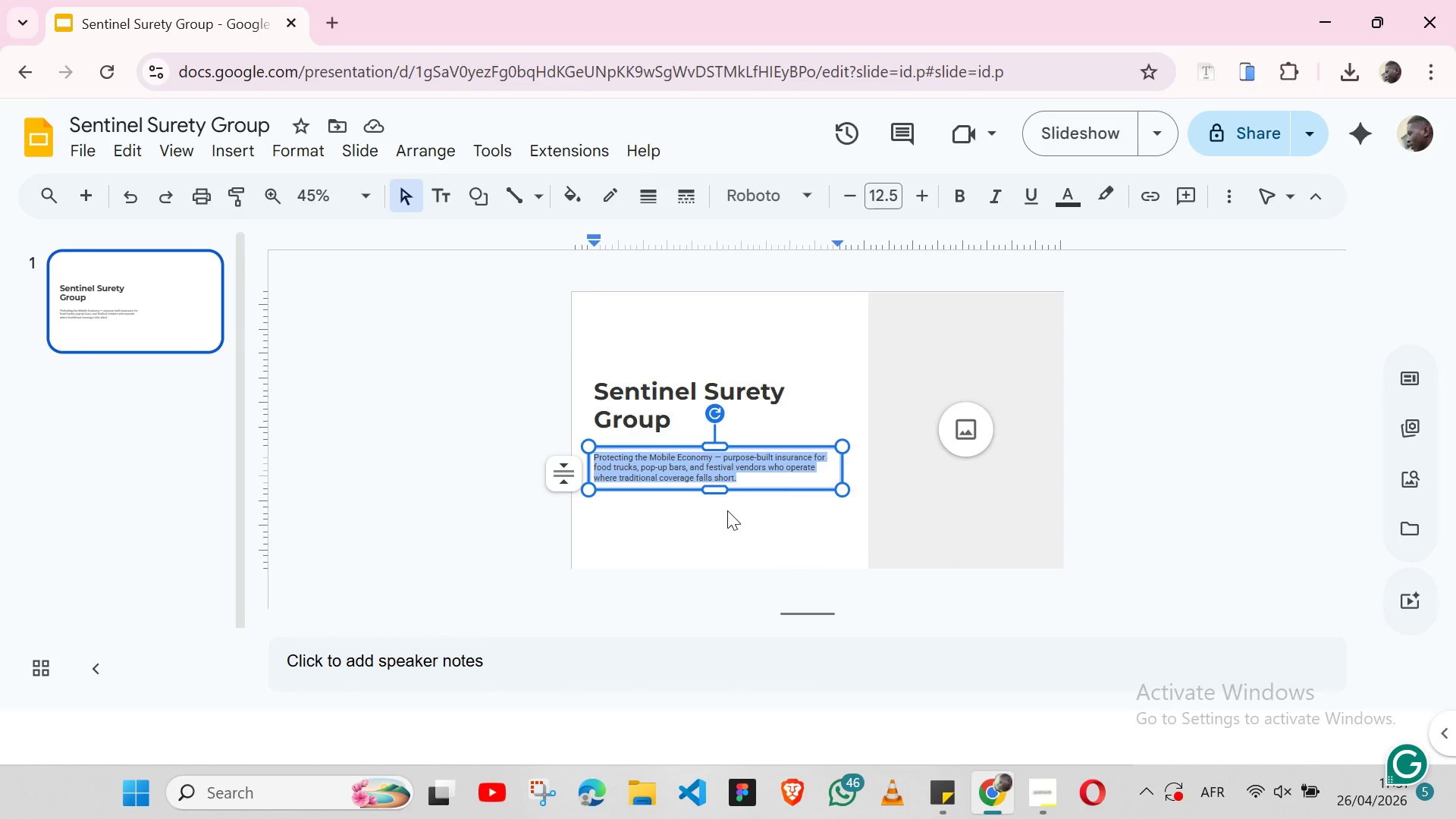 
left_click_drag(start_coordinate=[720, 489], to_coordinate=[720, 501])
 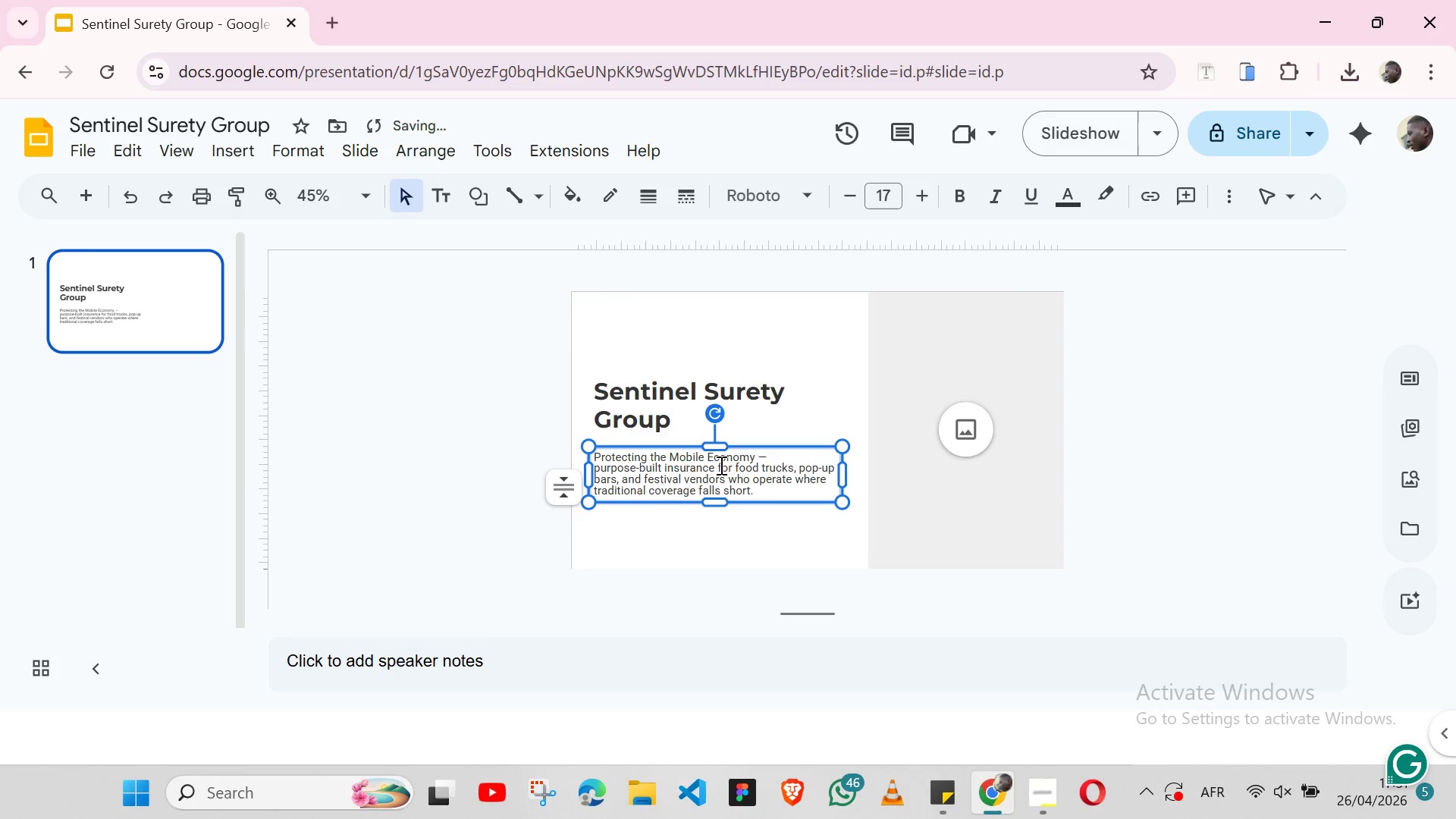 
double_click([720, 465])
 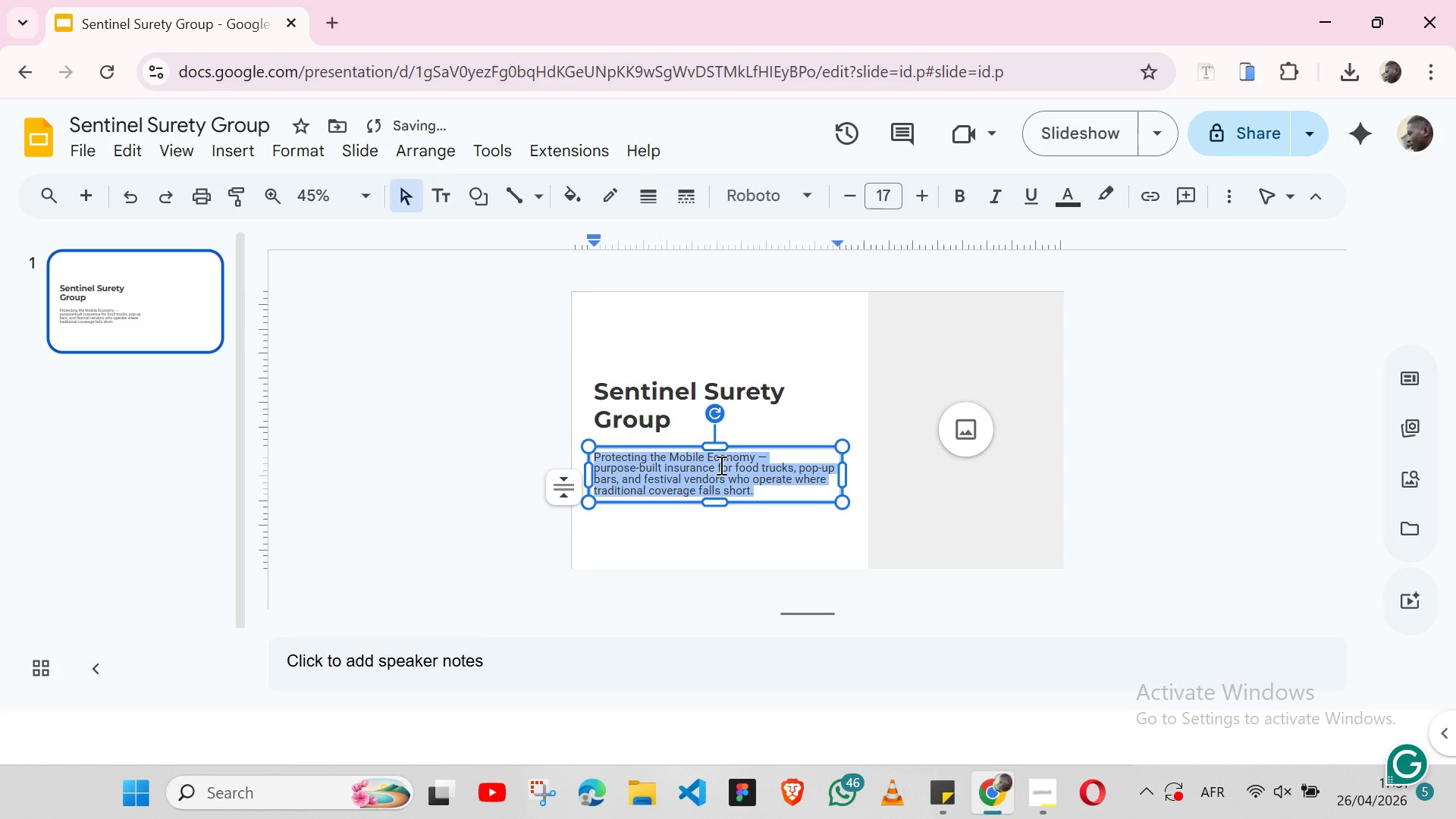 
triple_click([720, 465])
 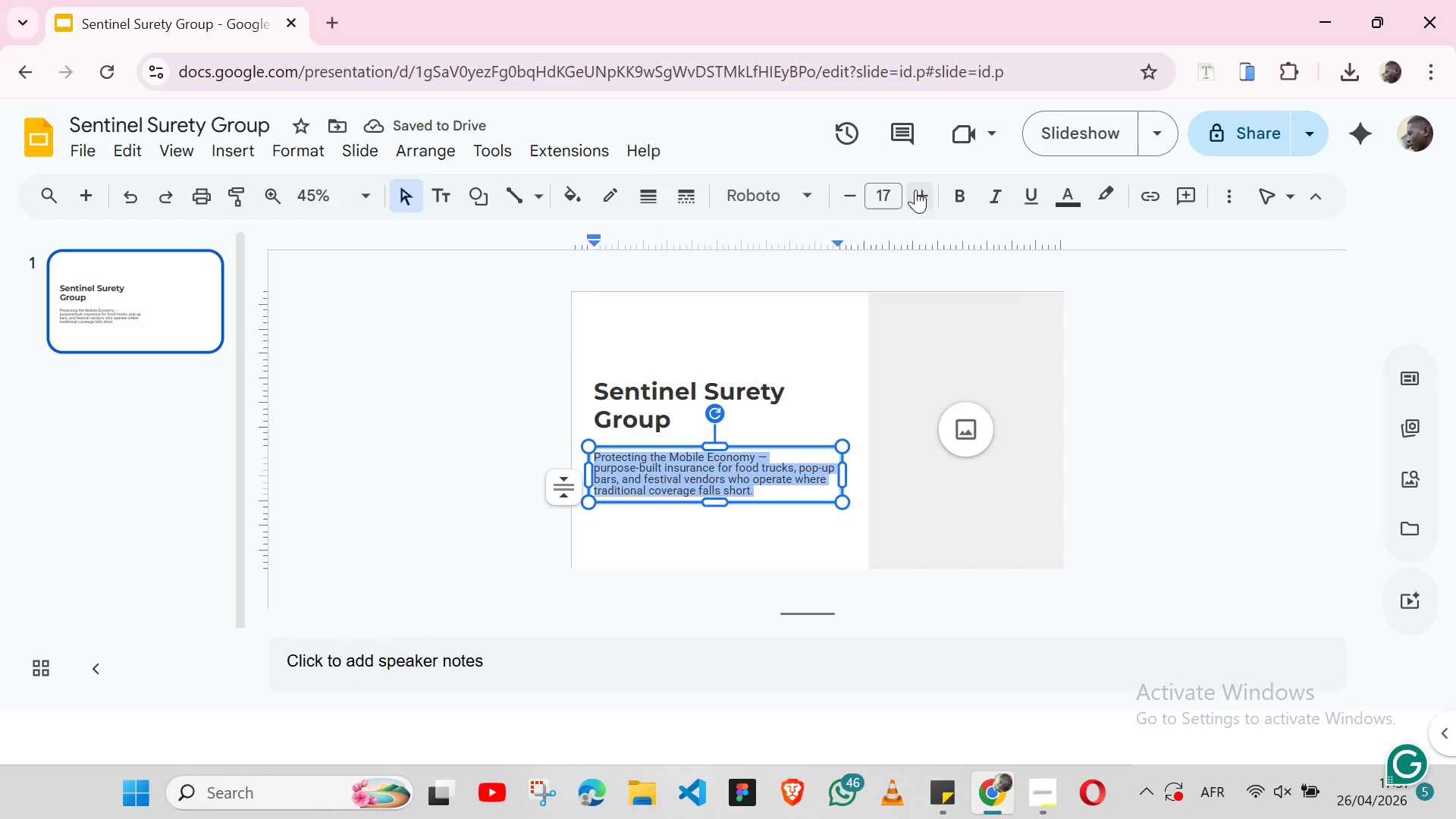 
left_click([915, 190])
 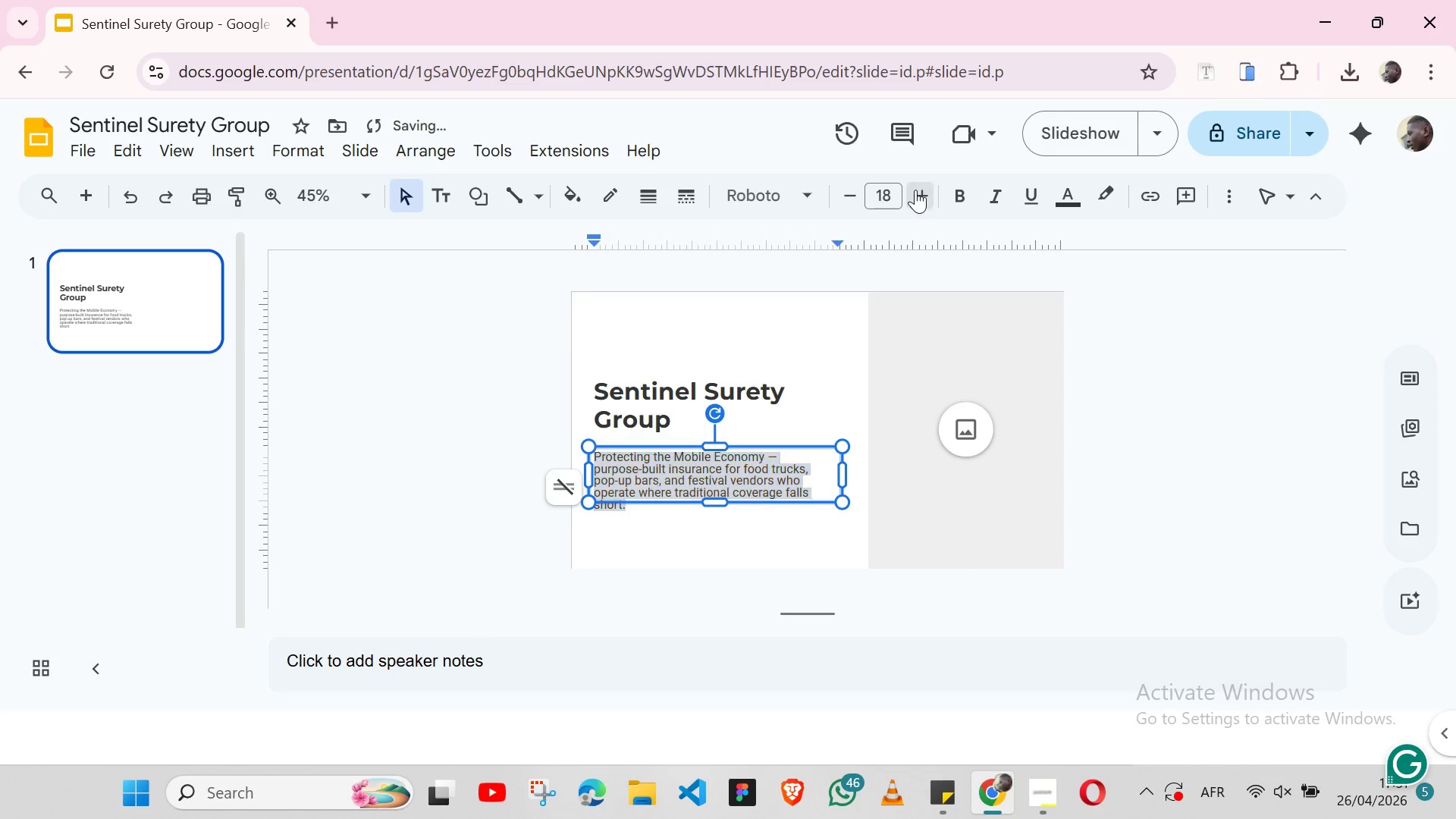 
left_click([915, 190])
 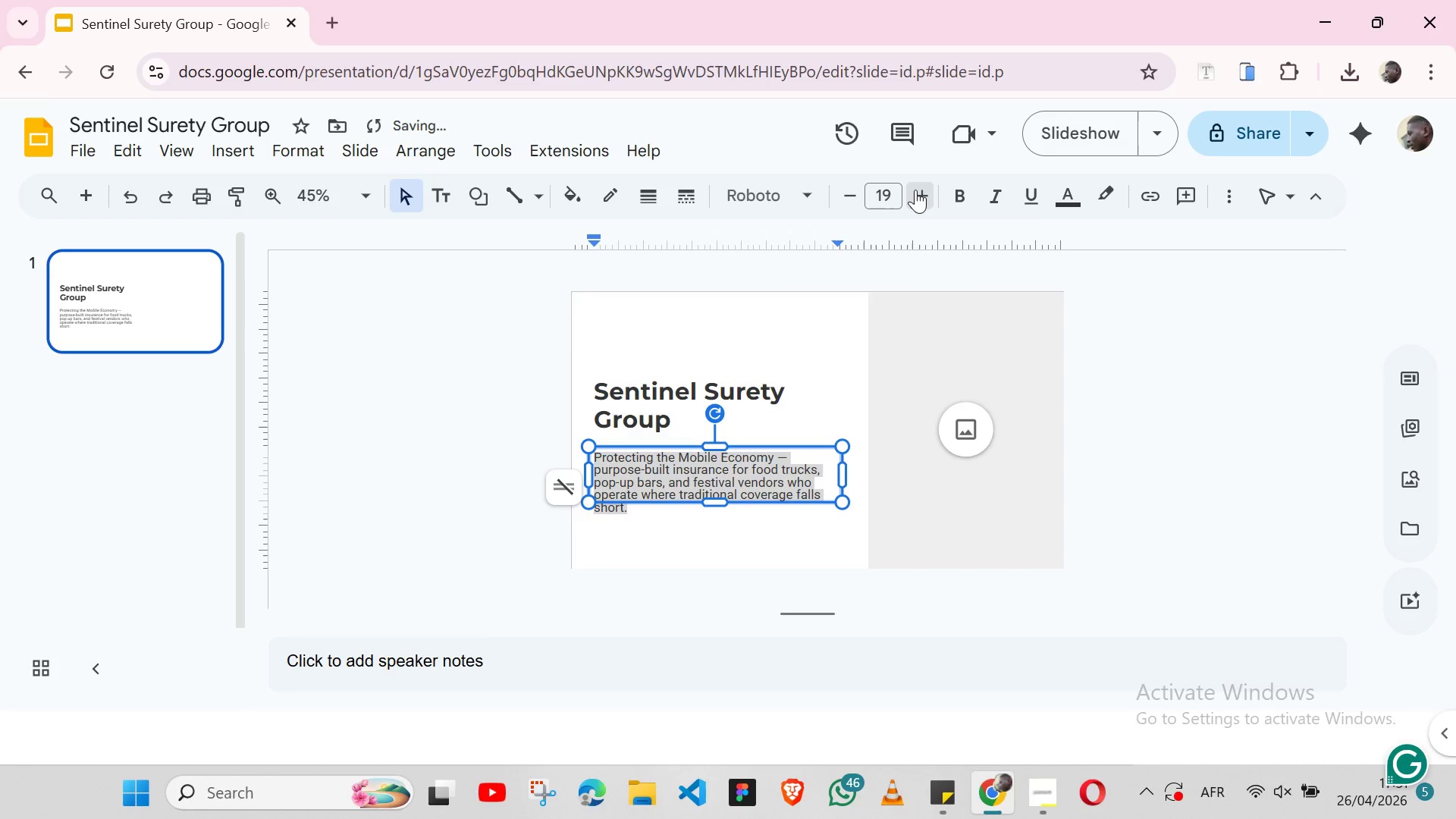 
left_click([915, 190])
 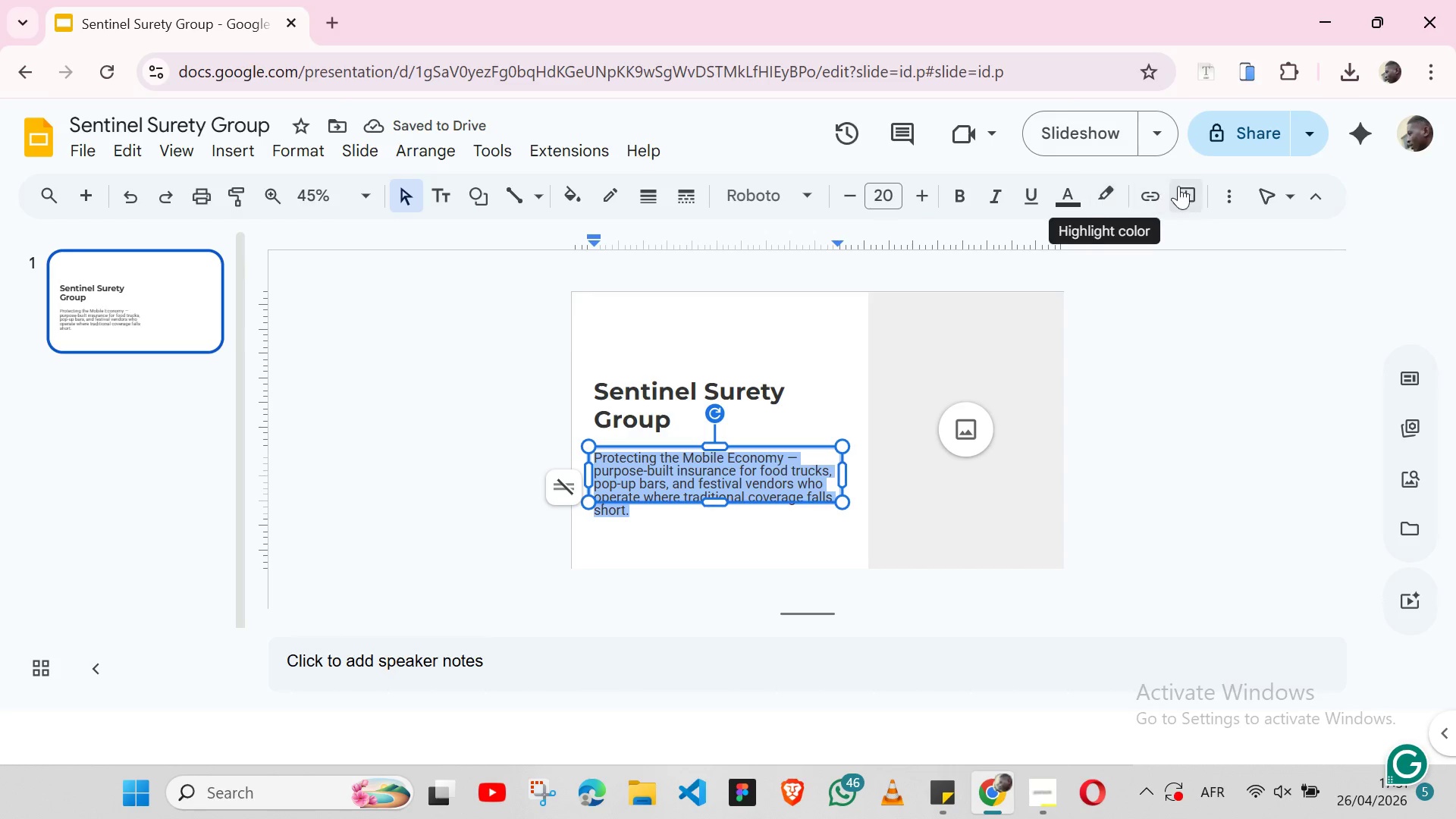 
left_click([1222, 187])
 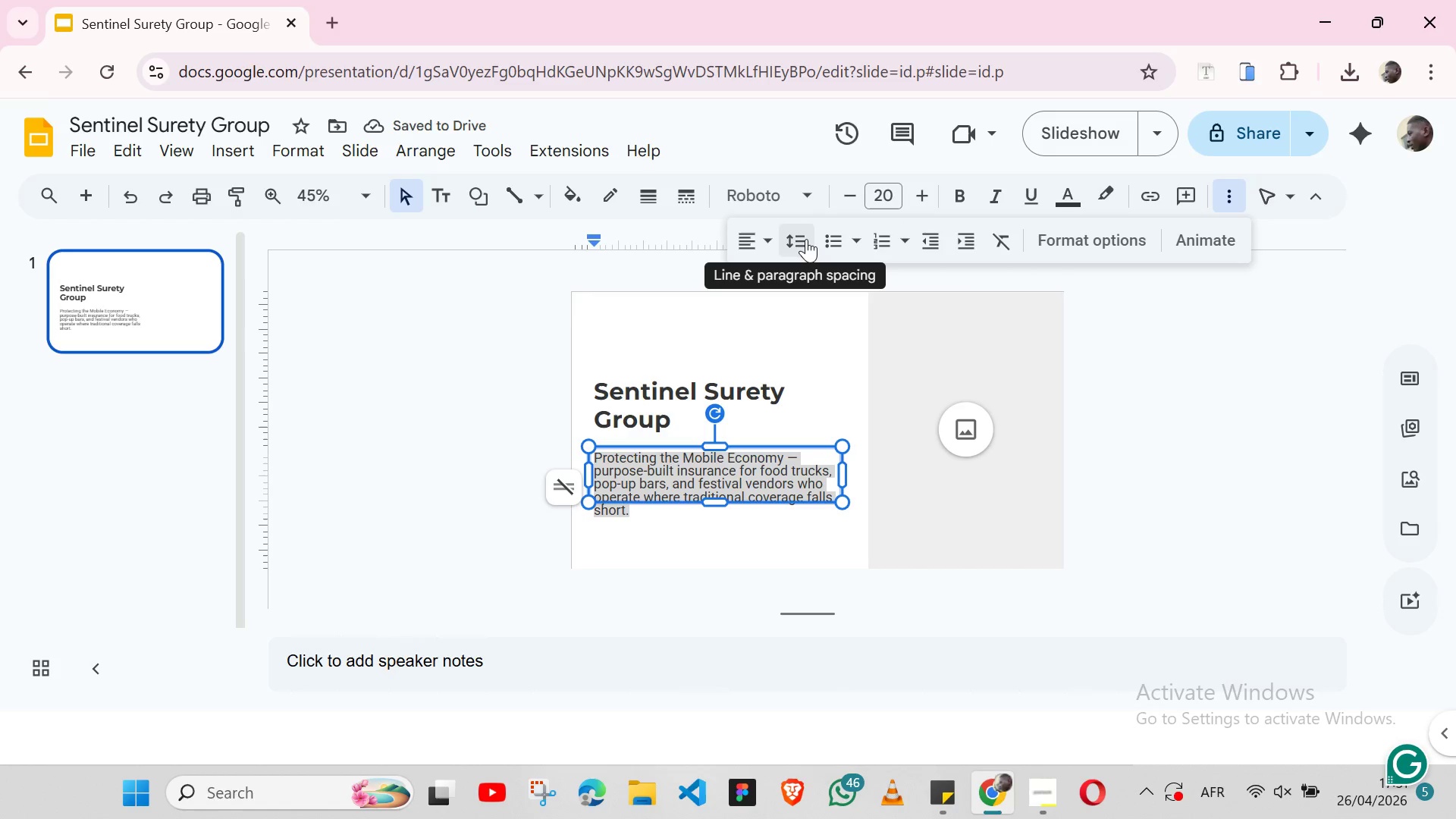 
left_click([806, 239])
 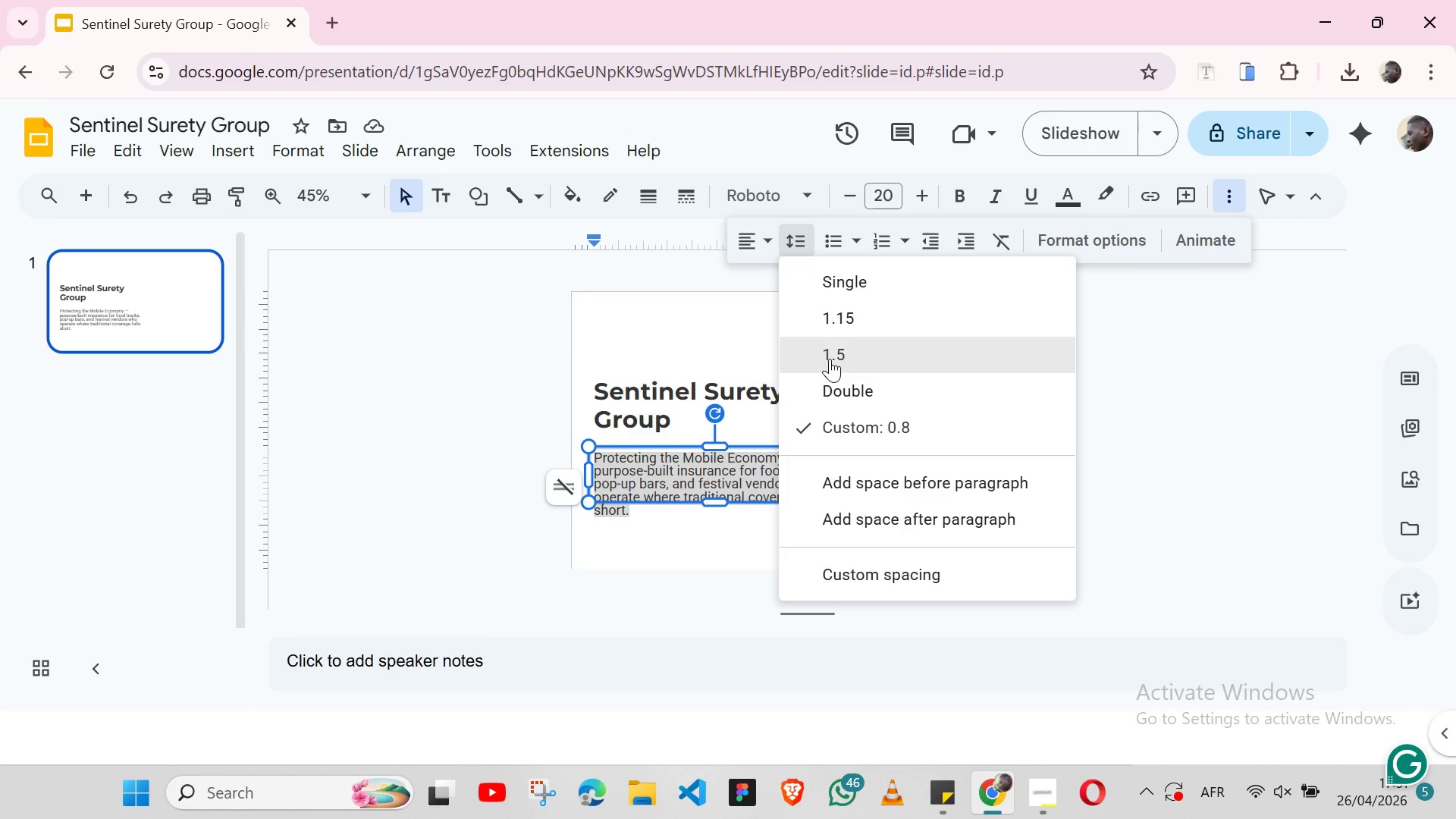 
left_click([830, 359])
 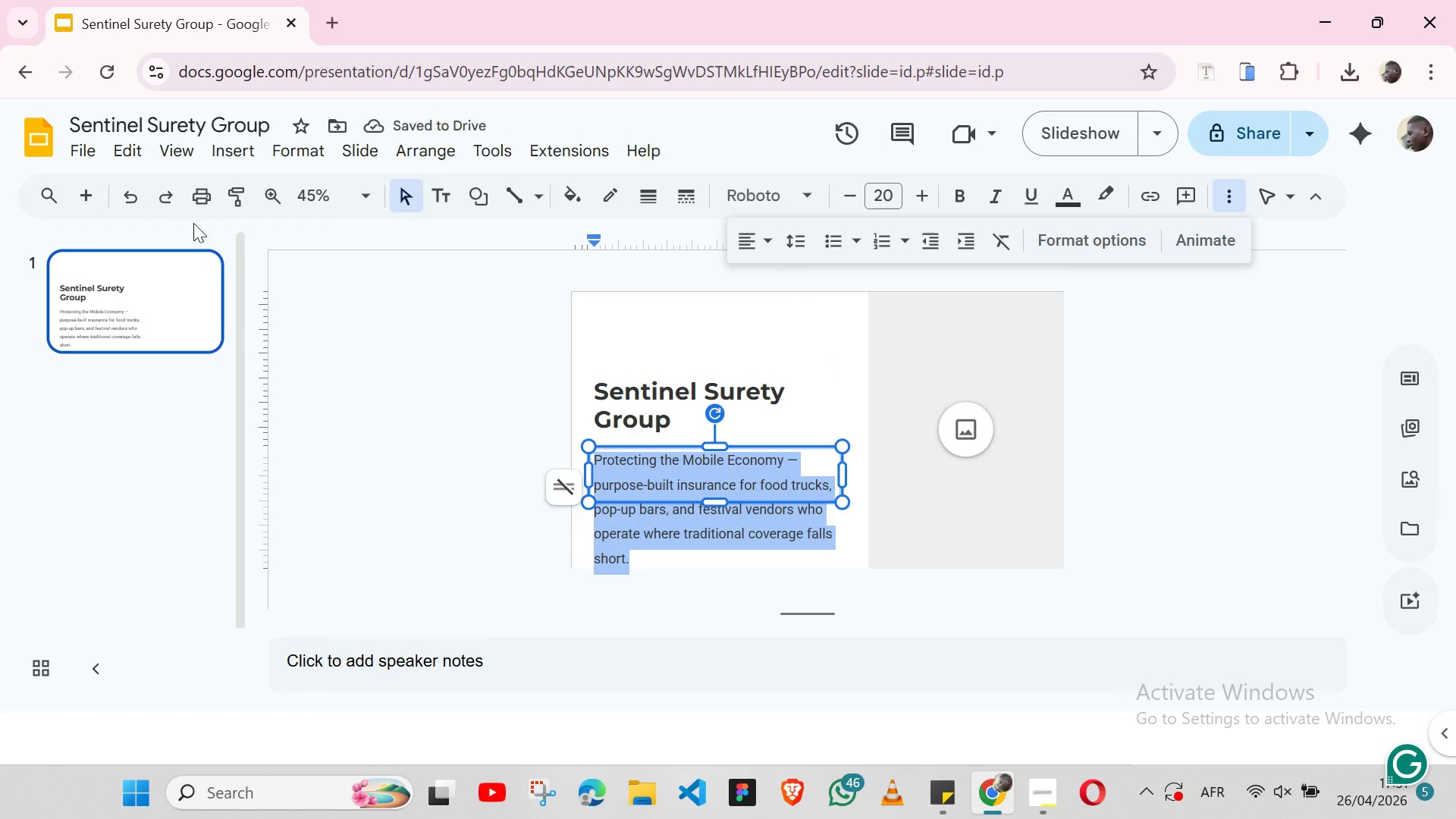 
left_click([180, 150])
 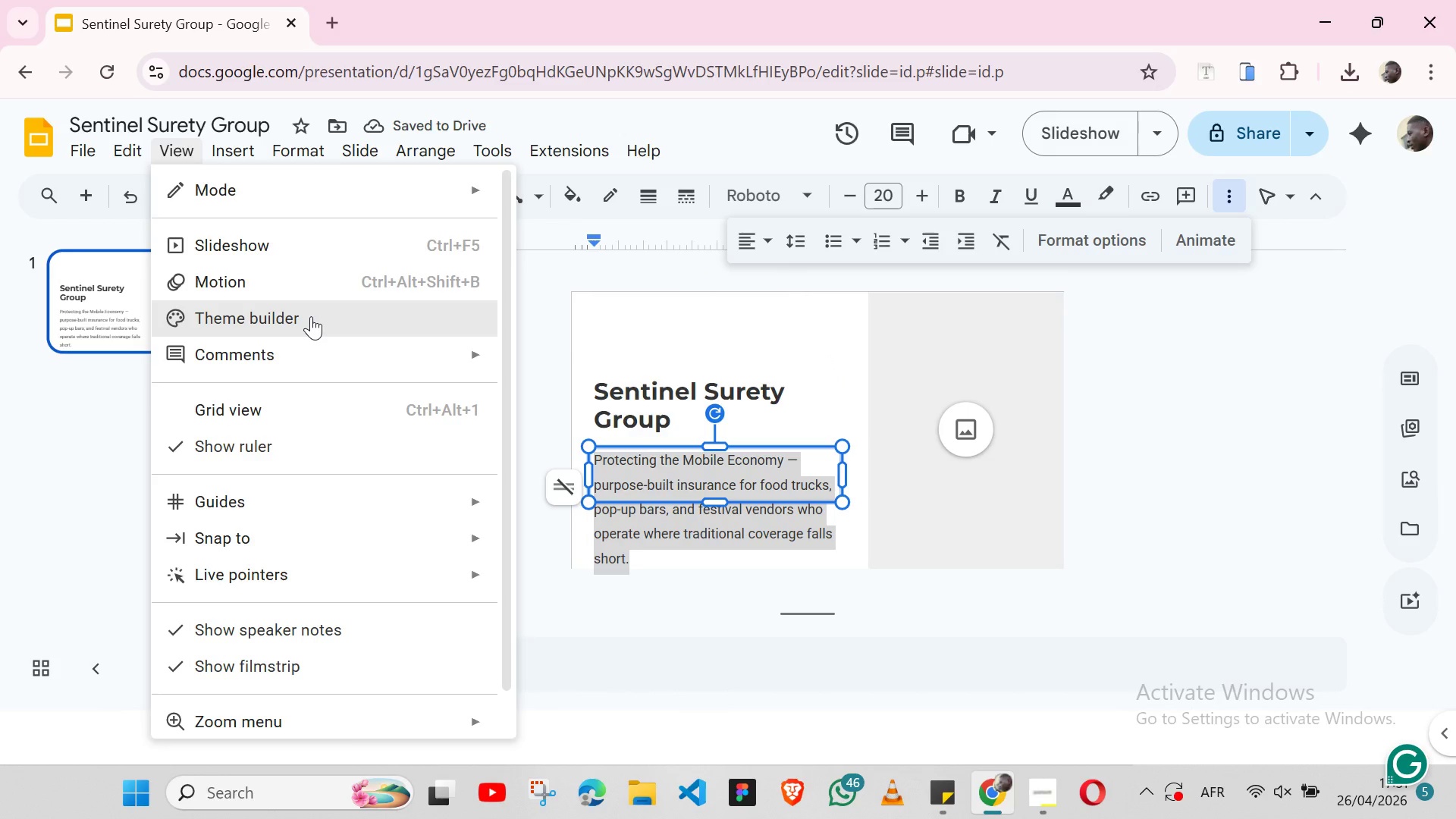 
left_click([311, 316])
 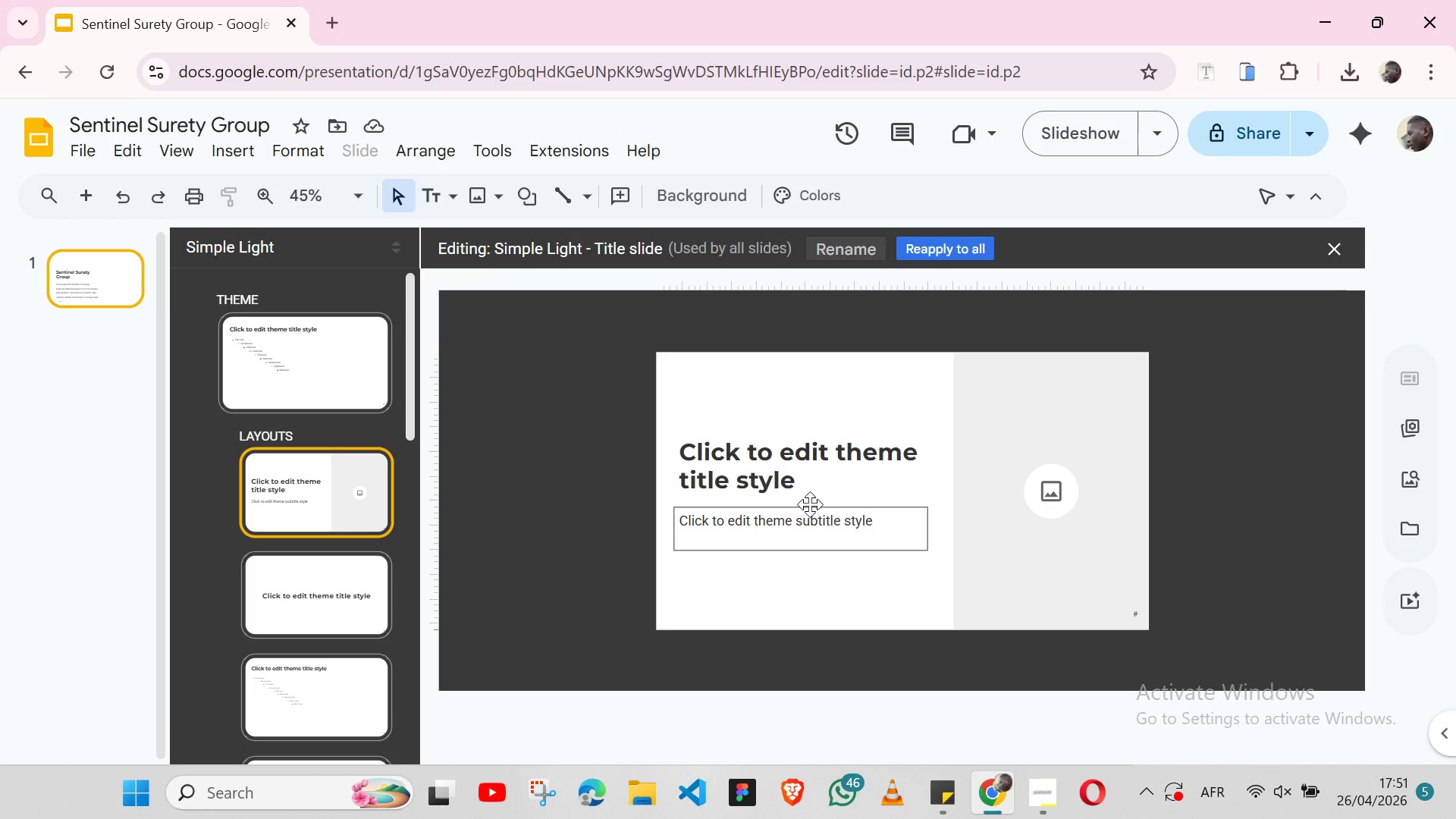 
left_click([805, 507])
 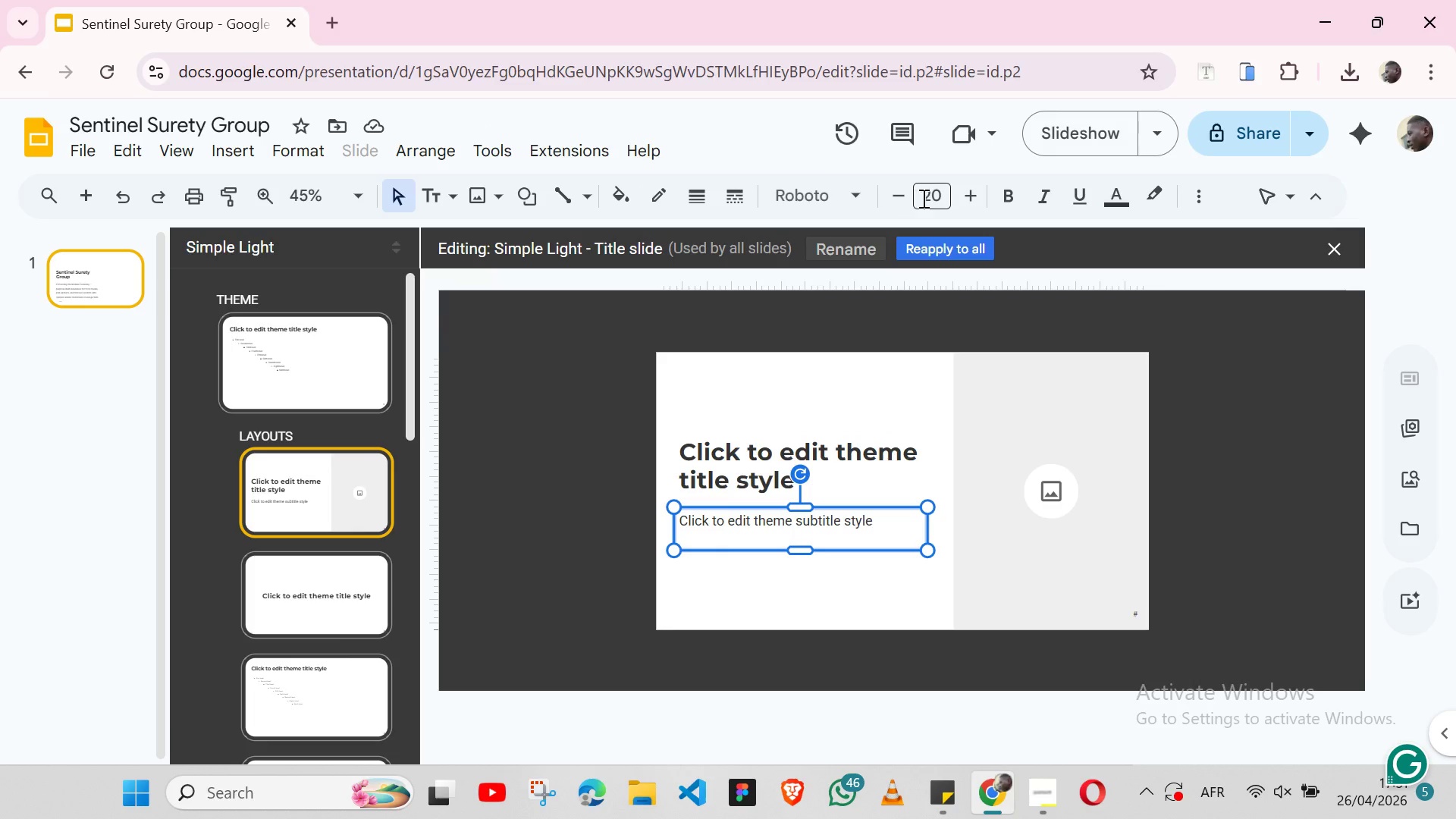 
left_click([929, 196])
 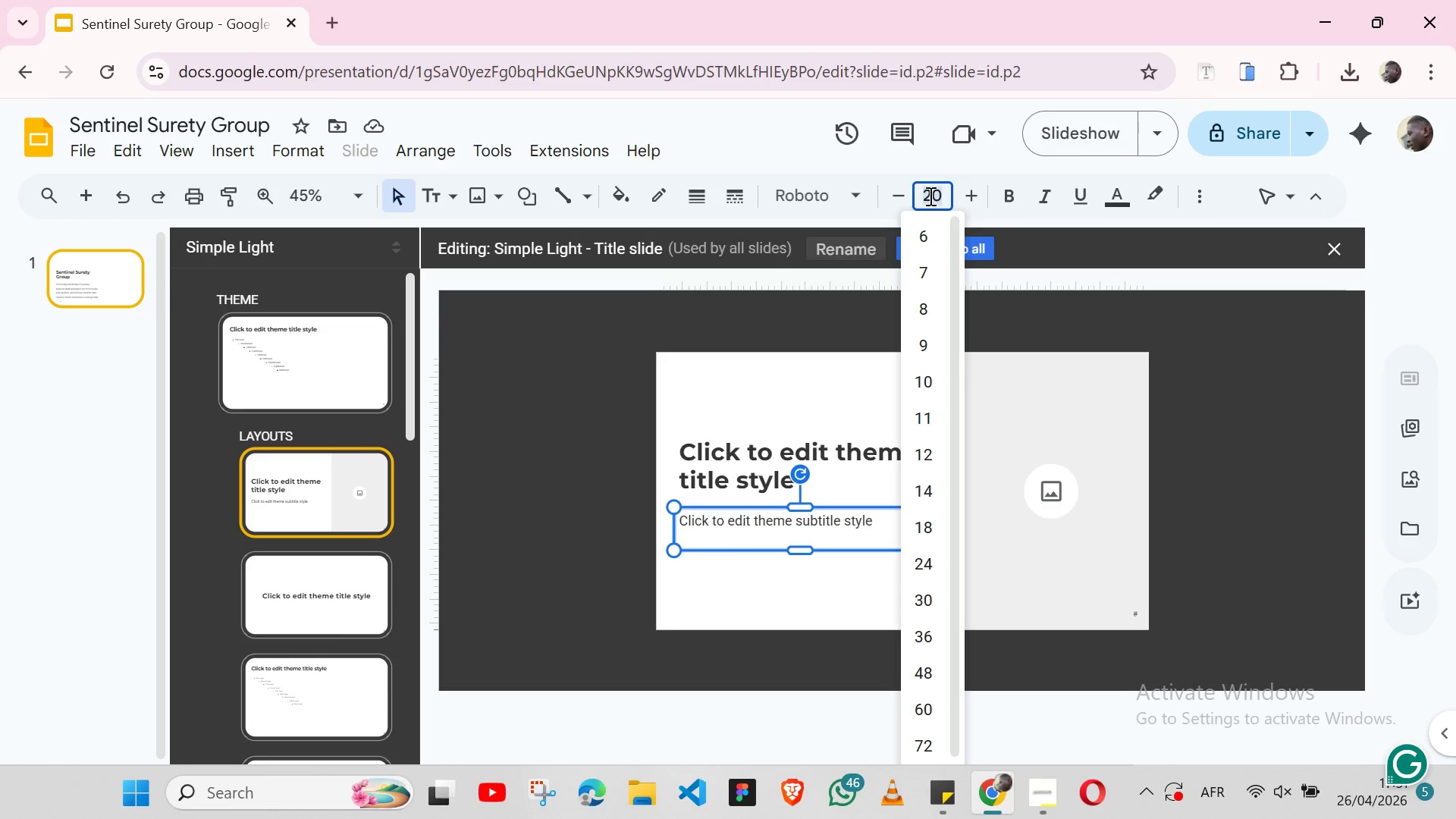 
type(10)
 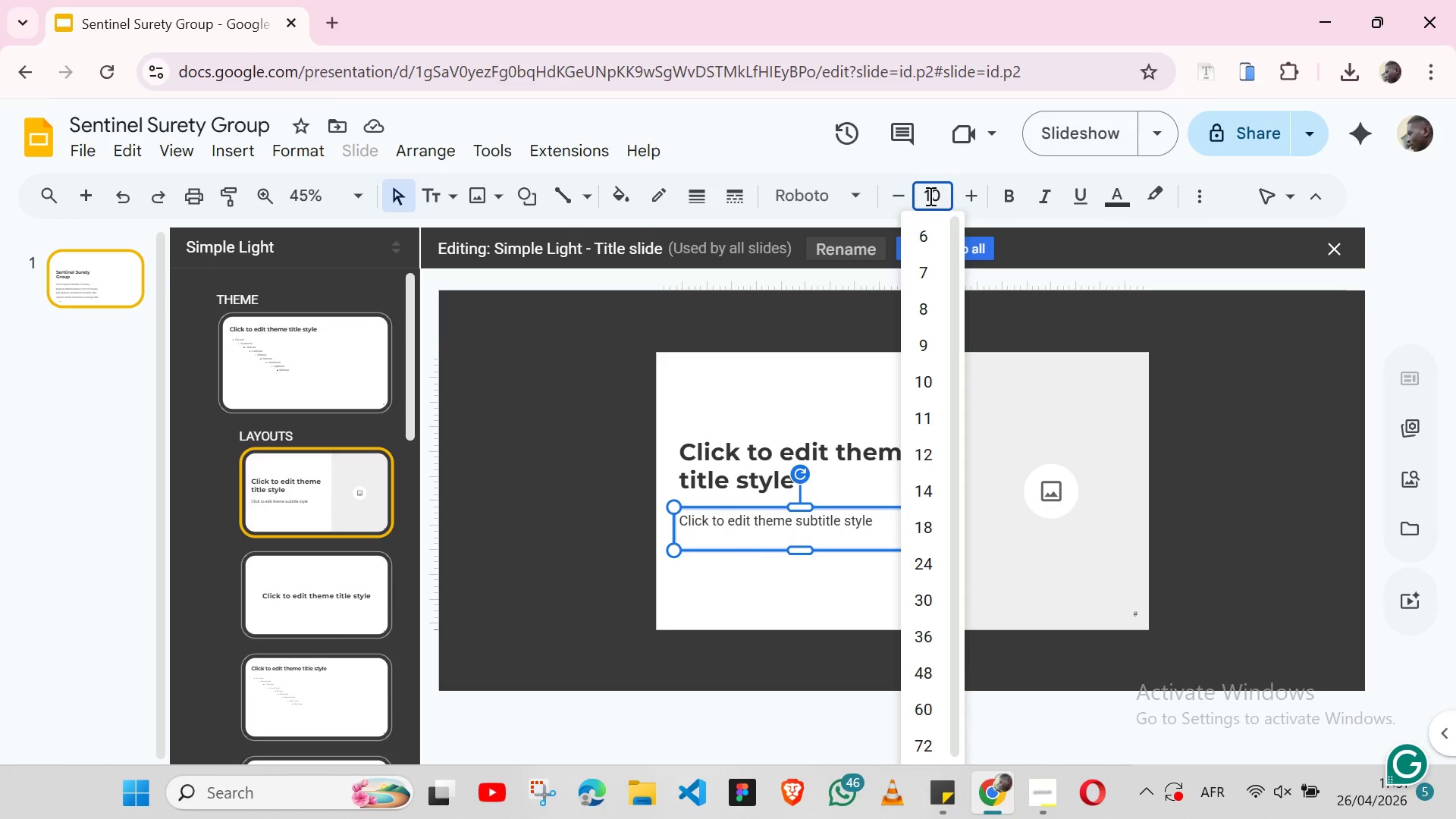 
key(Enter)
 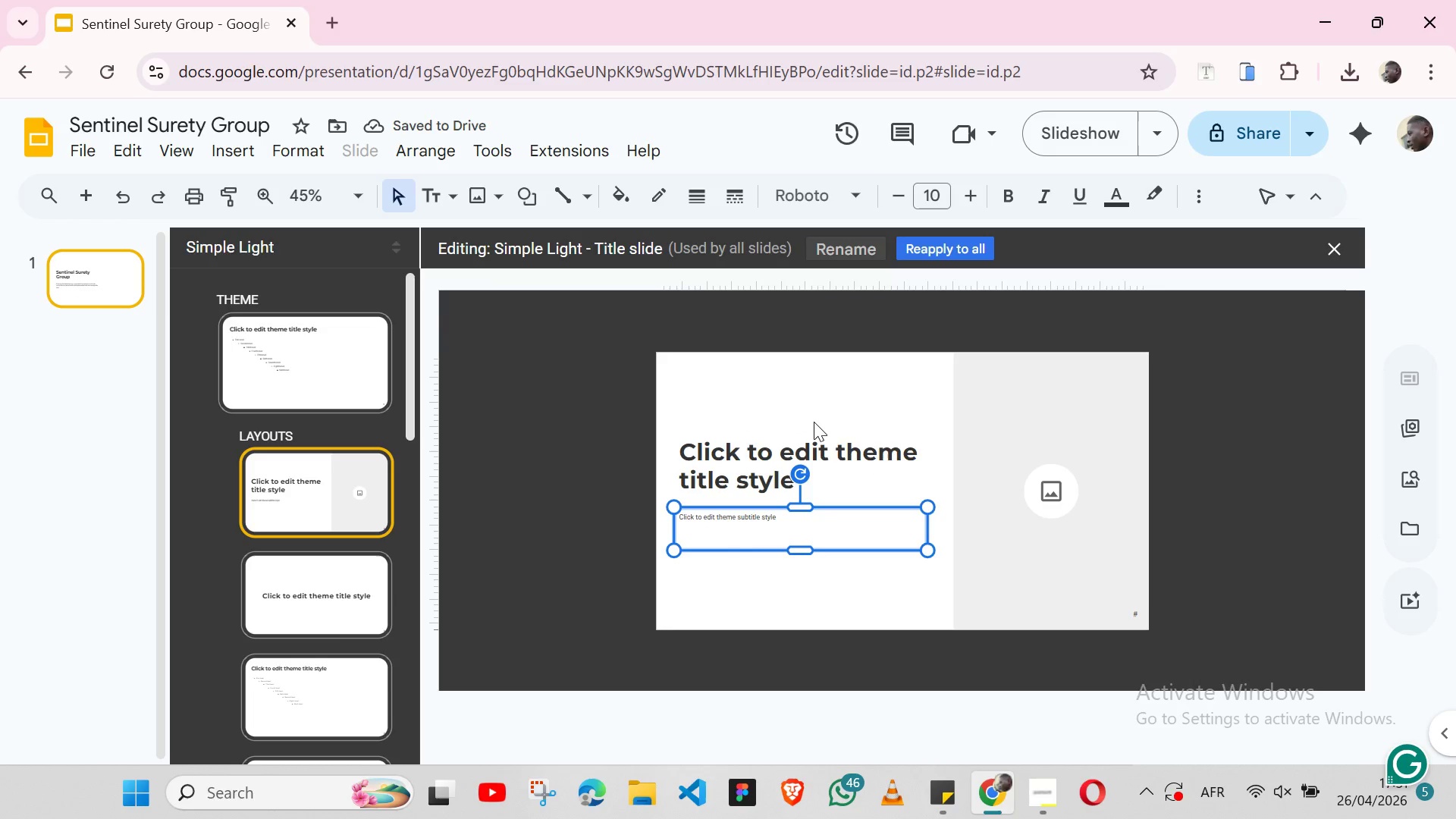 
left_click([800, 435])
 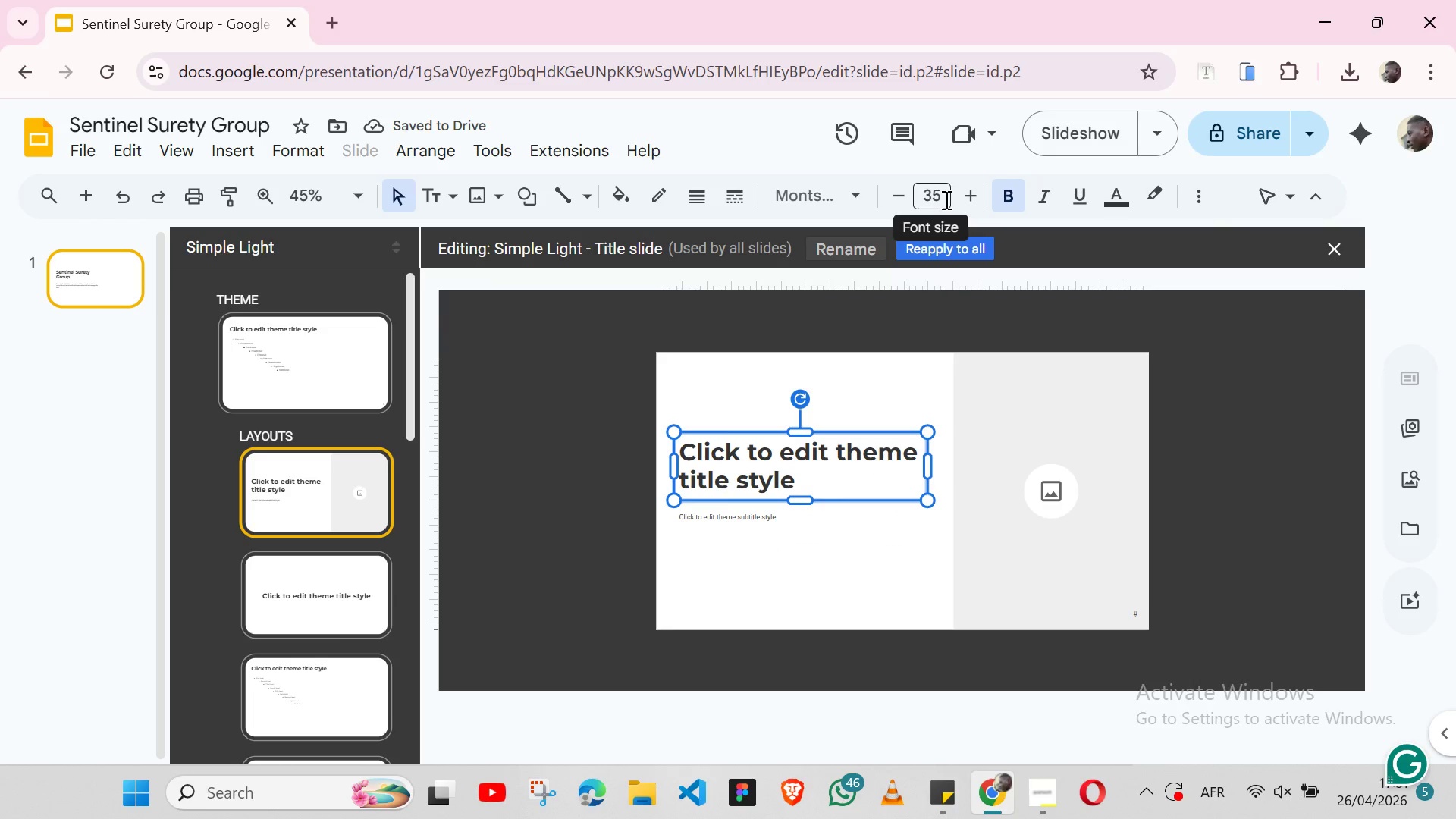 
left_click([945, 199])
 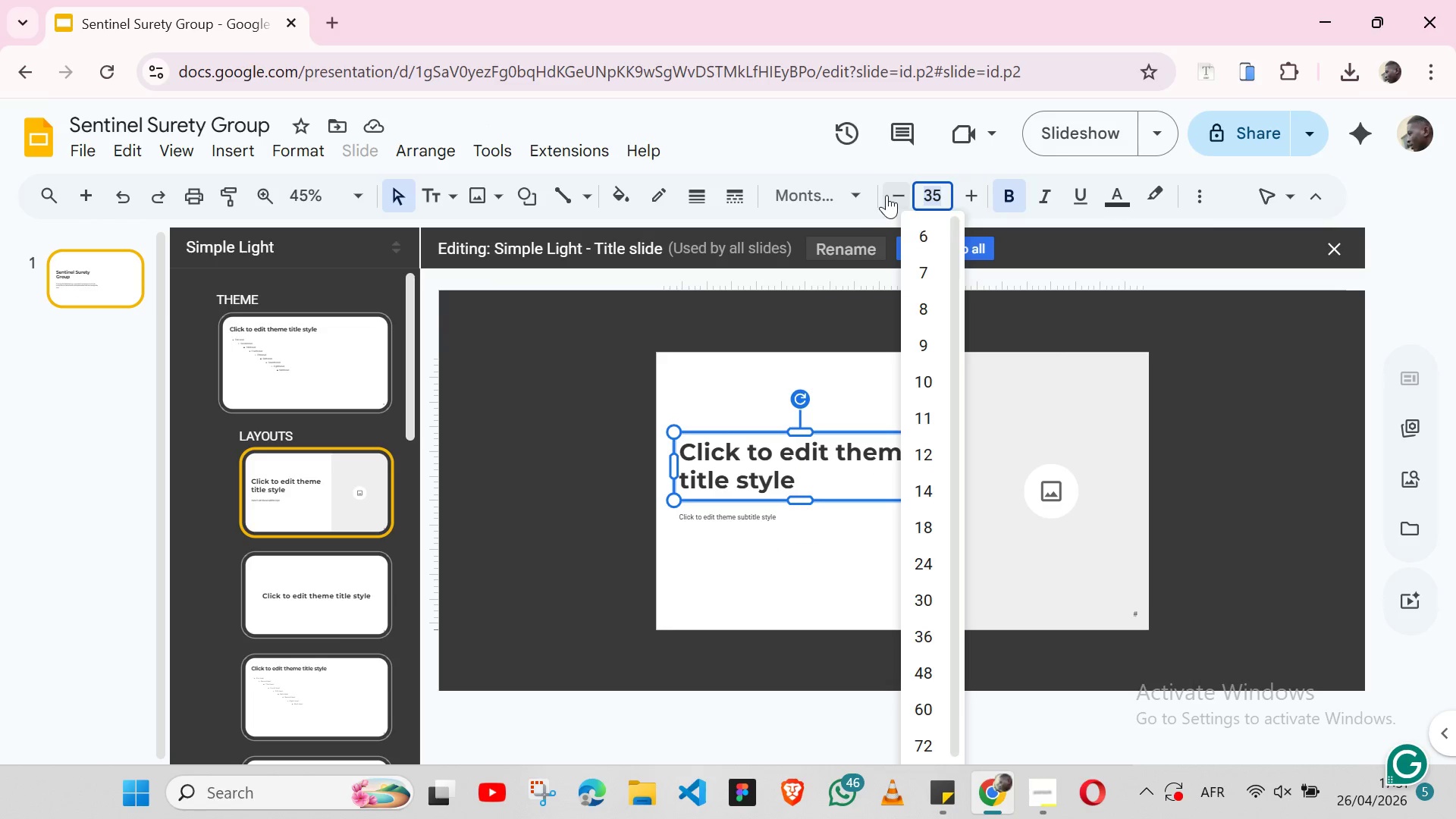 
left_click([890, 193])
 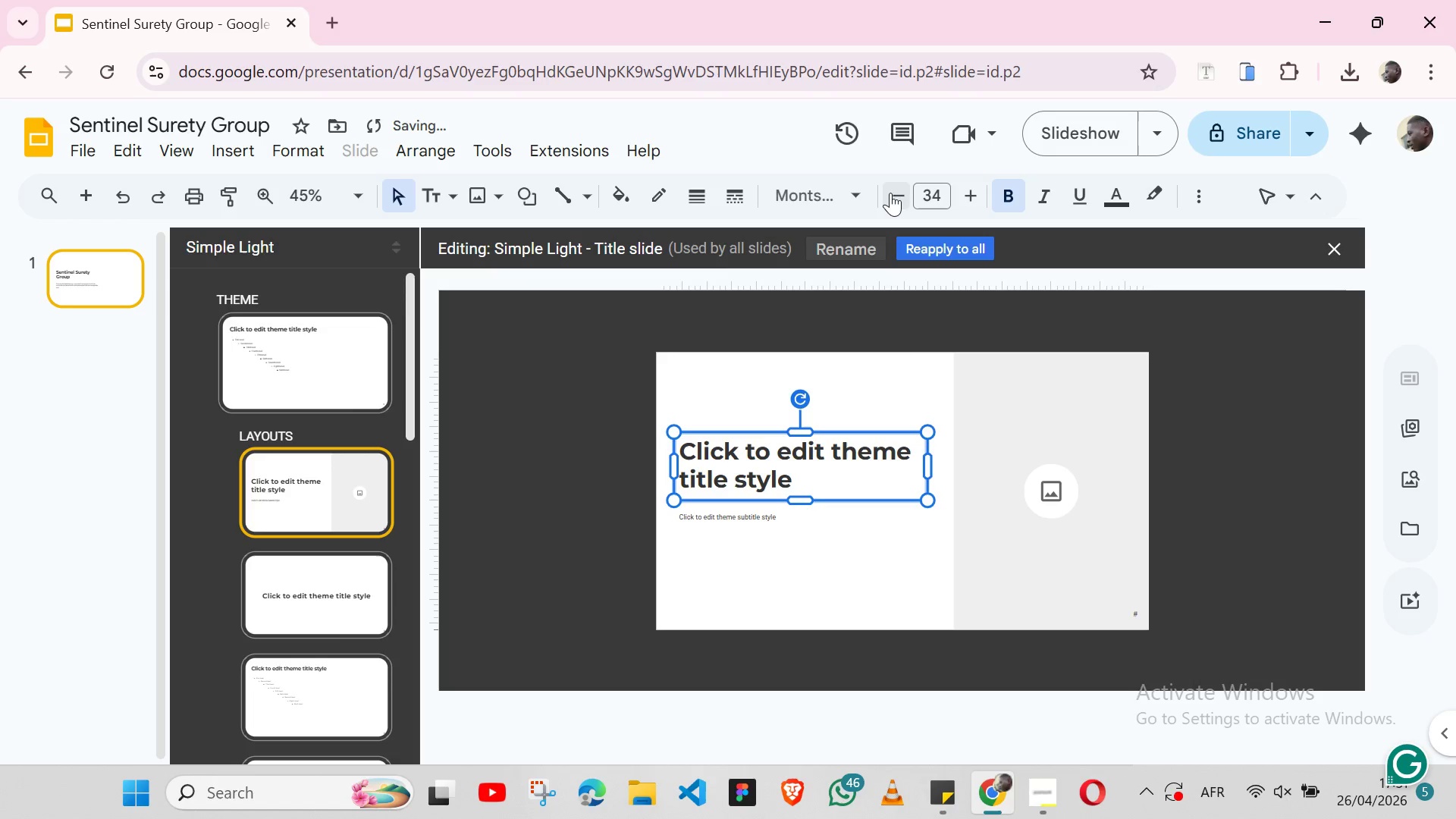 
left_click([890, 193])
 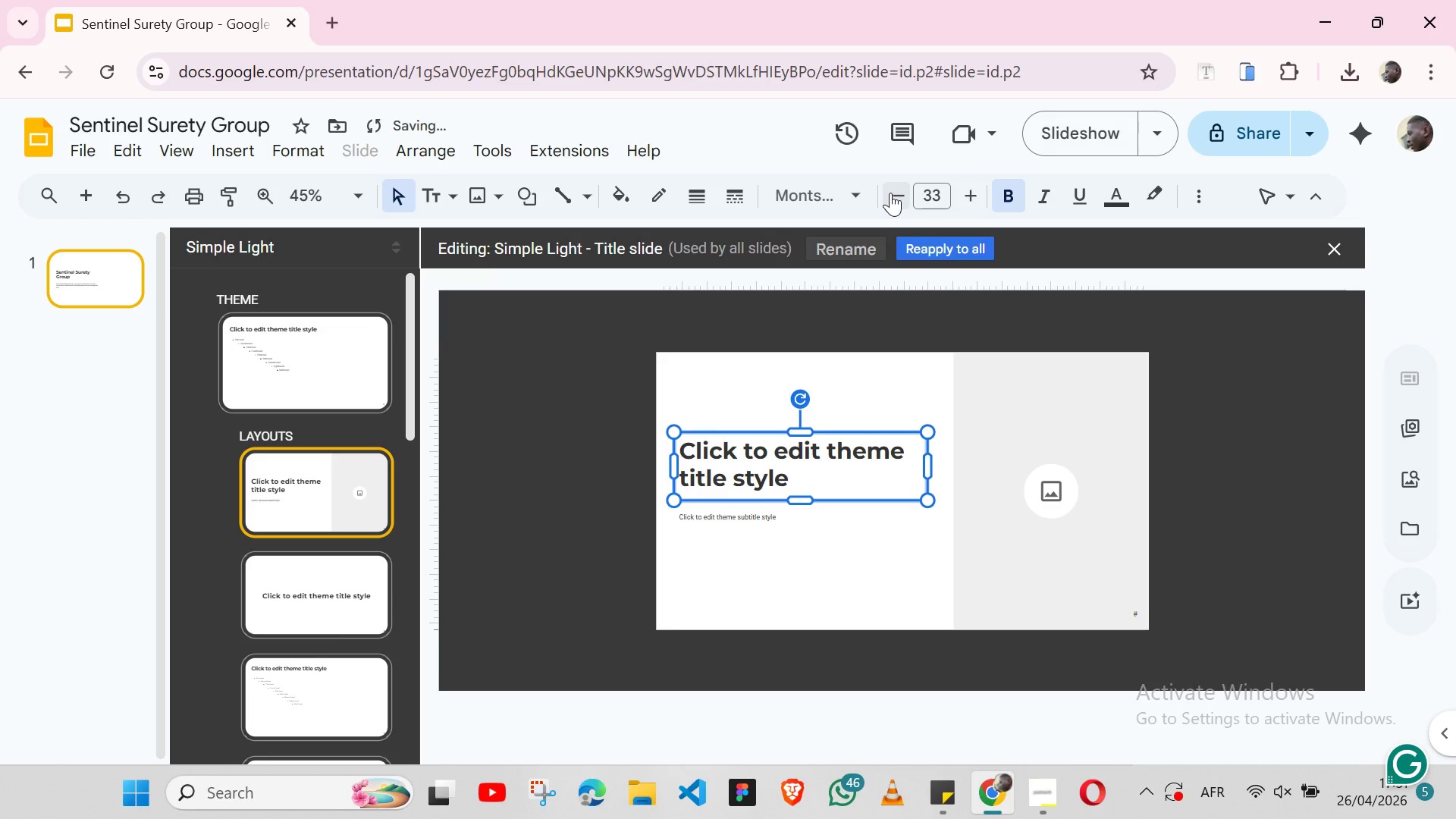 
left_click([890, 193])
 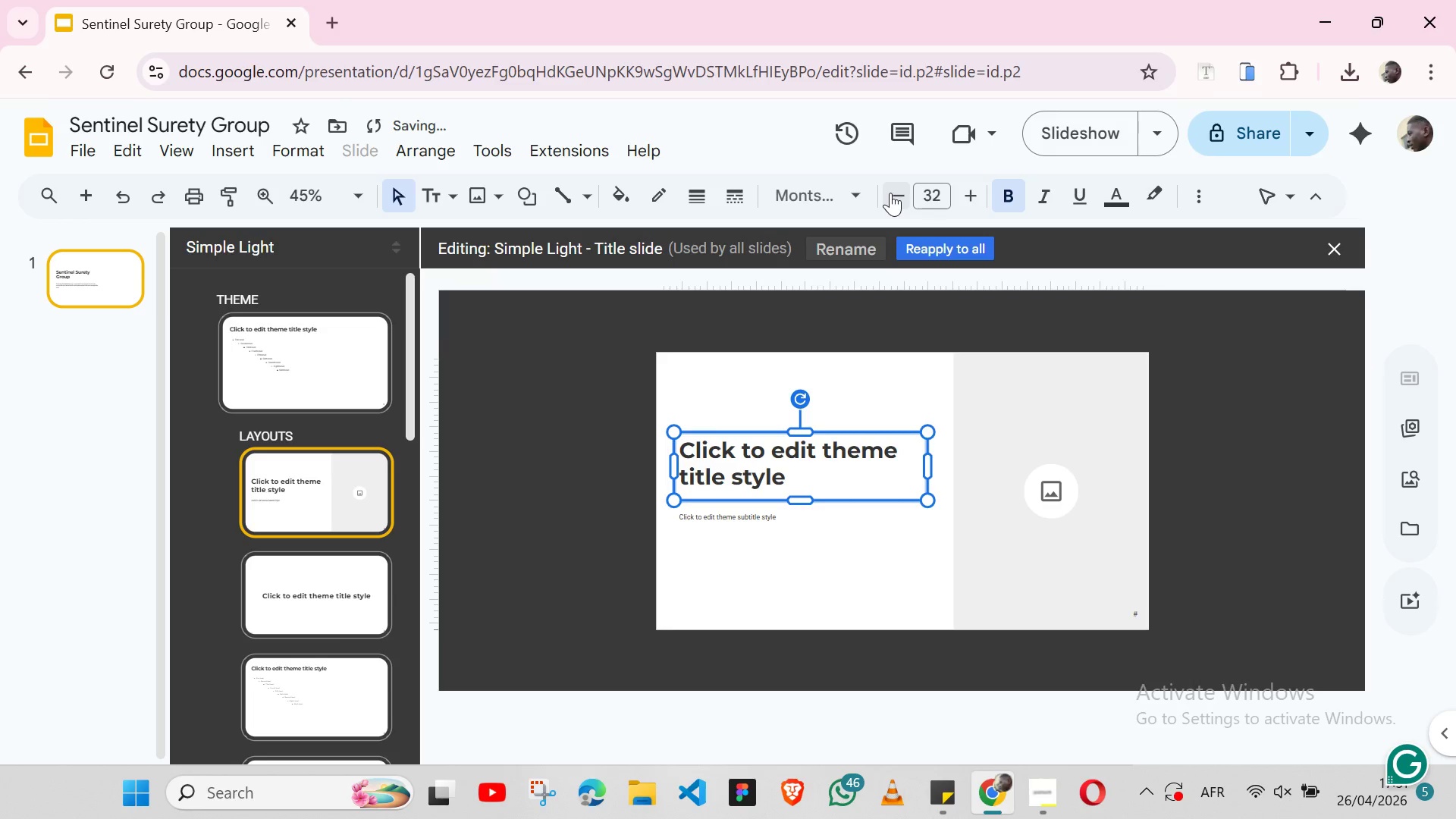 
left_click([890, 193])
 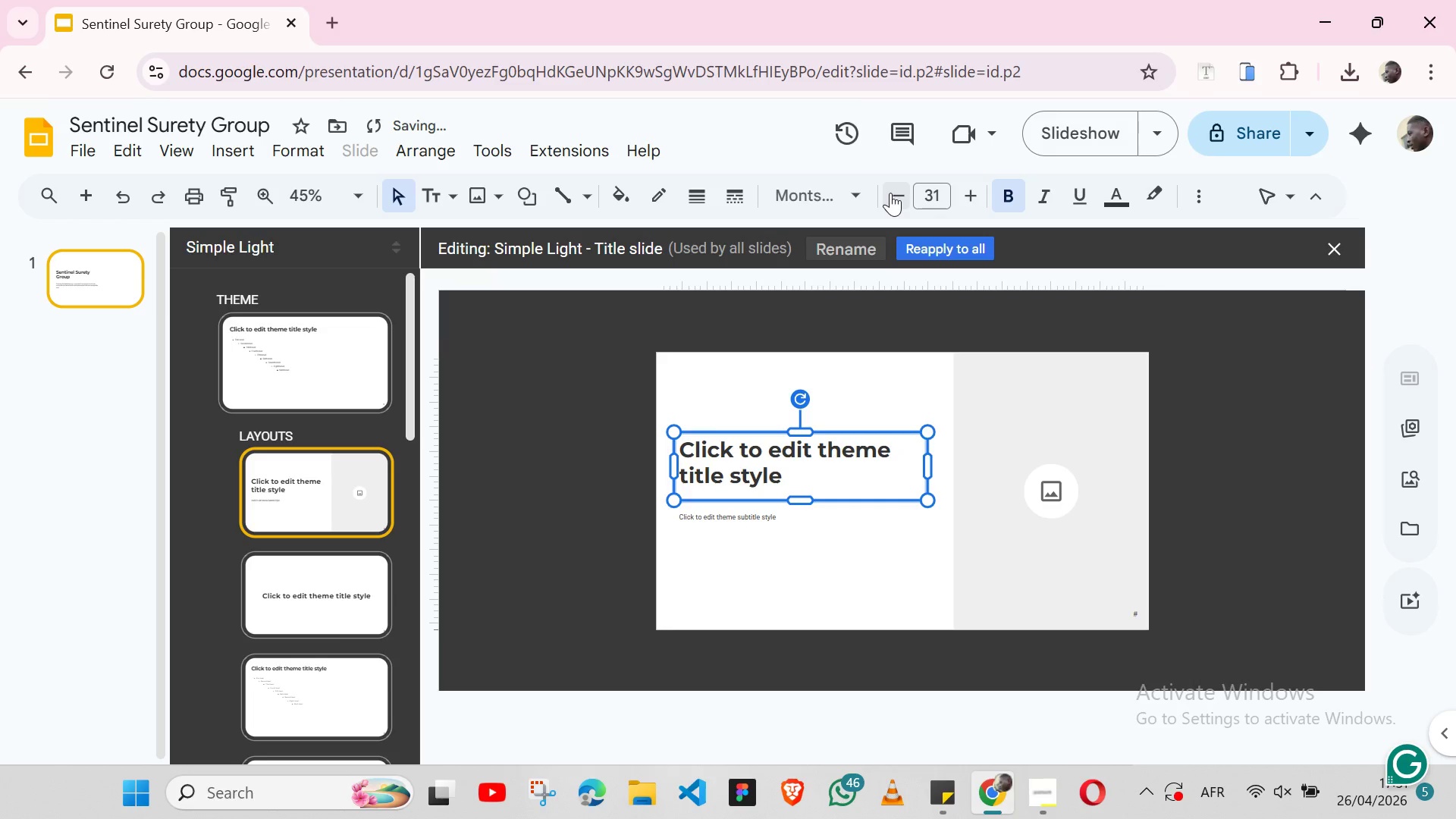 
left_click([890, 193])
 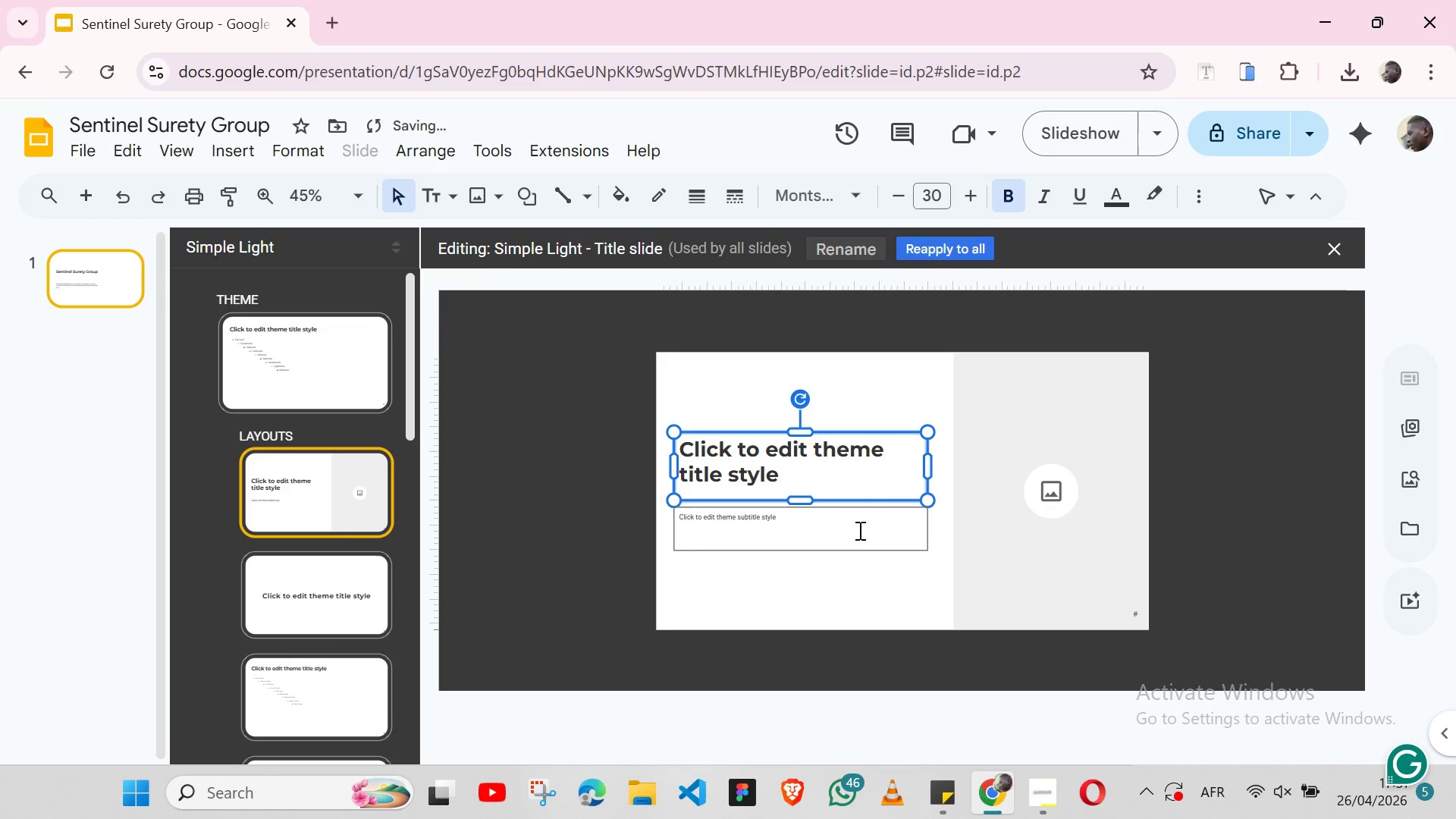 
hold_key(key=ShiftLeft, duration=1.27)
left_click([852, 553])
 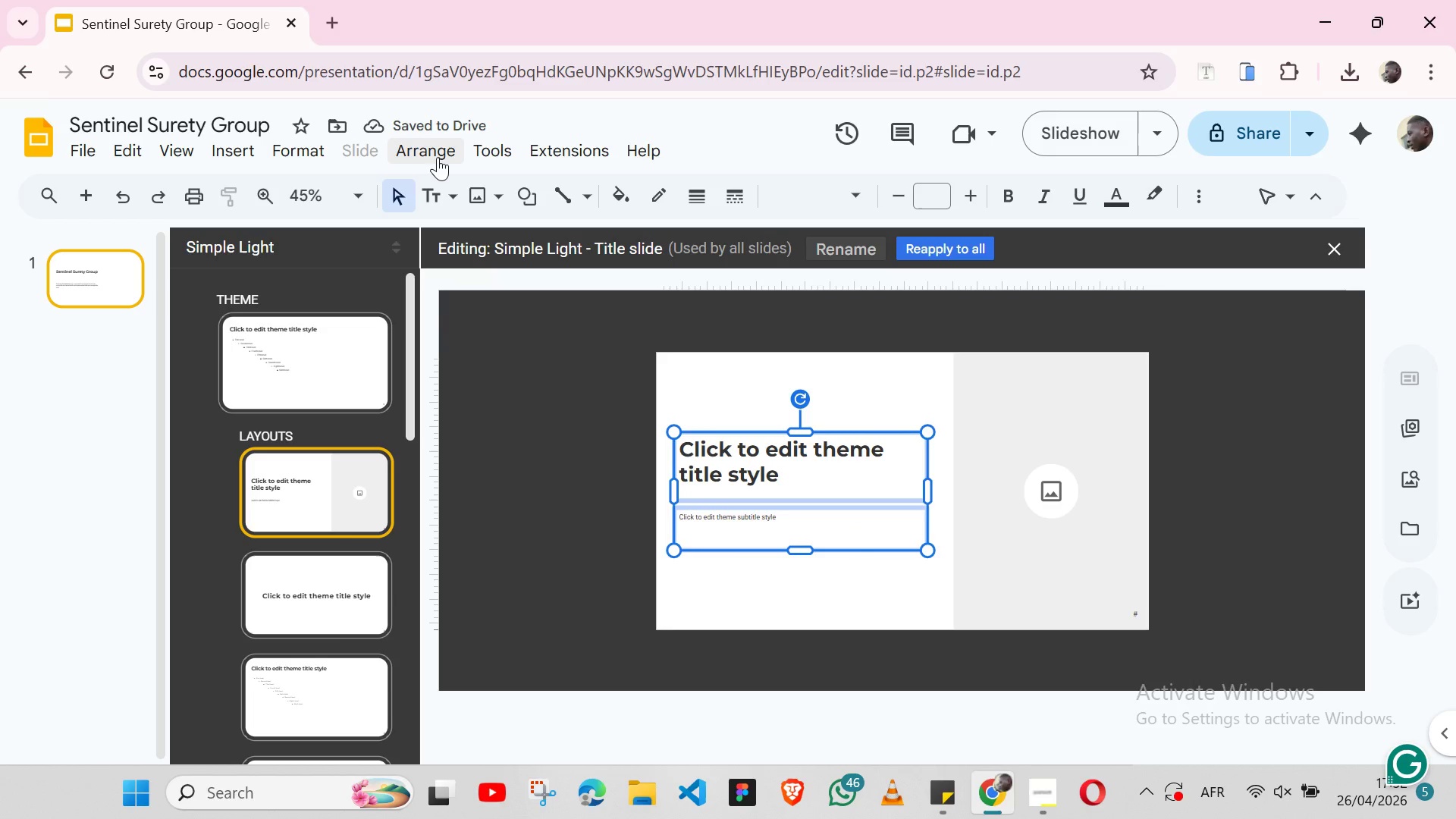 
left_click([438, 157])
 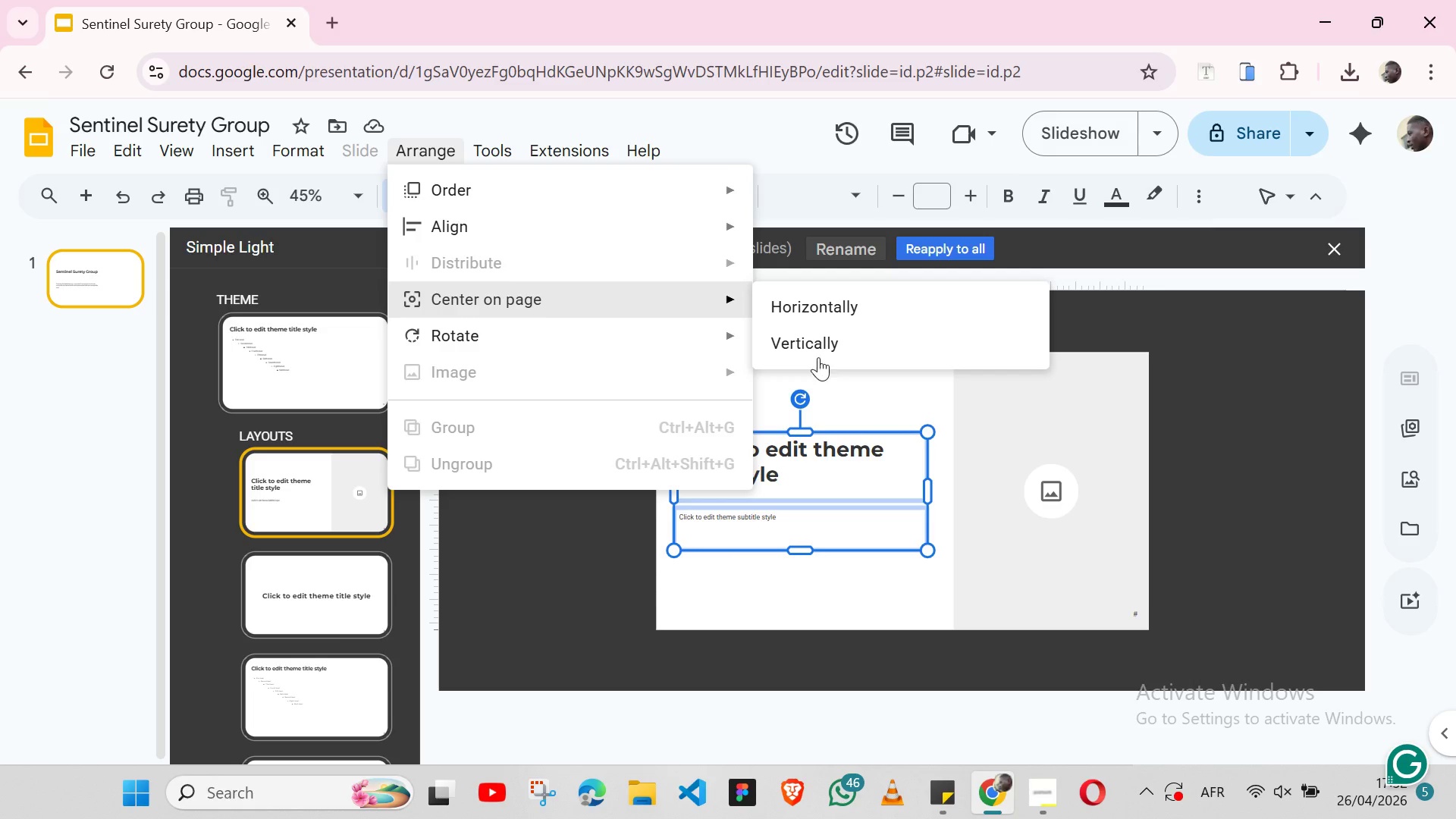 
left_click([820, 348])
 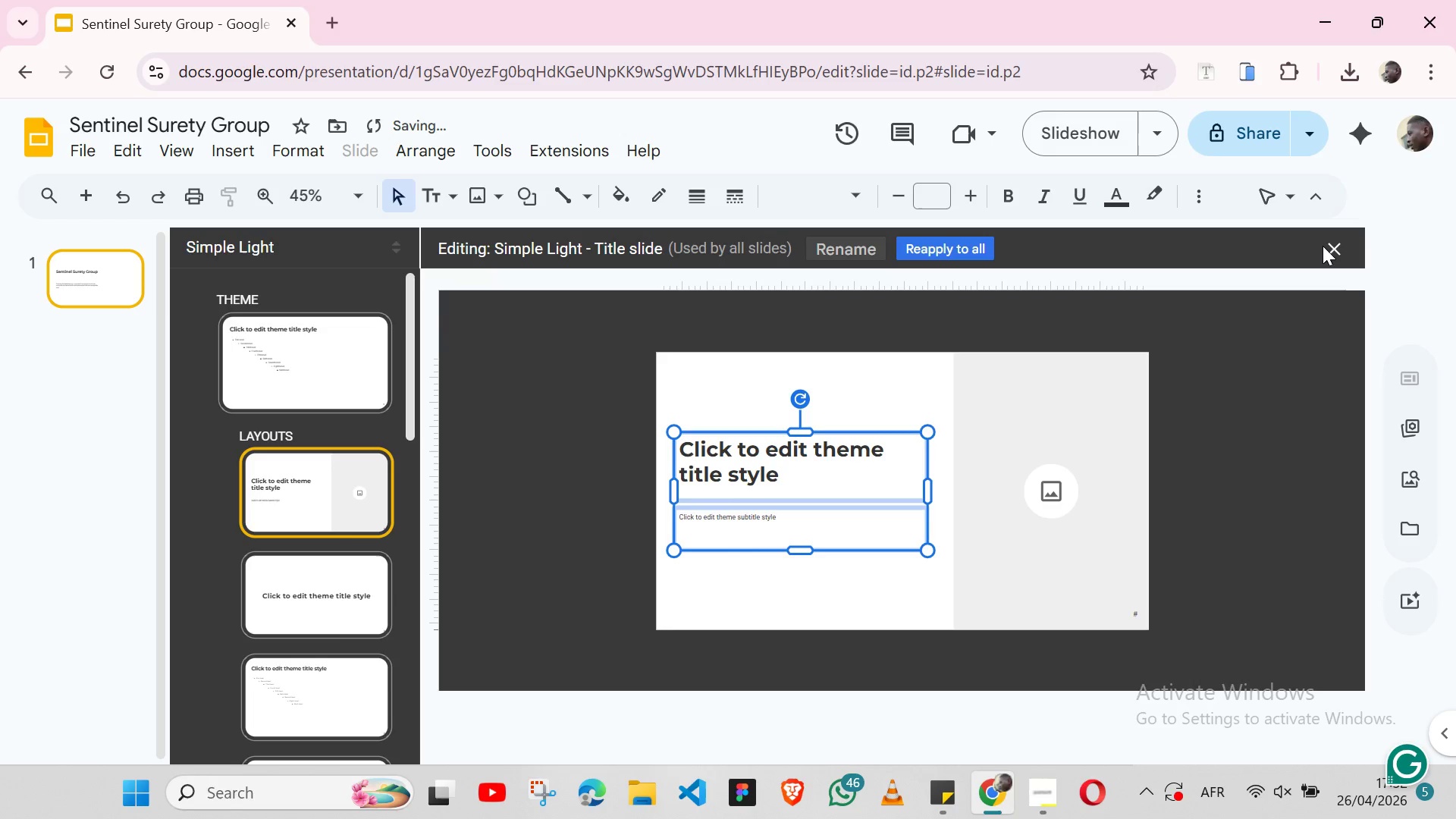 
left_click([1324, 246])
 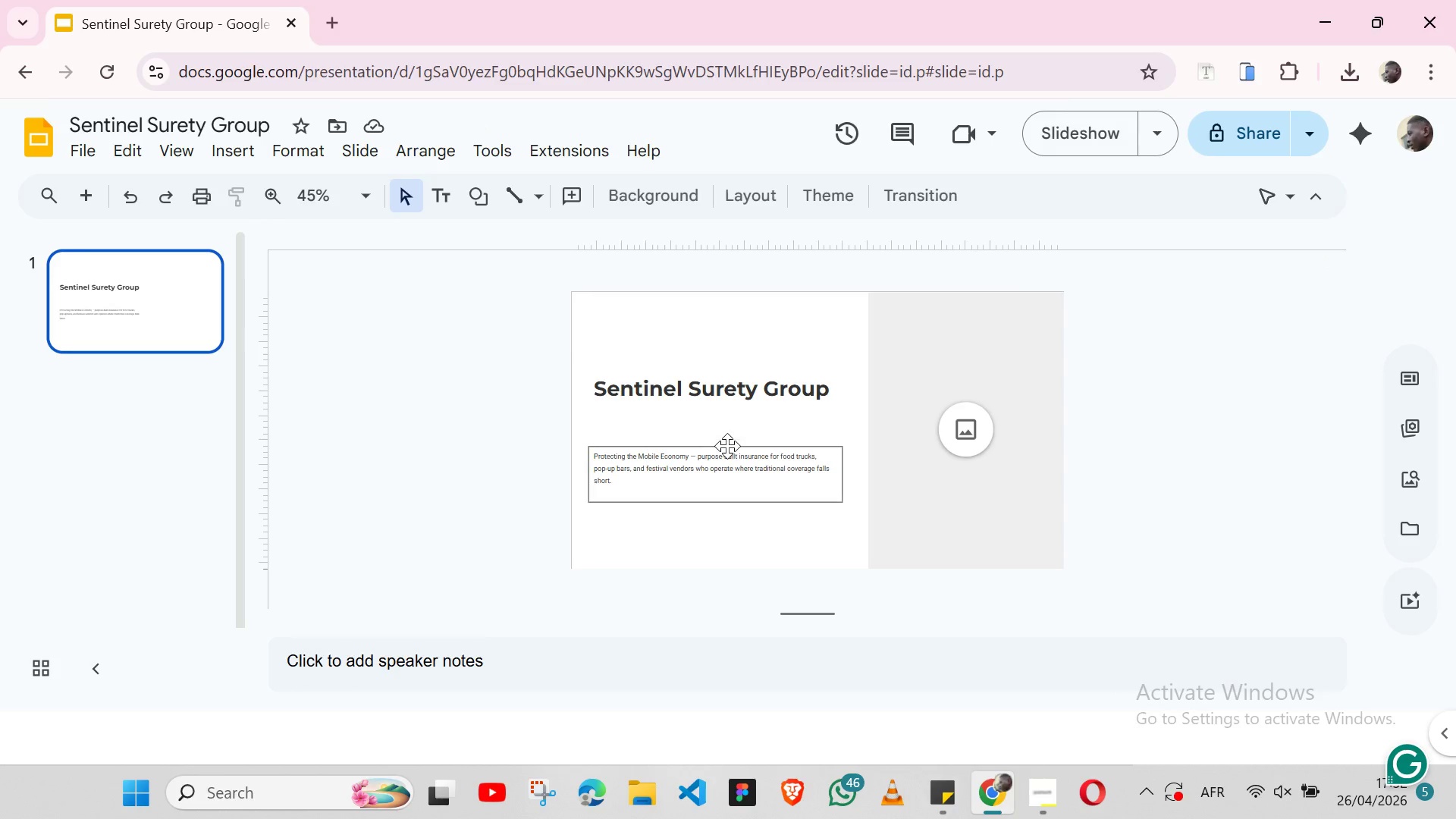 
left_click([727, 431])
 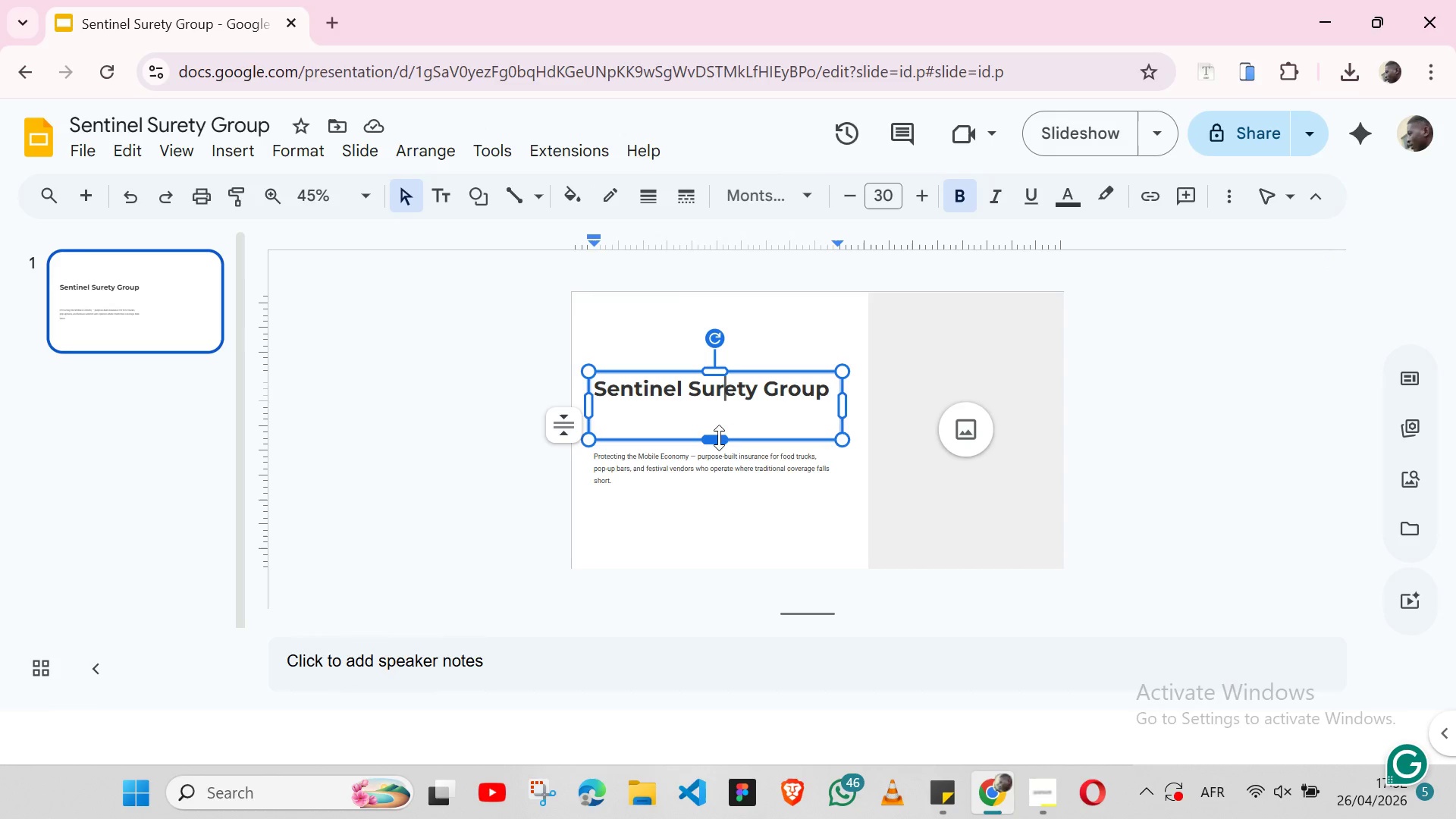 
left_click_drag(start_coordinate=[719, 438], to_coordinate=[719, 421])
 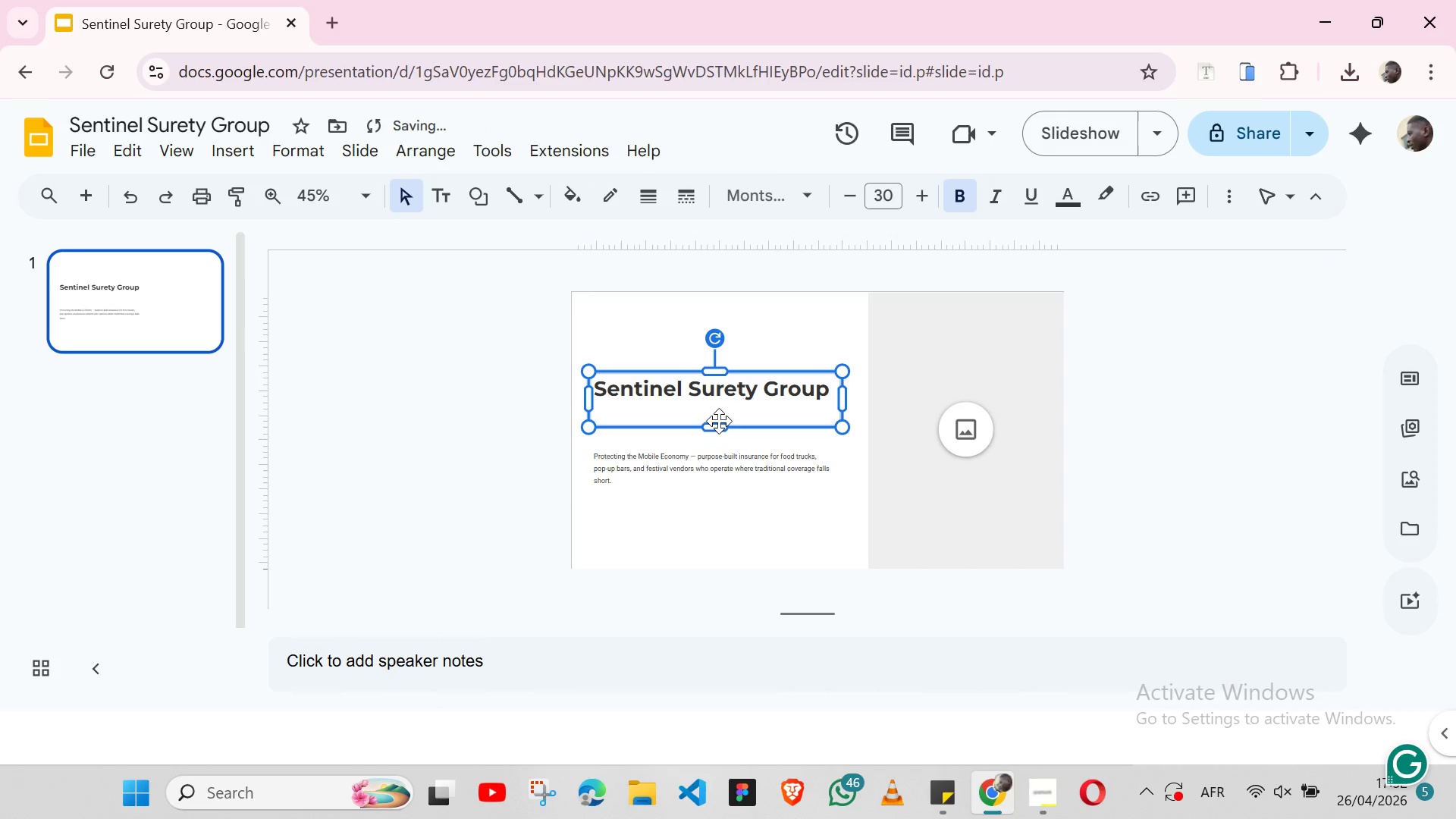 
left_click([719, 421])
 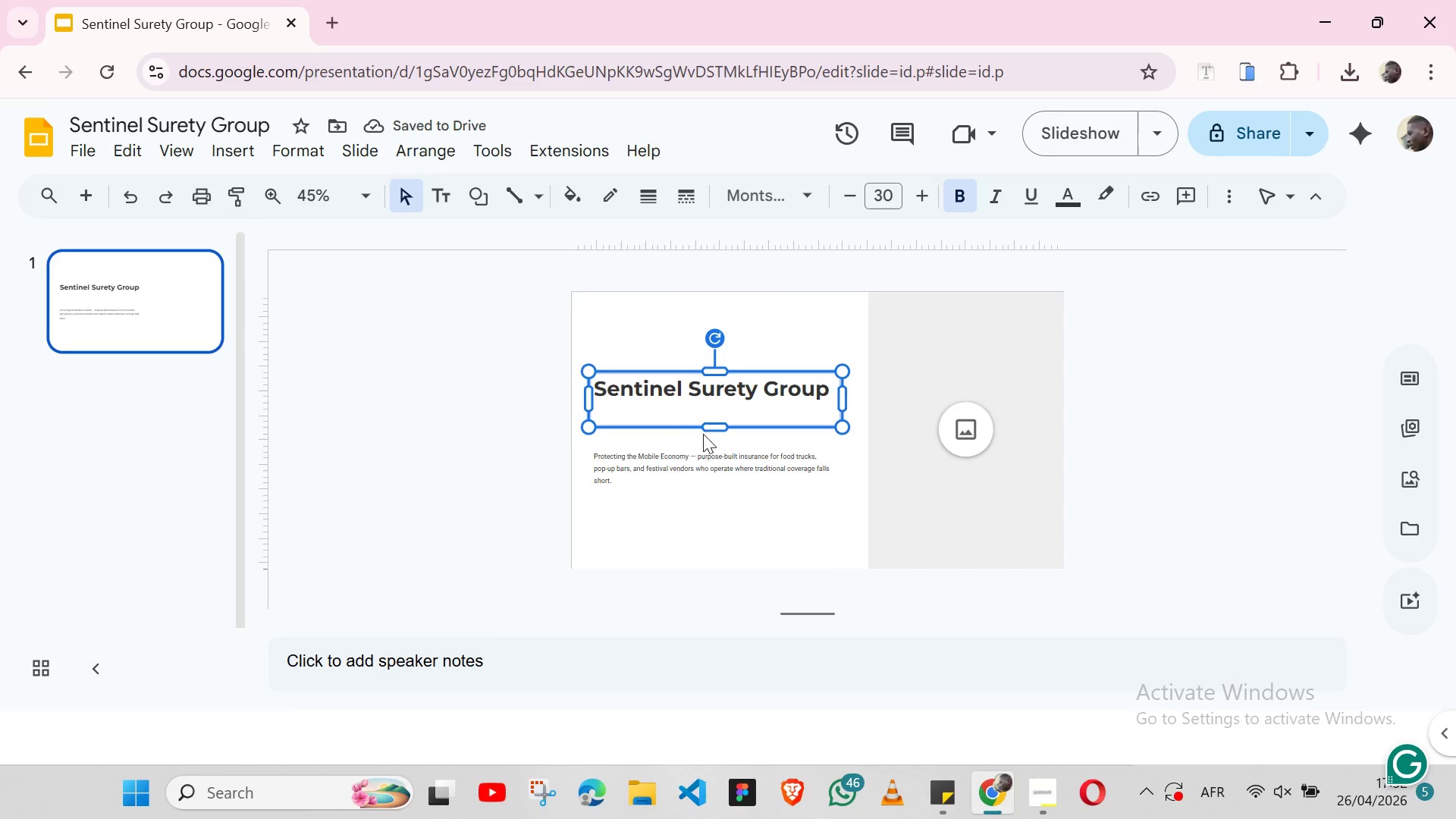 
left_click_drag(start_coordinate=[711, 428], to_coordinate=[711, 413])
 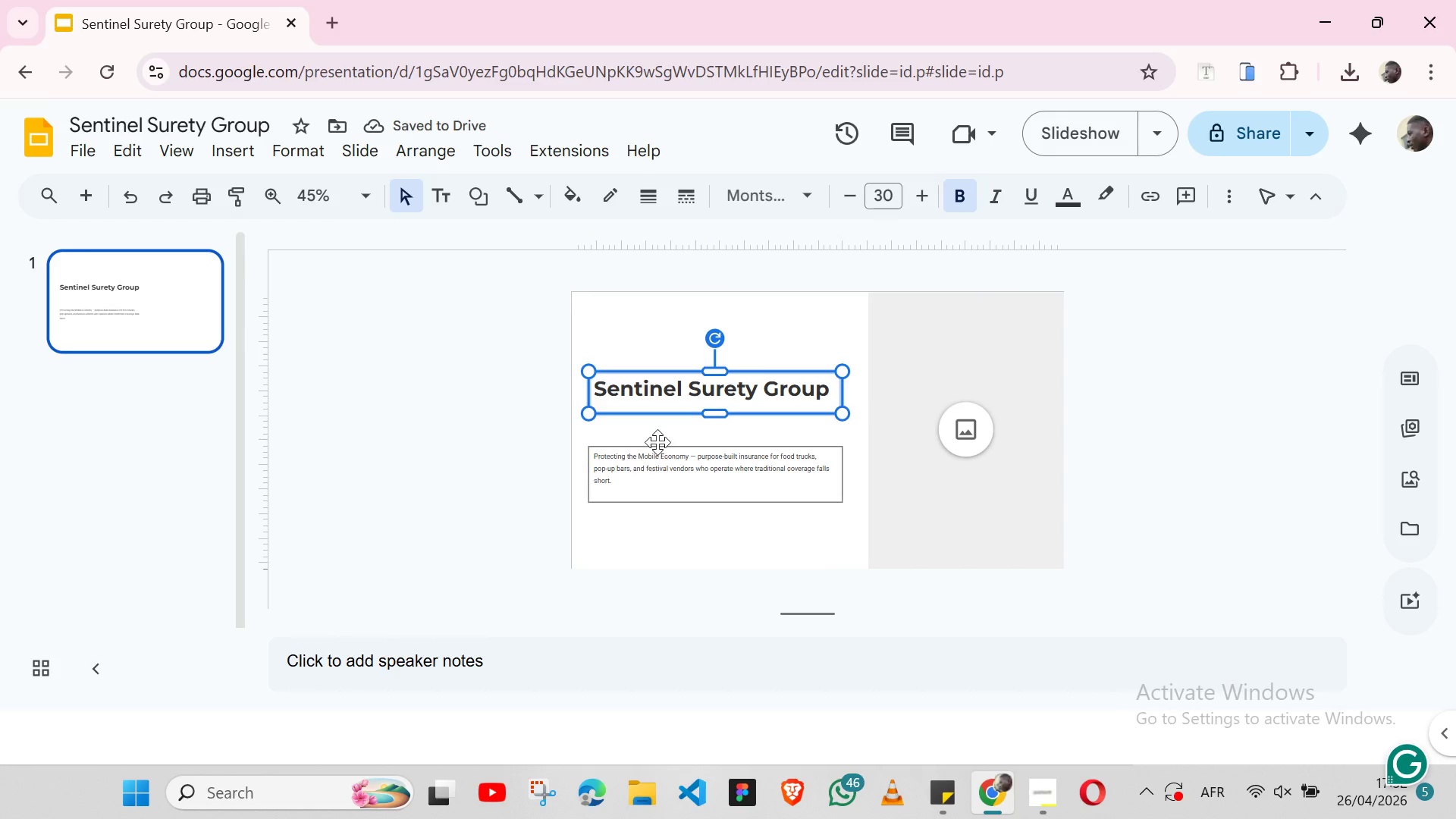 
key(Shift+ArrowDown)
 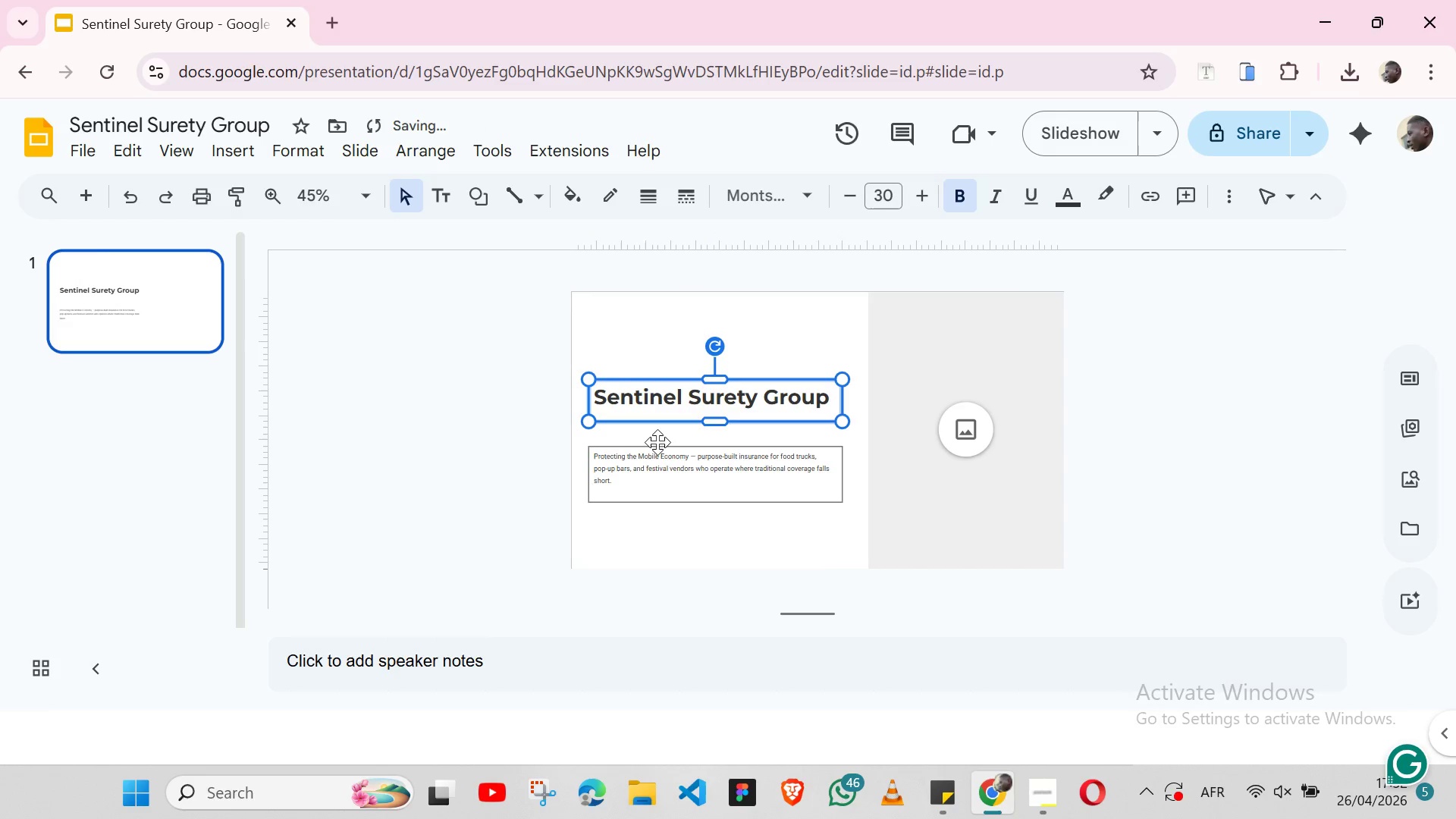 
key(Shift+ArrowDown)
 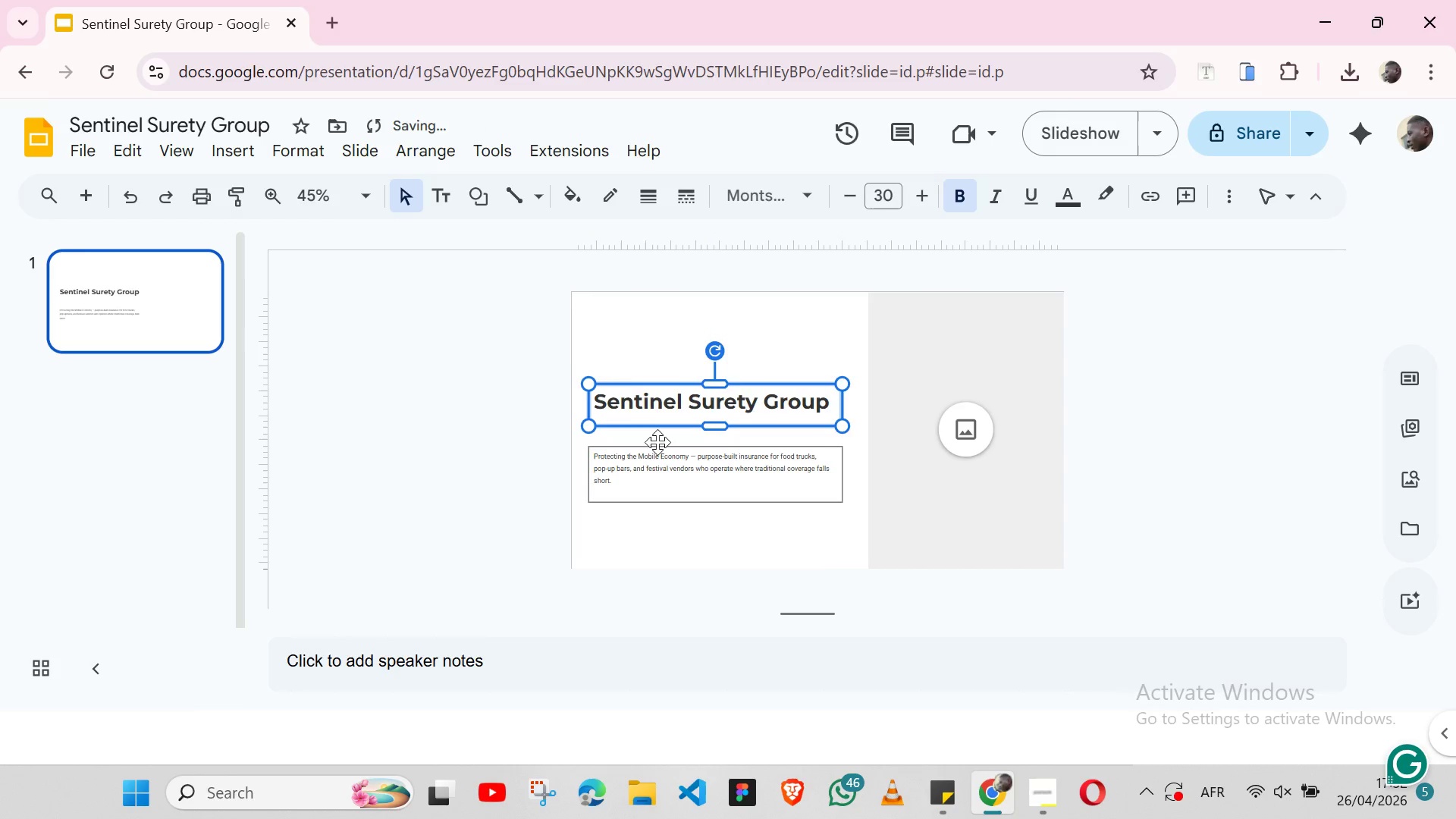 
key(Shift+ArrowDown)
 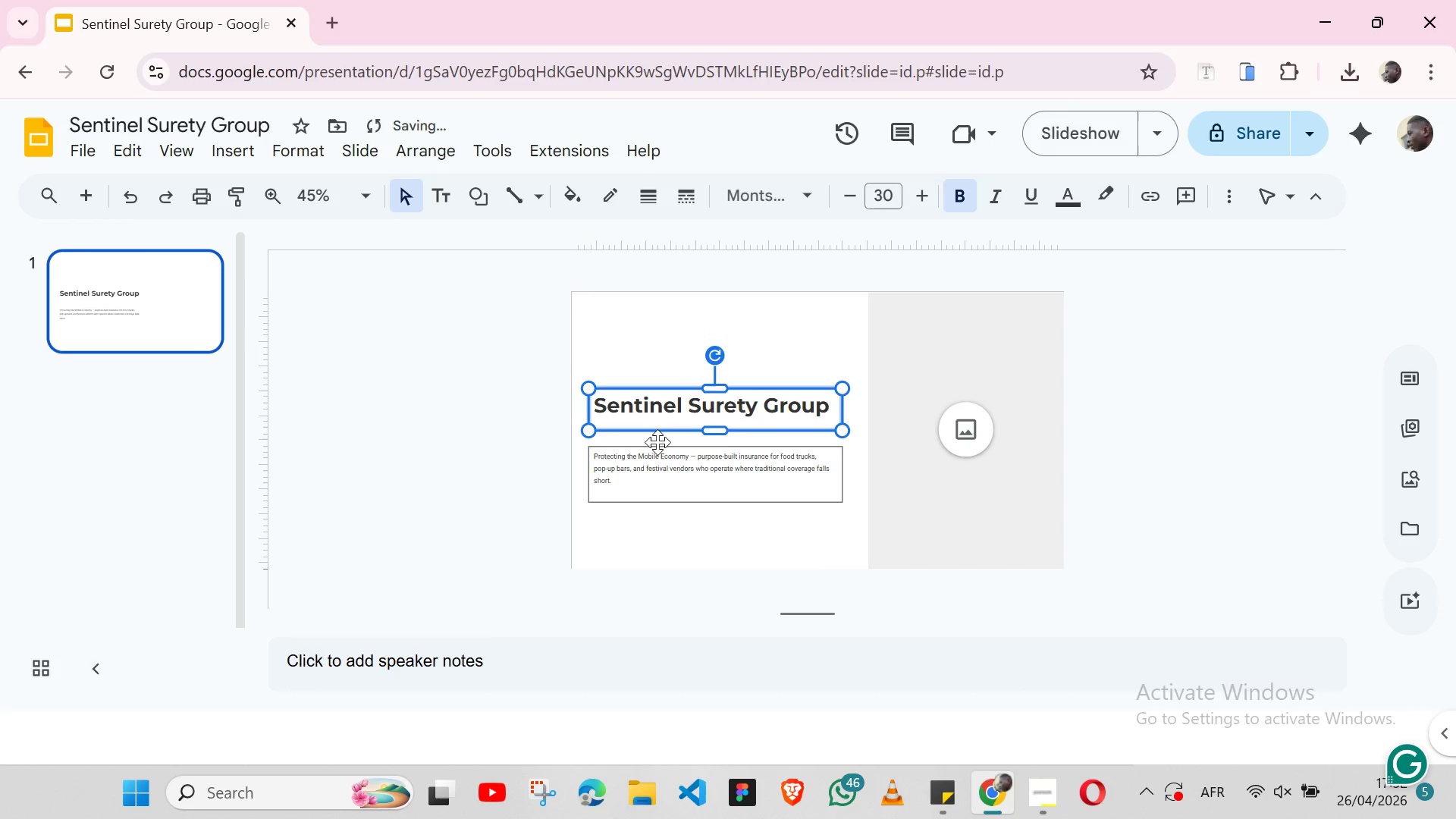 
key(Shift+ArrowDown)
 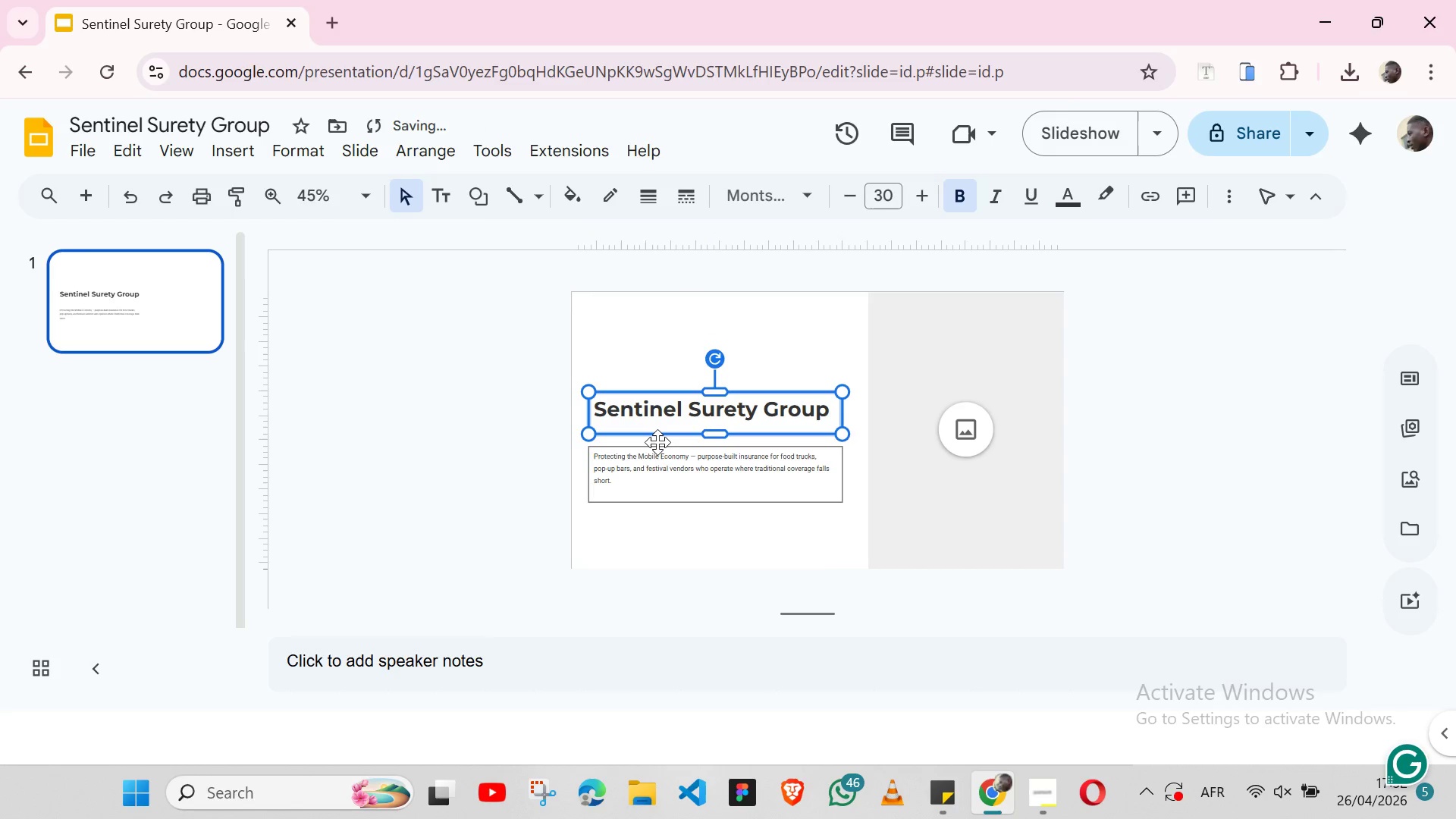 
key(Shift+ArrowDown)
 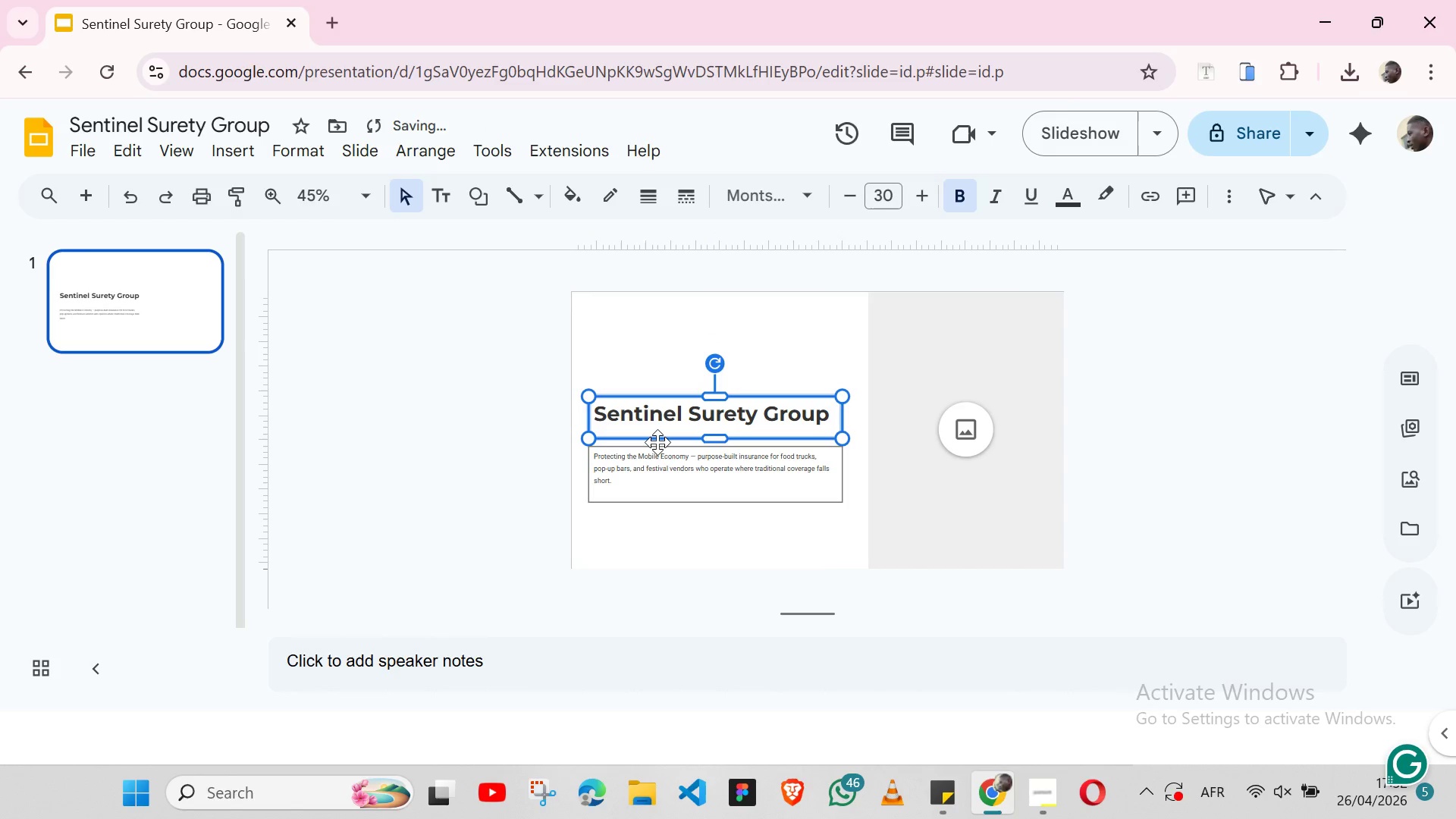 
key(Shift+ArrowDown)
 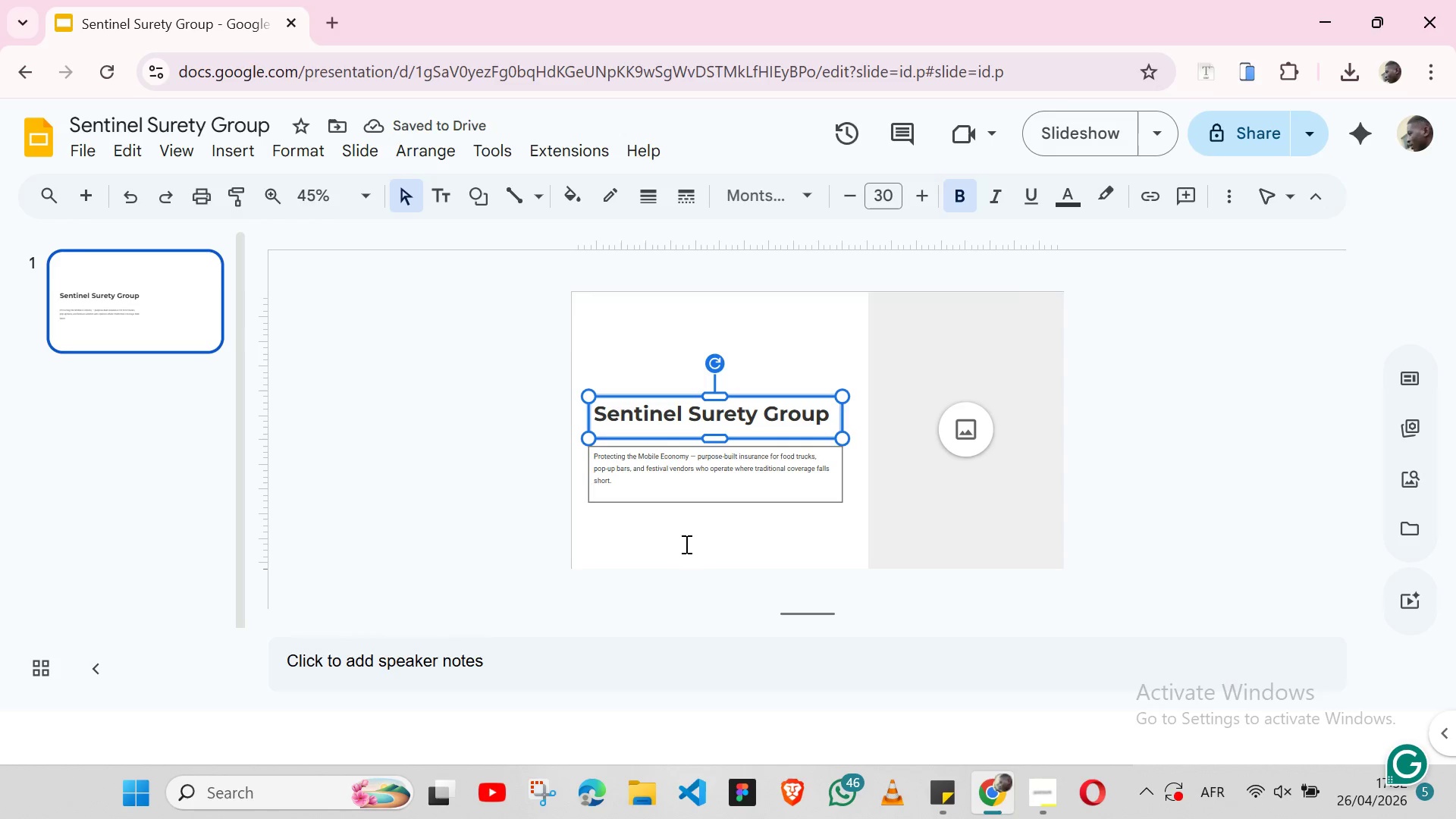 
left_click([680, 544])
 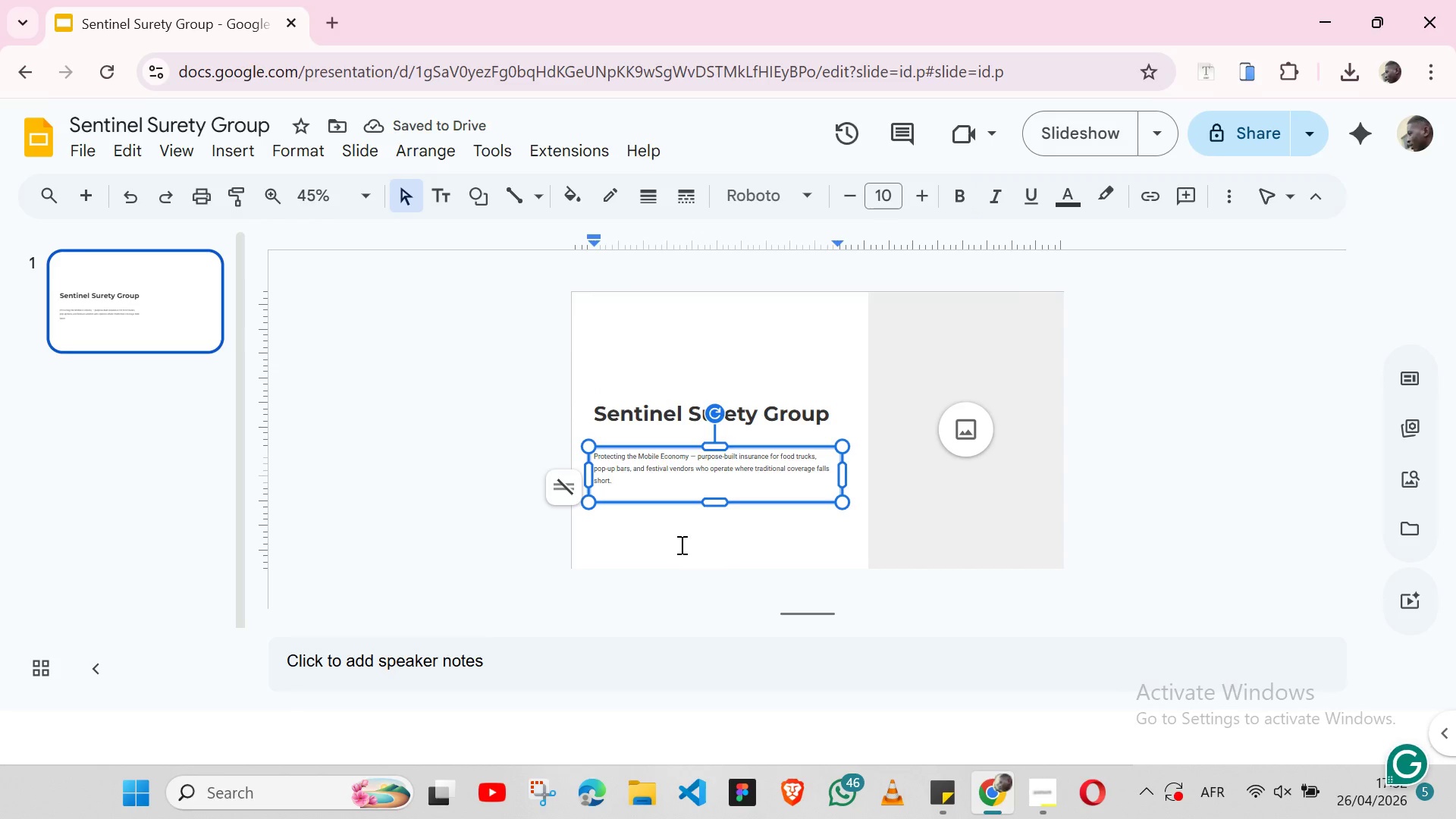 
left_click([680, 544])
 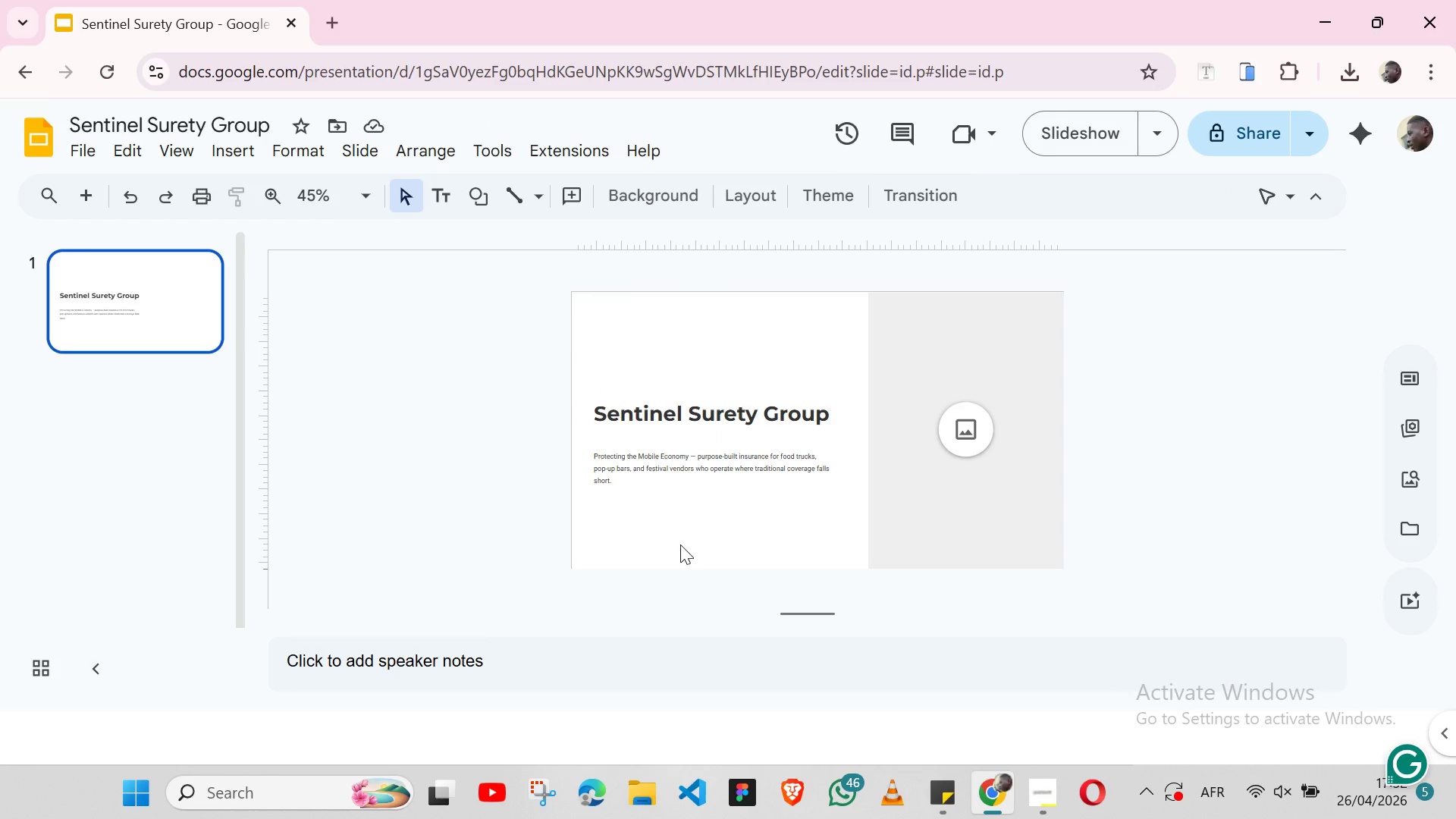 
wait(10.05)
 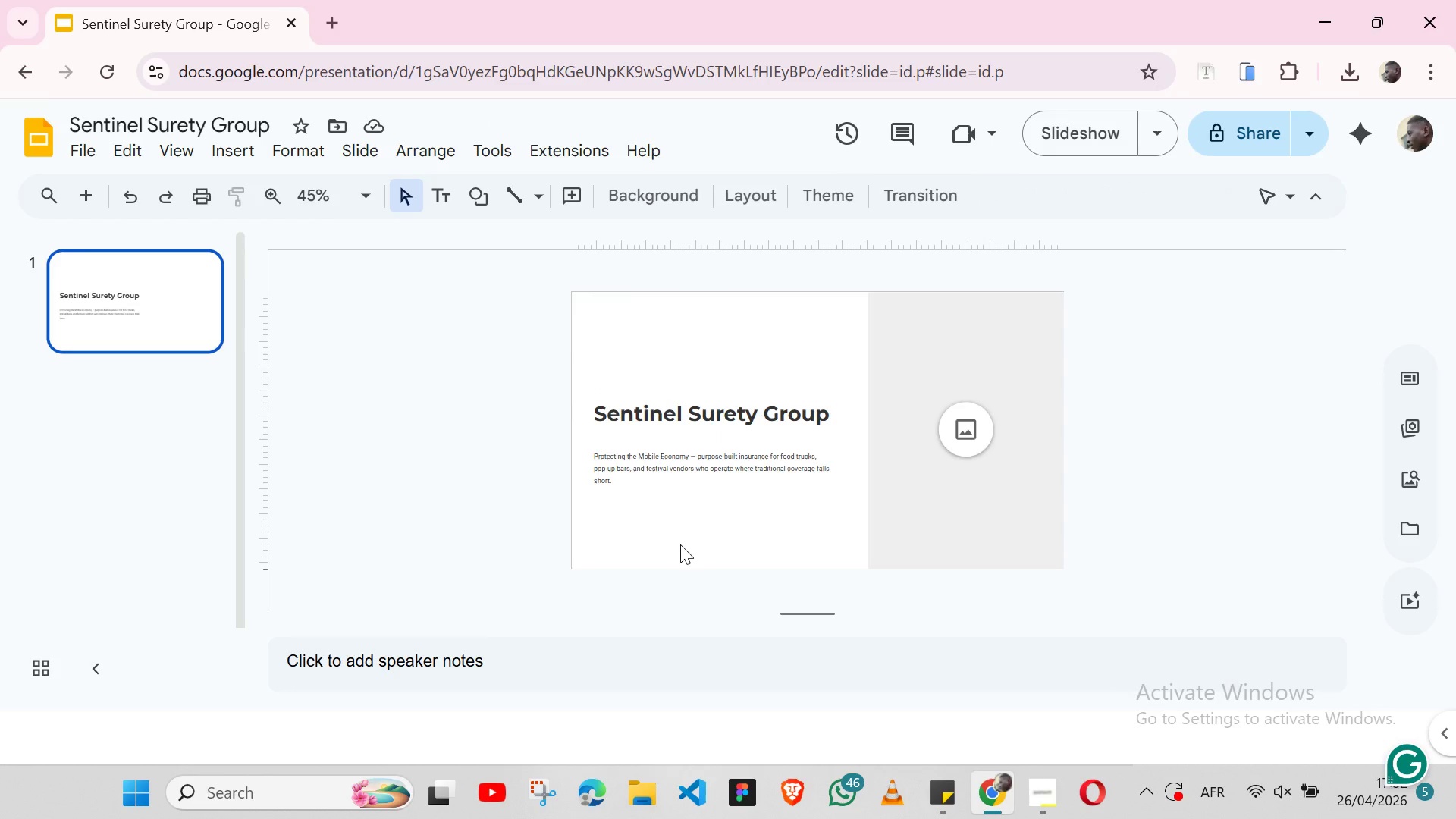 
left_click([438, 191])
 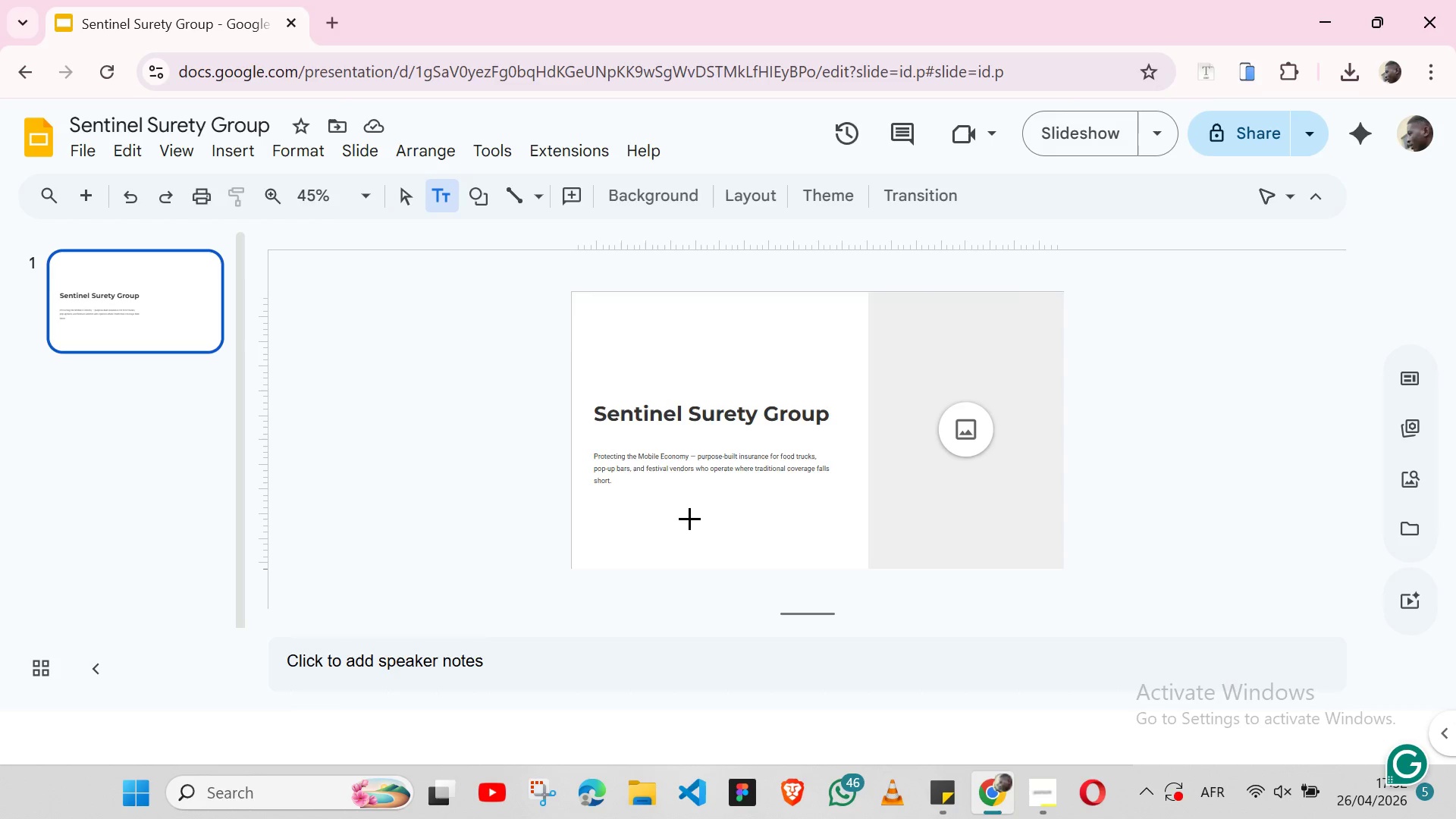 
left_click([658, 509])
 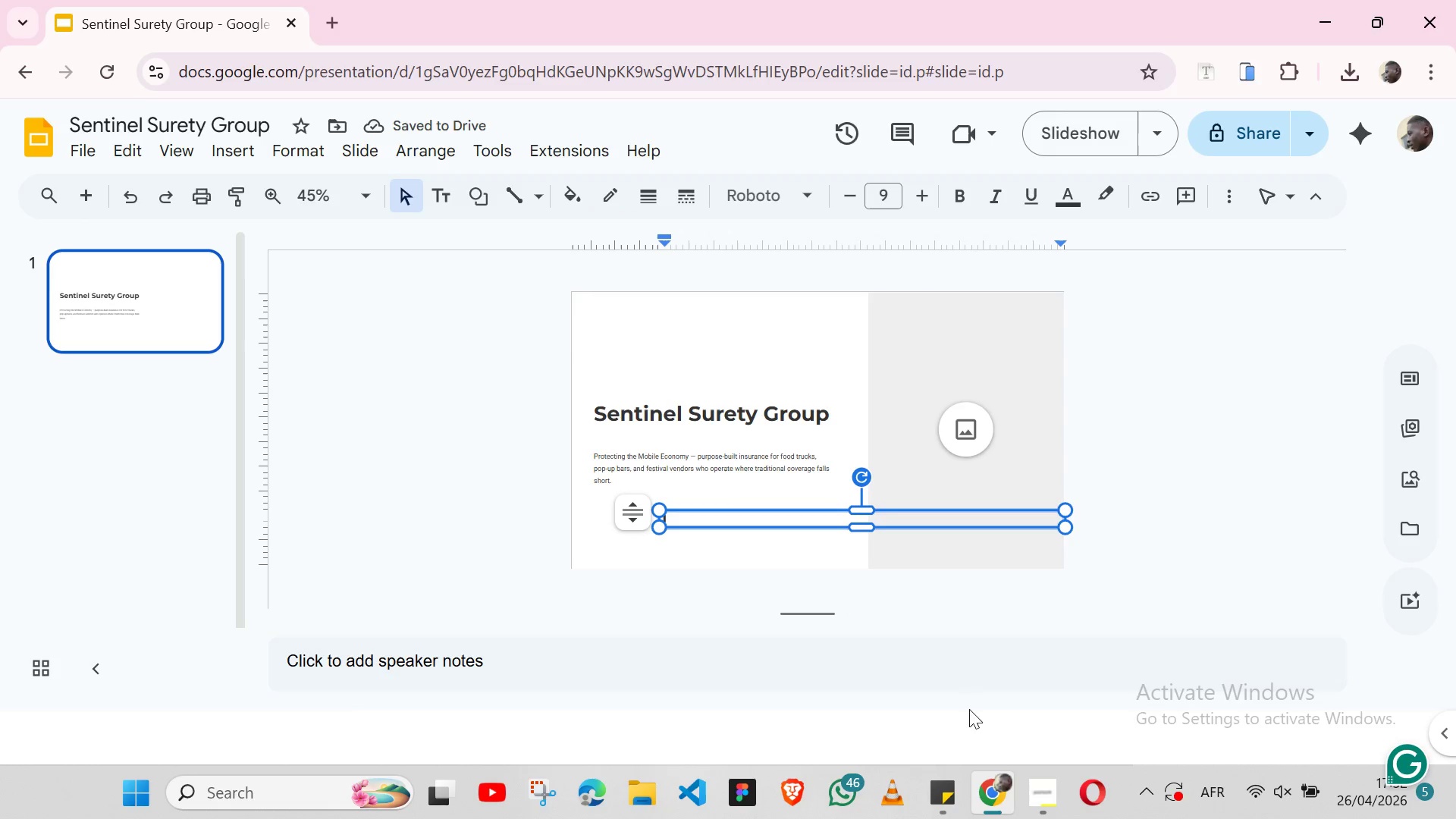 
left_click([949, 772])
 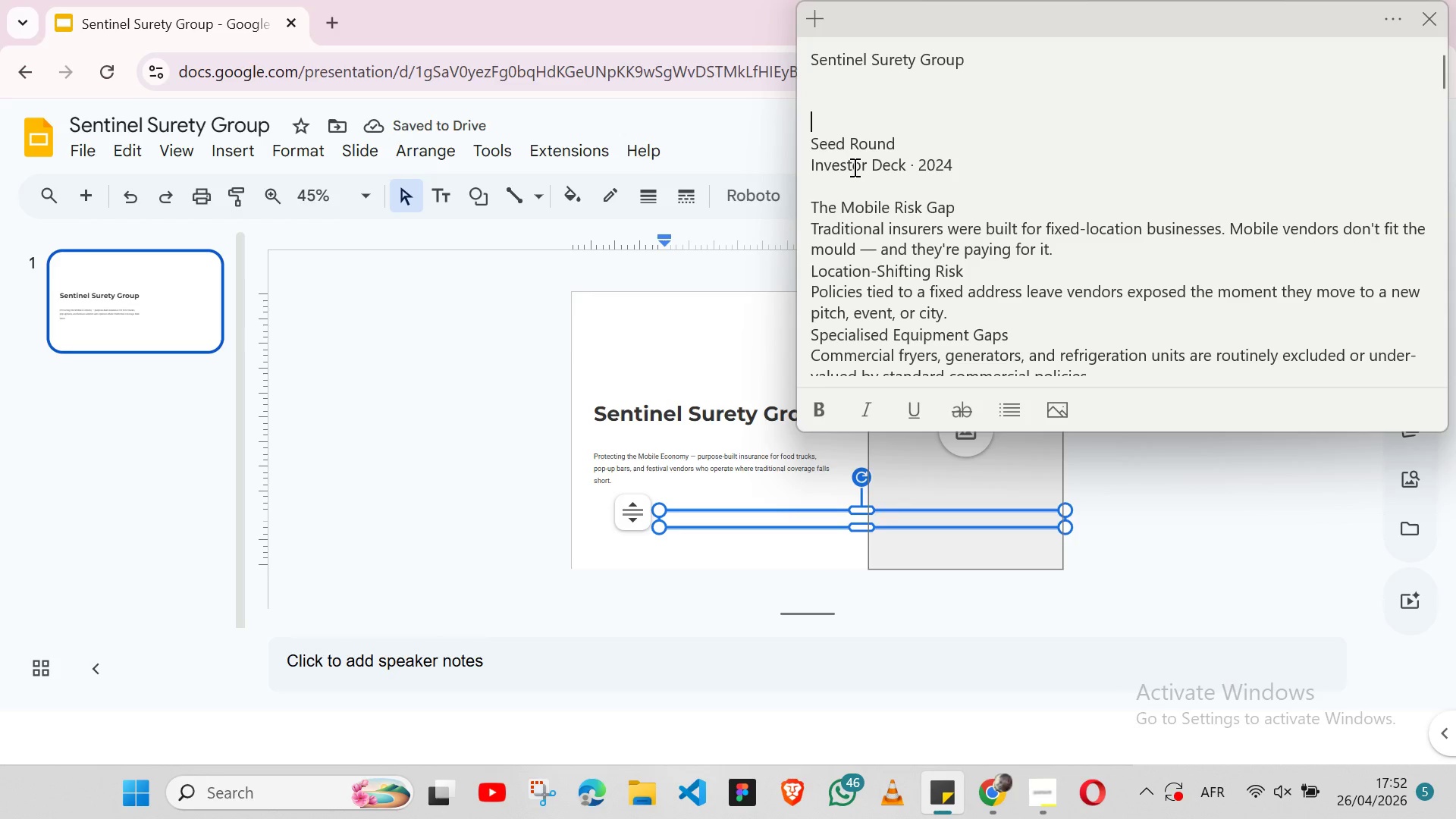 
double_click([853, 167])
 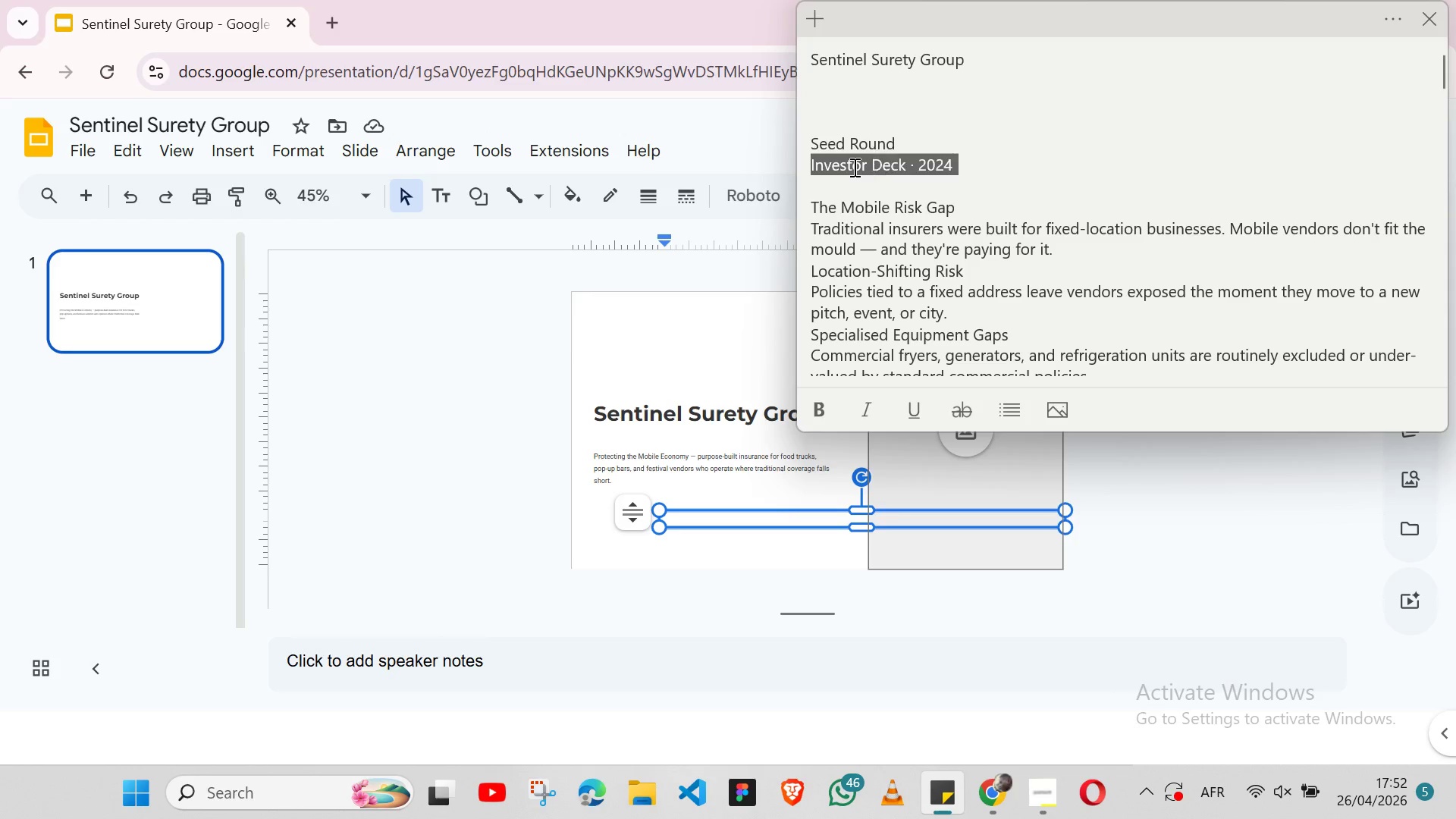 
triple_click([853, 167])
 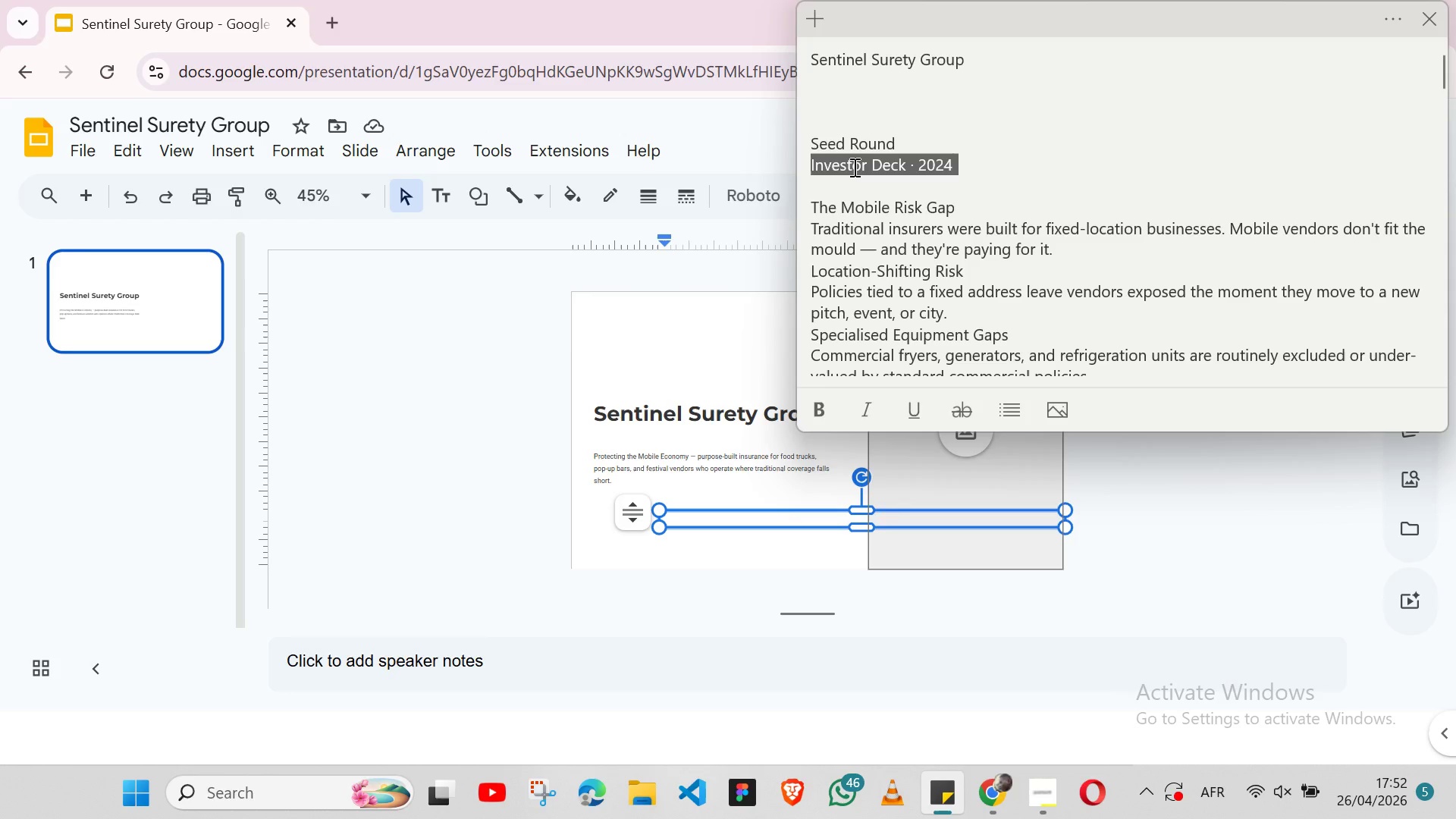 
key(Shift+CapsLock)
 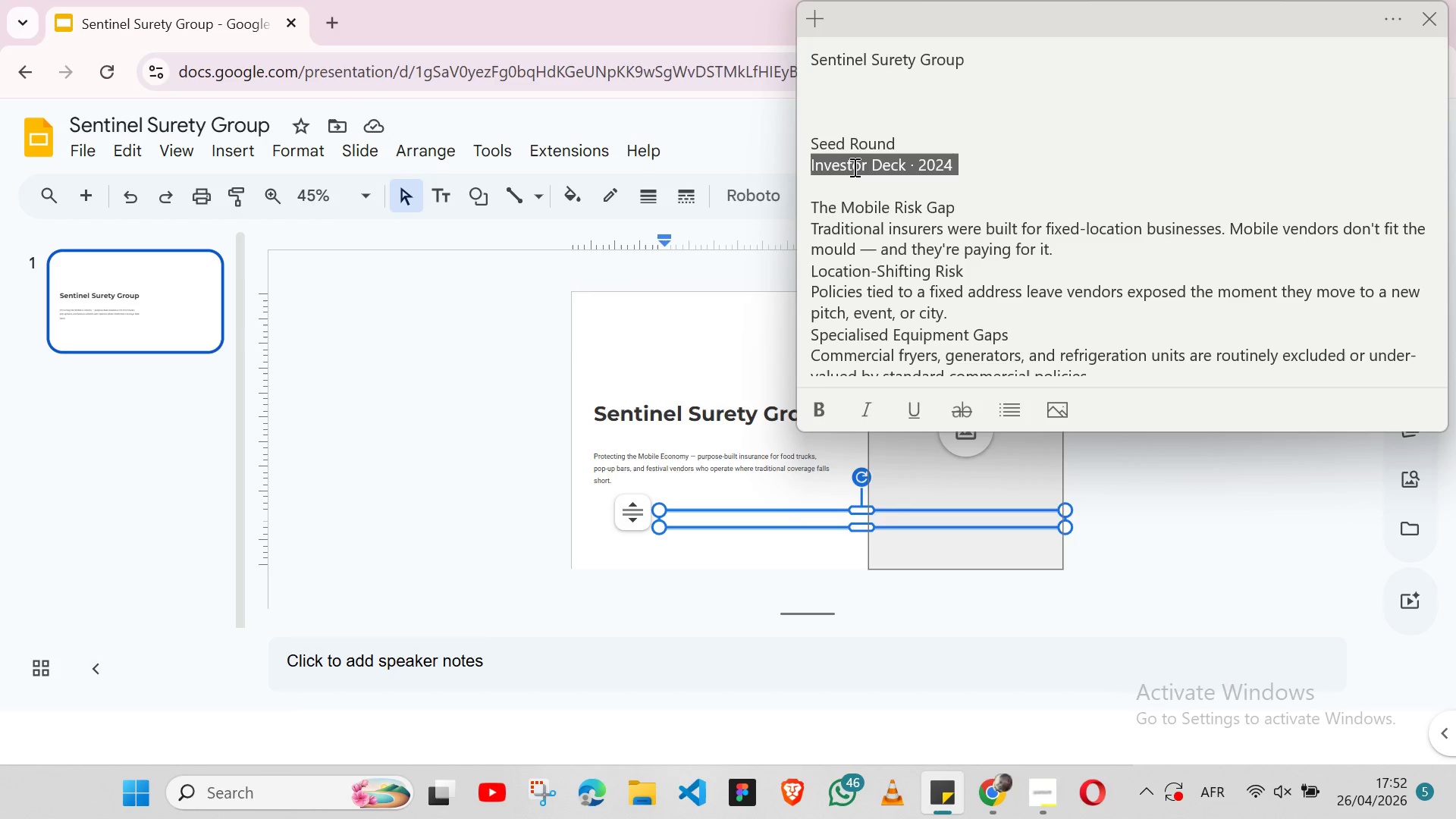 
key(Shift+ArrowLeft)
 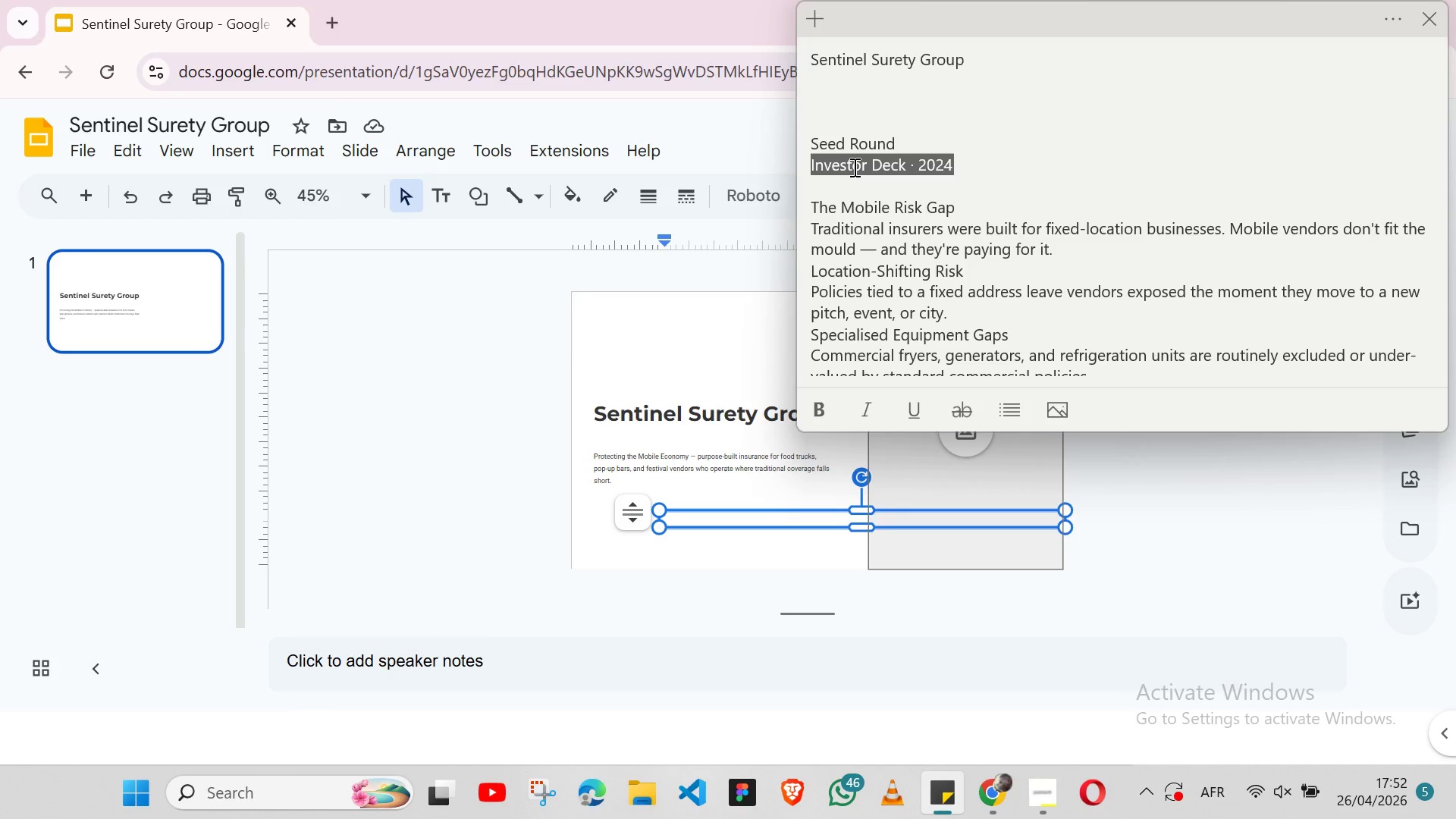 
key(Control+X)
 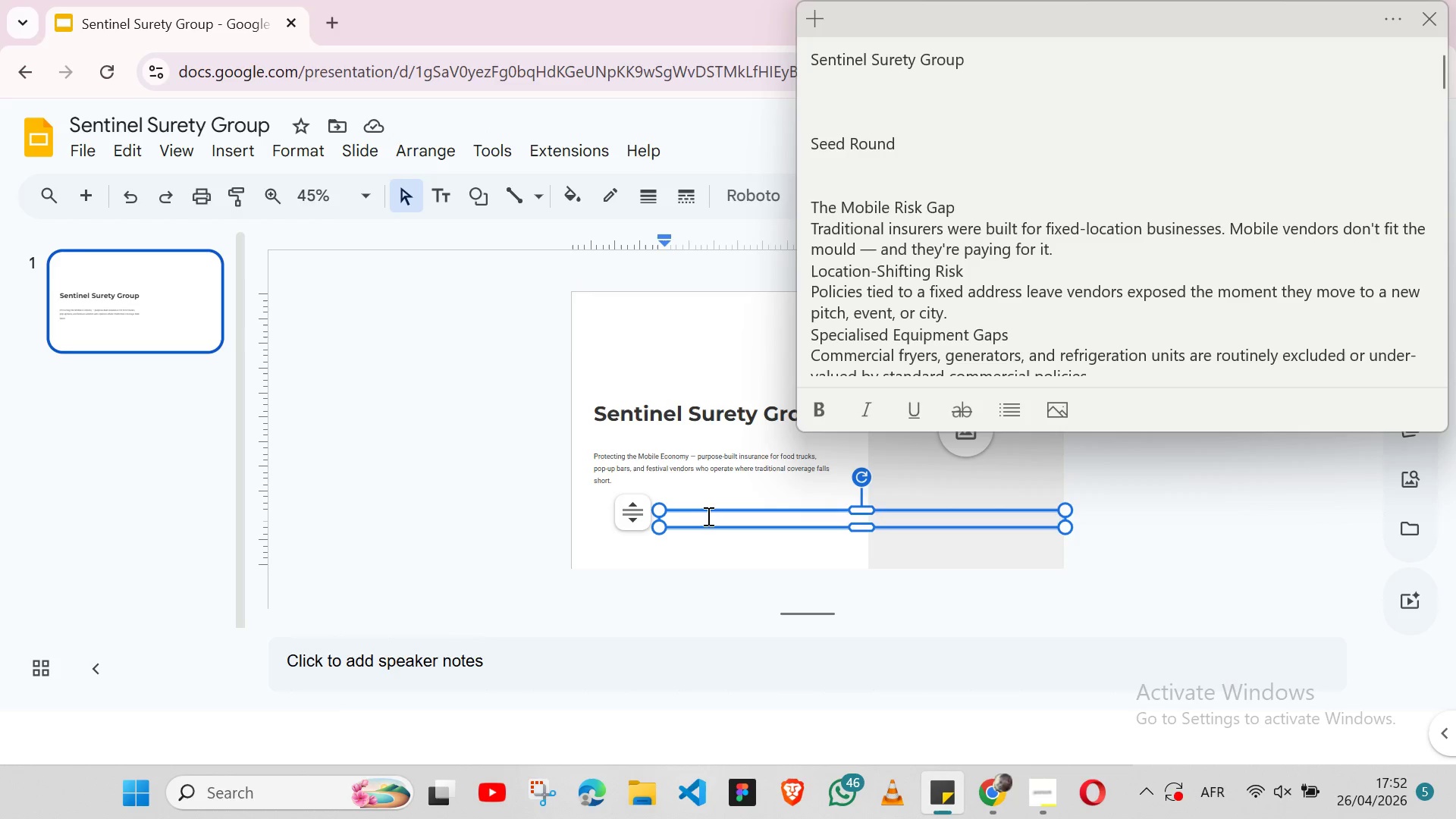 
left_click([708, 514])
 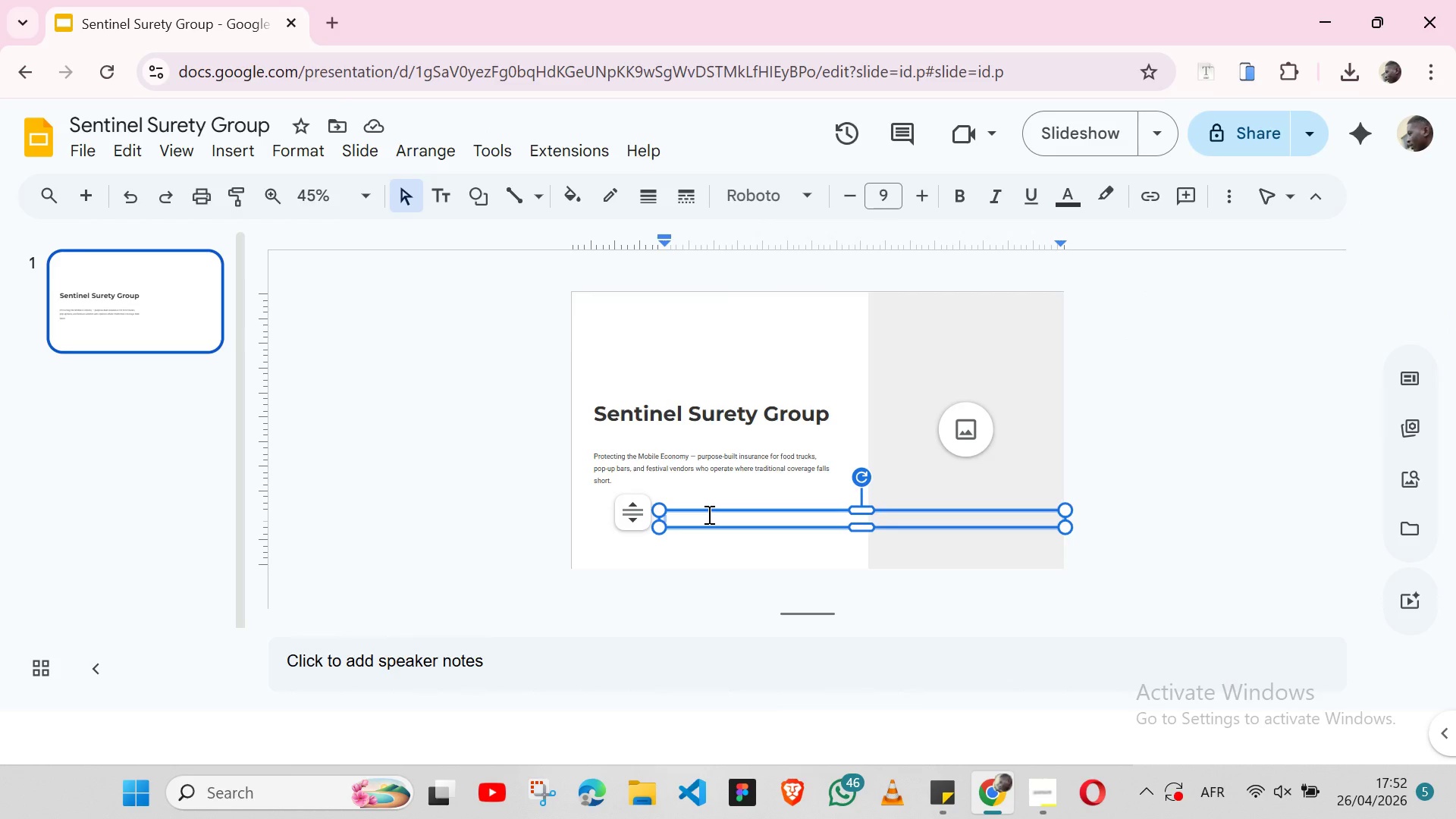 
key(Control+ControlLeft)
 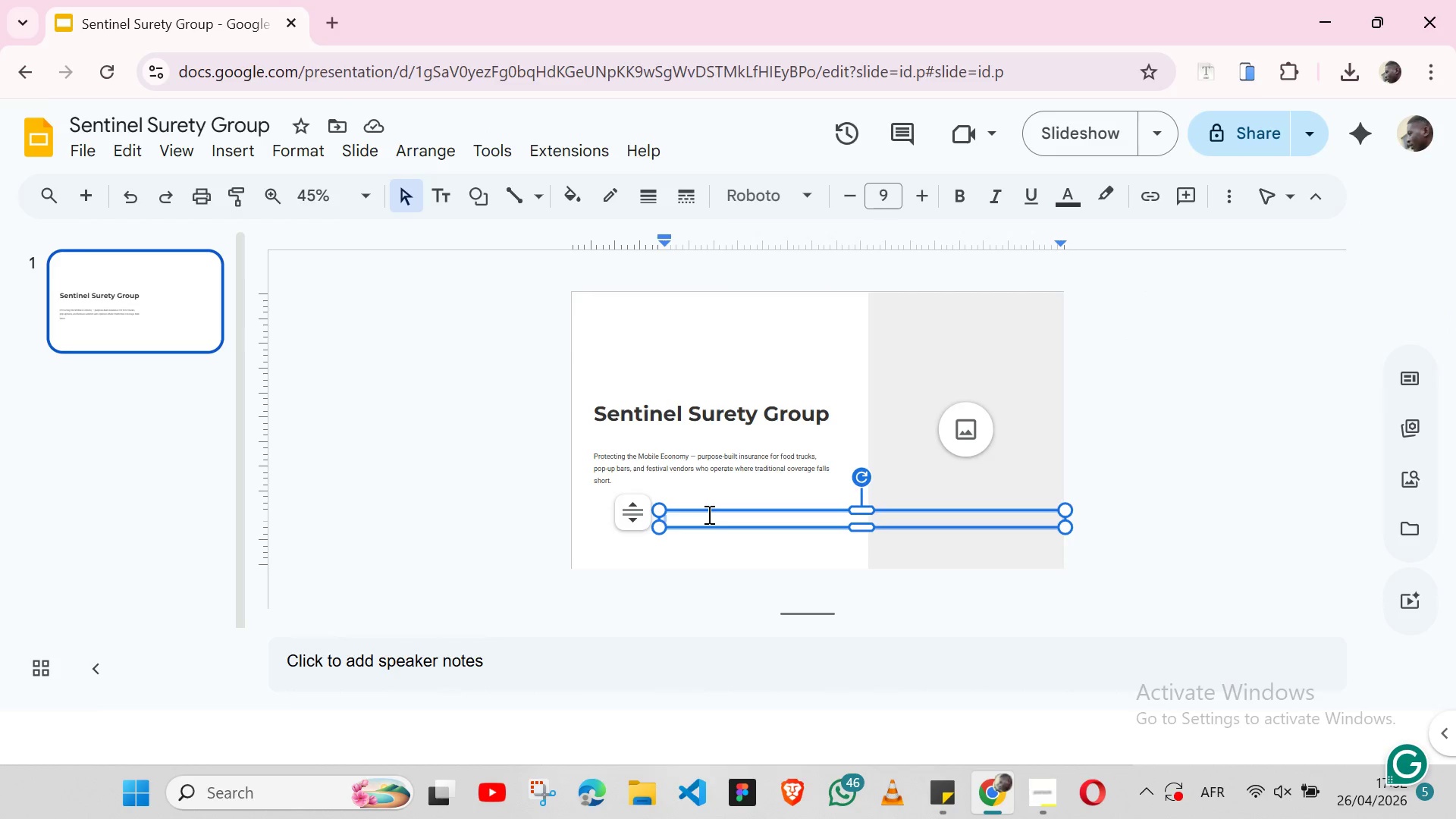 
key(Control+V)
 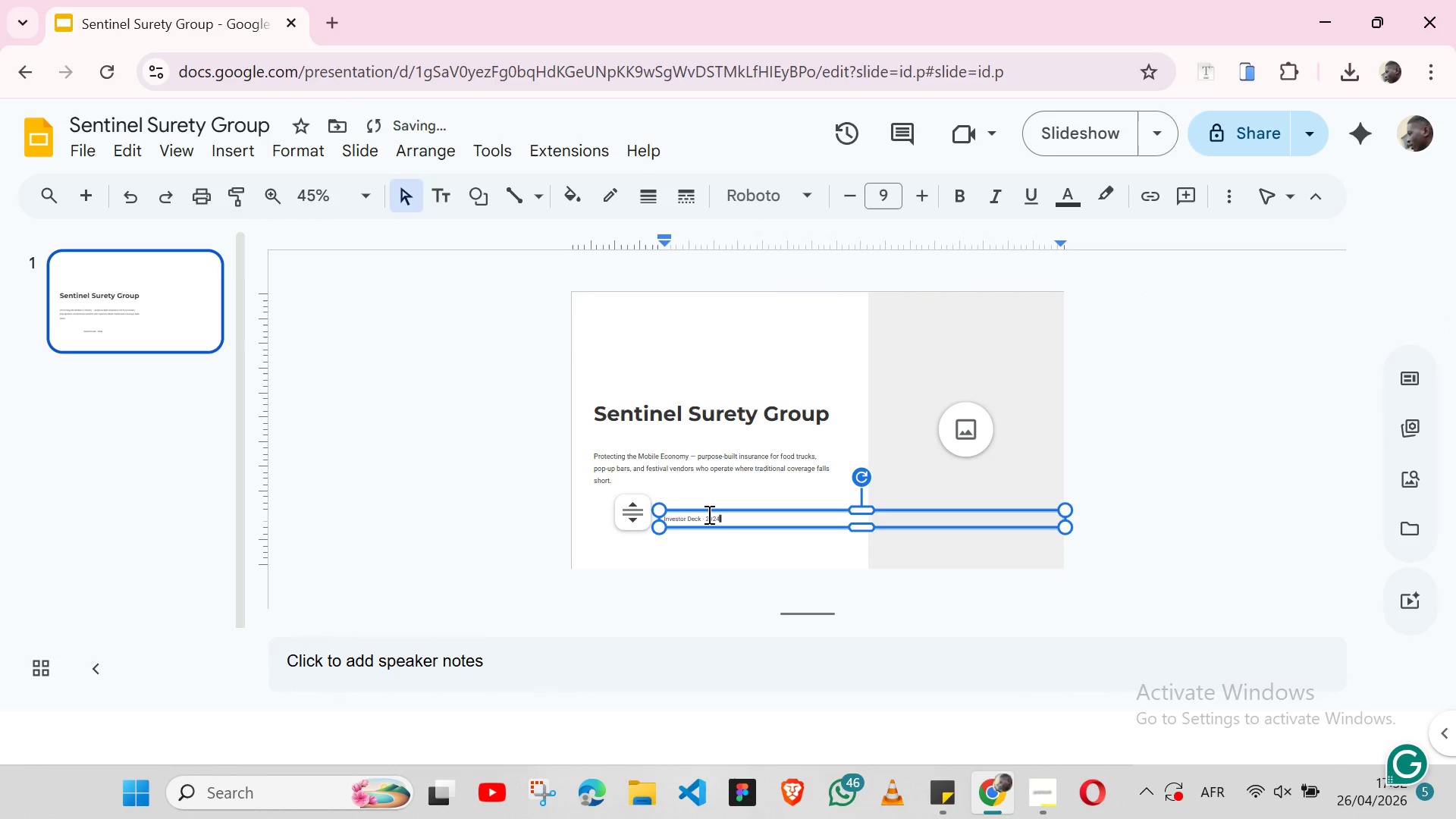 
key(Backspace)
 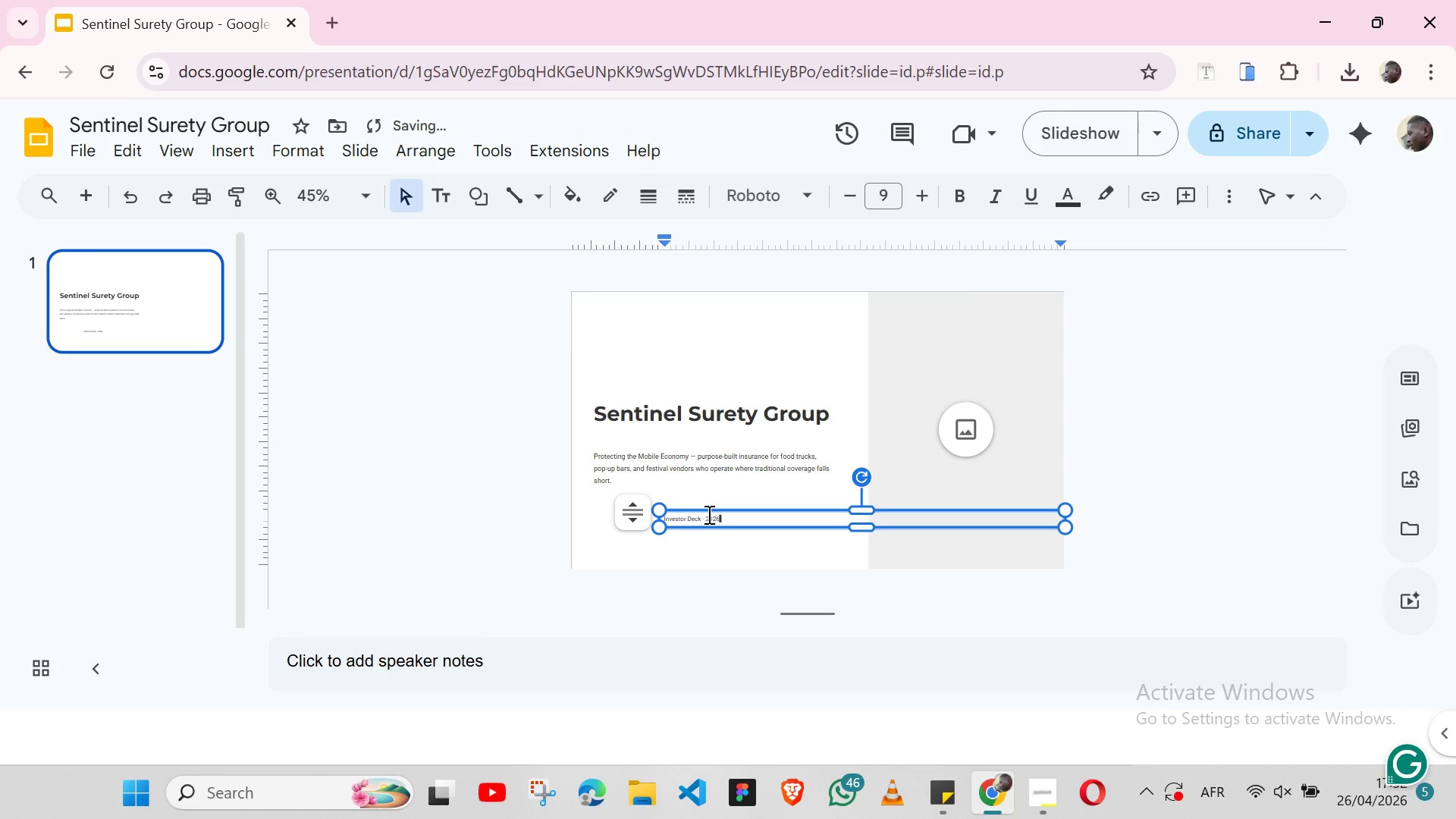 
key(6)
 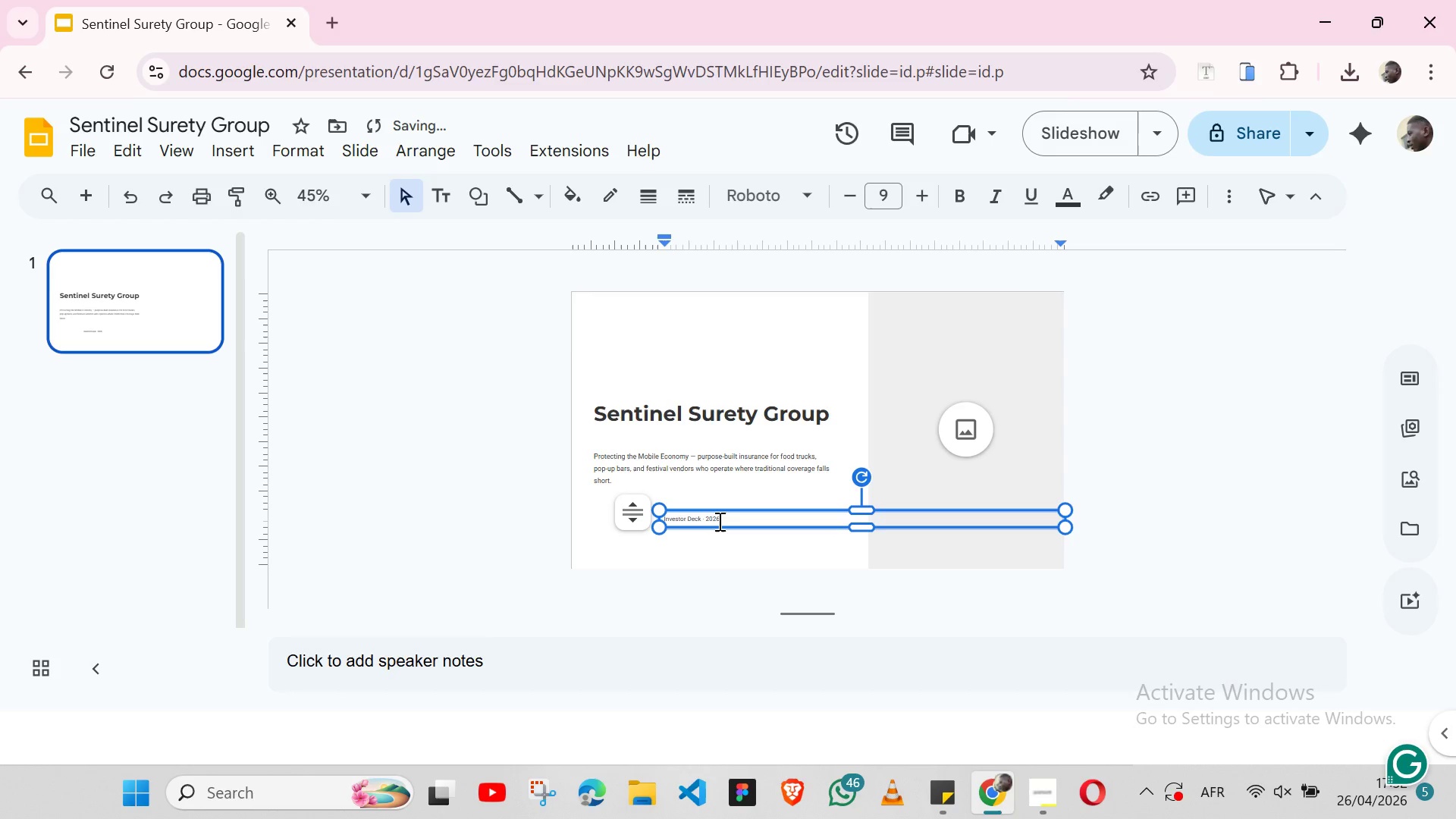 
double_click([718, 521])
 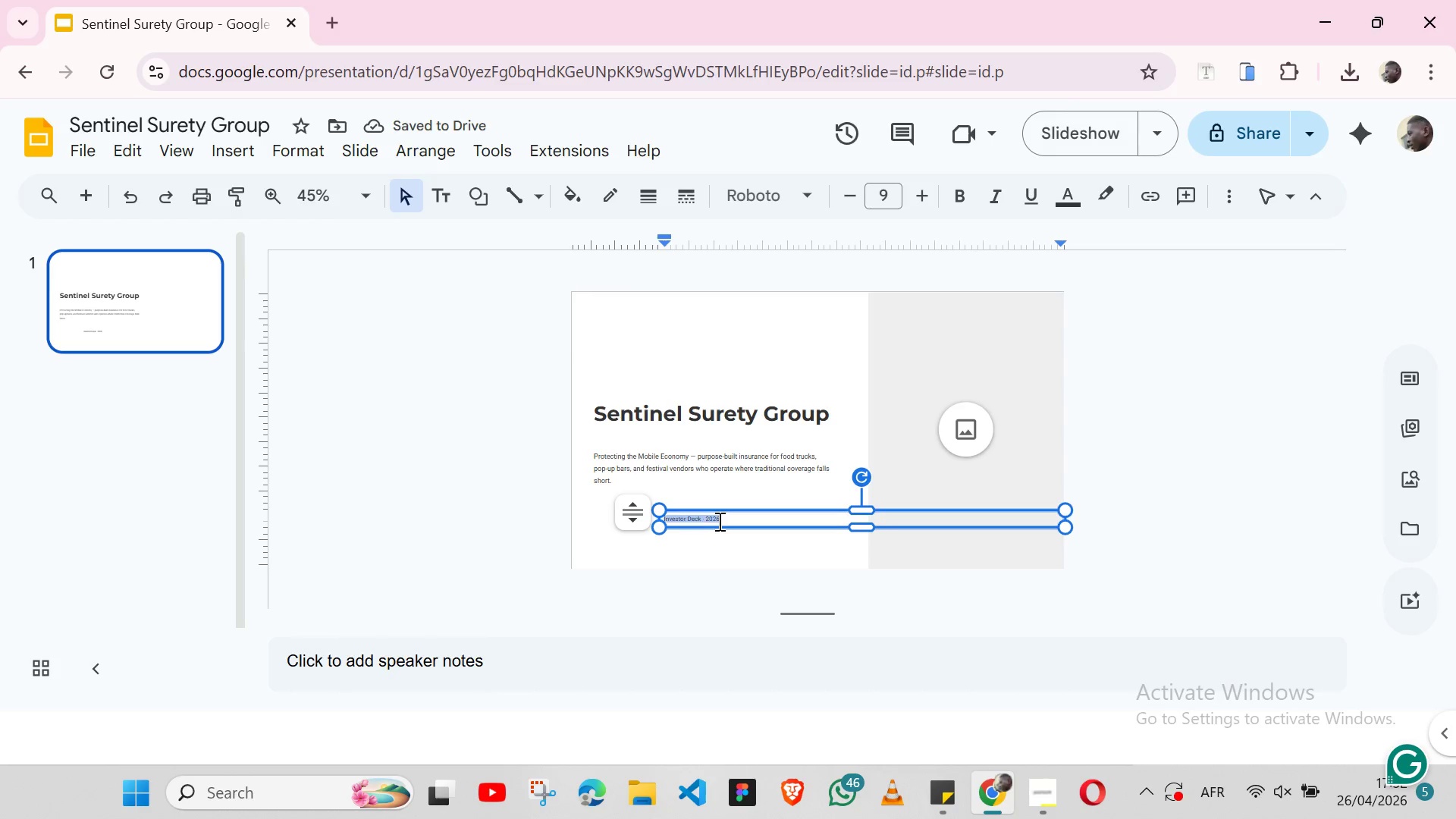 
triple_click([718, 521])
 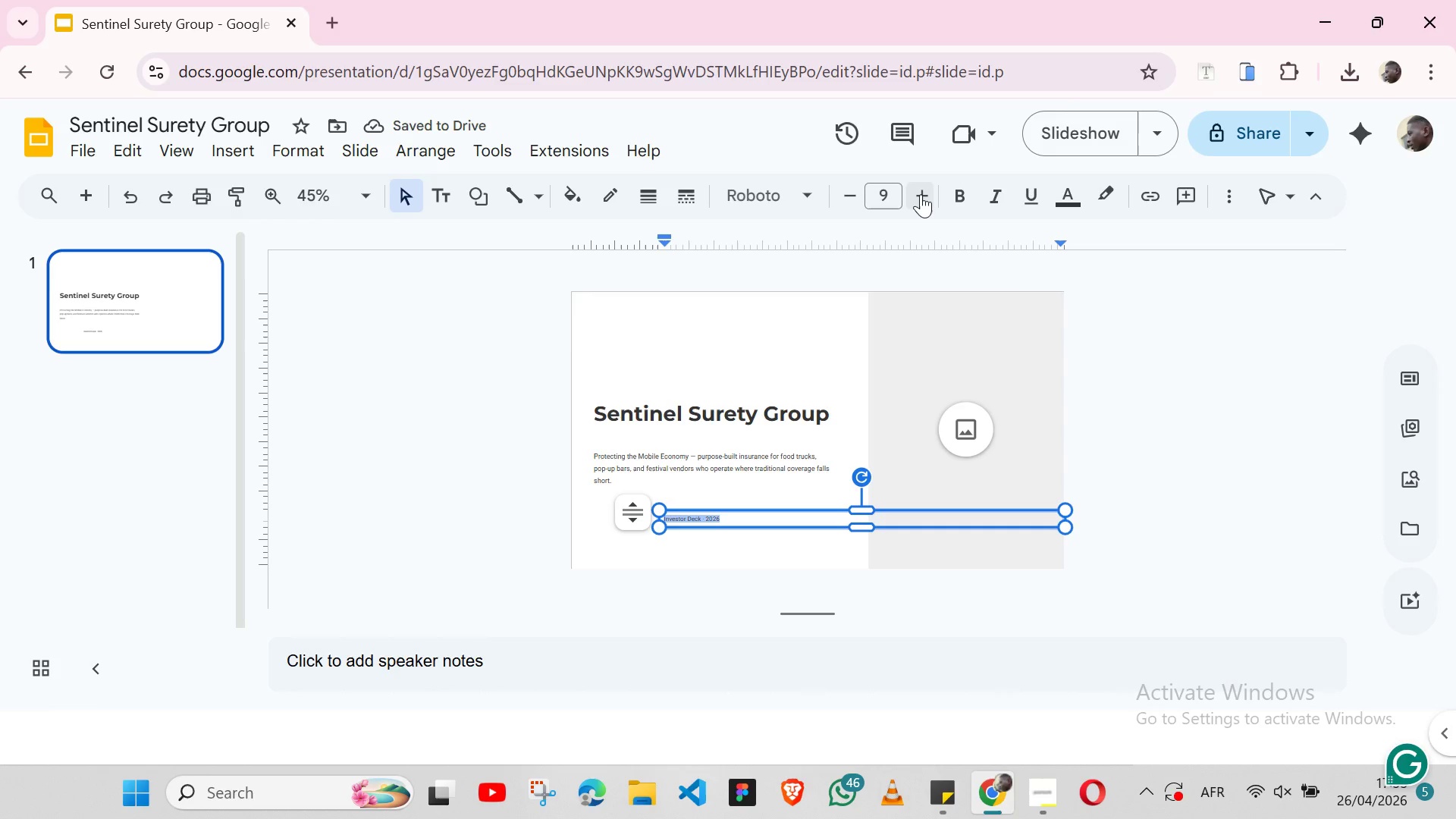 
left_click([921, 194])
 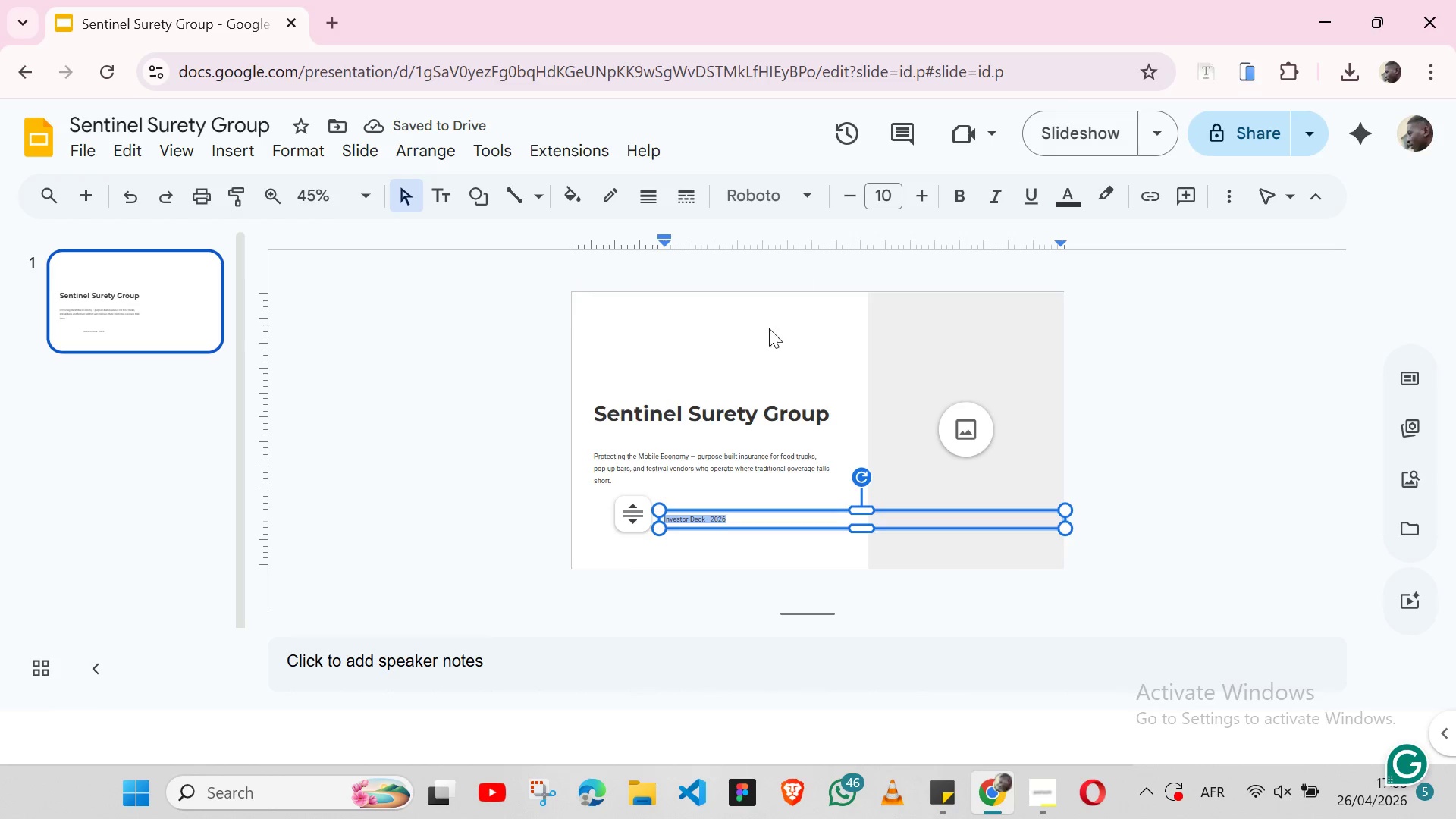 
wait(6.08)
 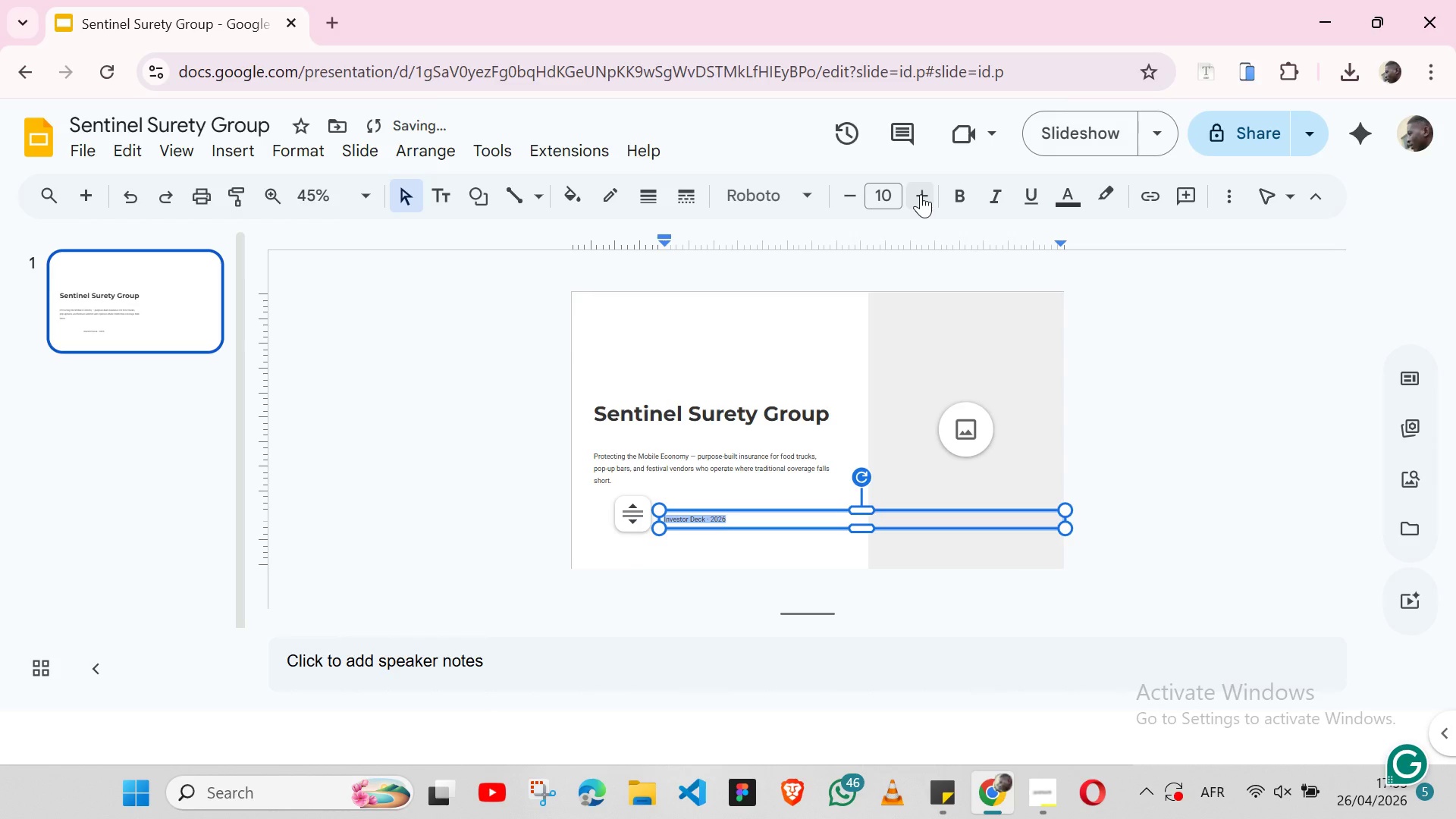 
left_click([710, 453])
 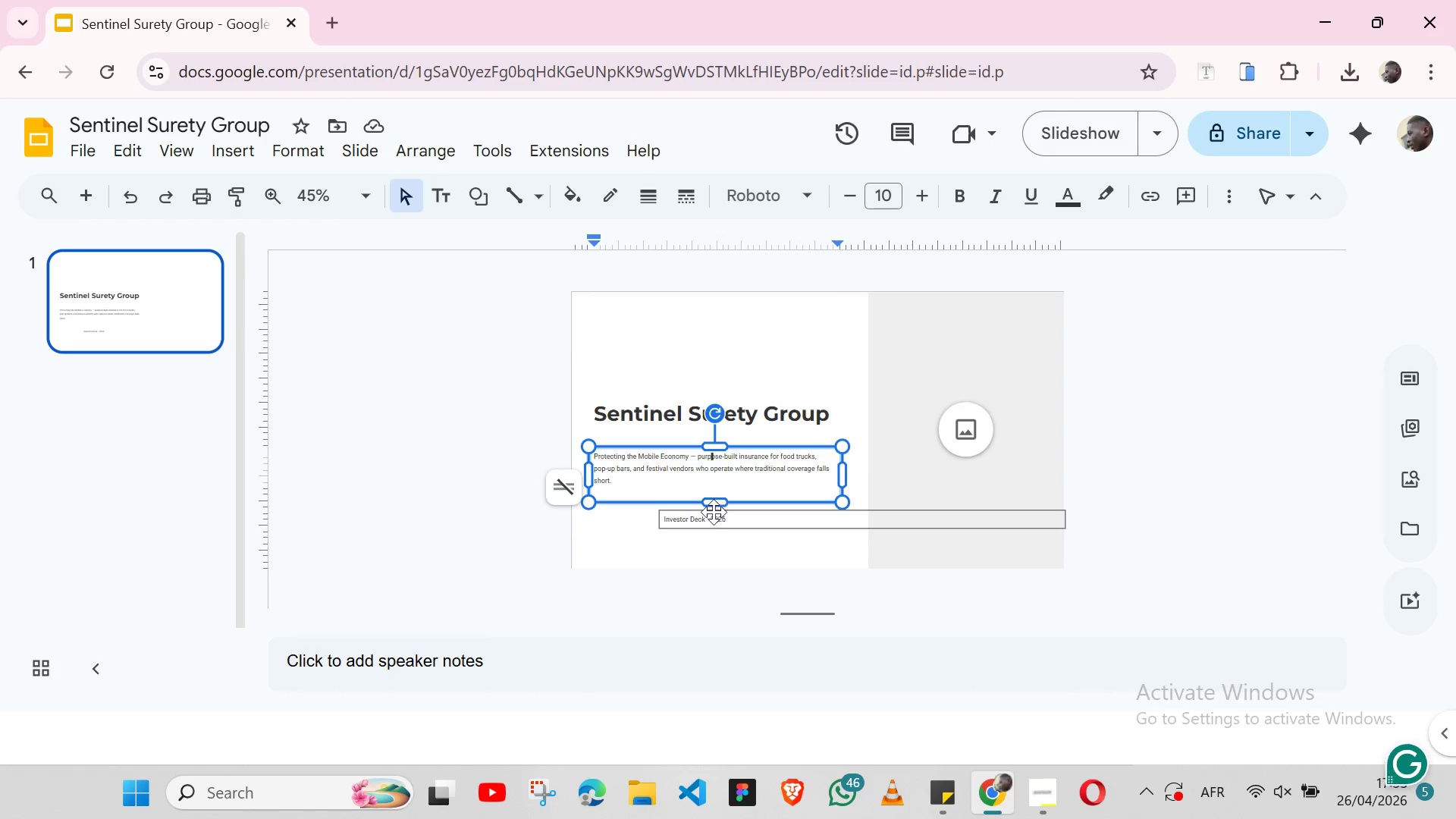 
left_click([710, 512])
 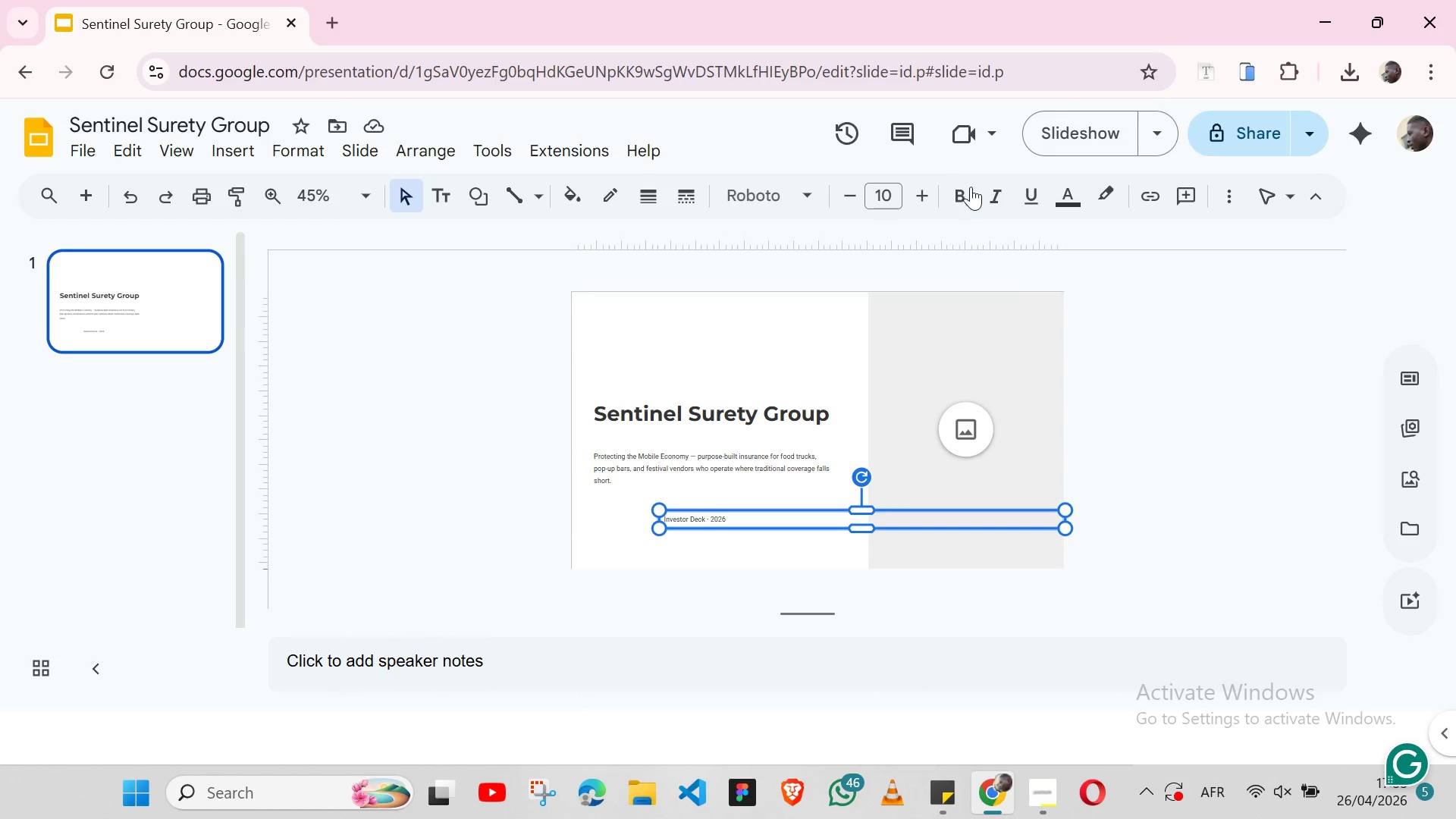 
left_click([971, 189])
 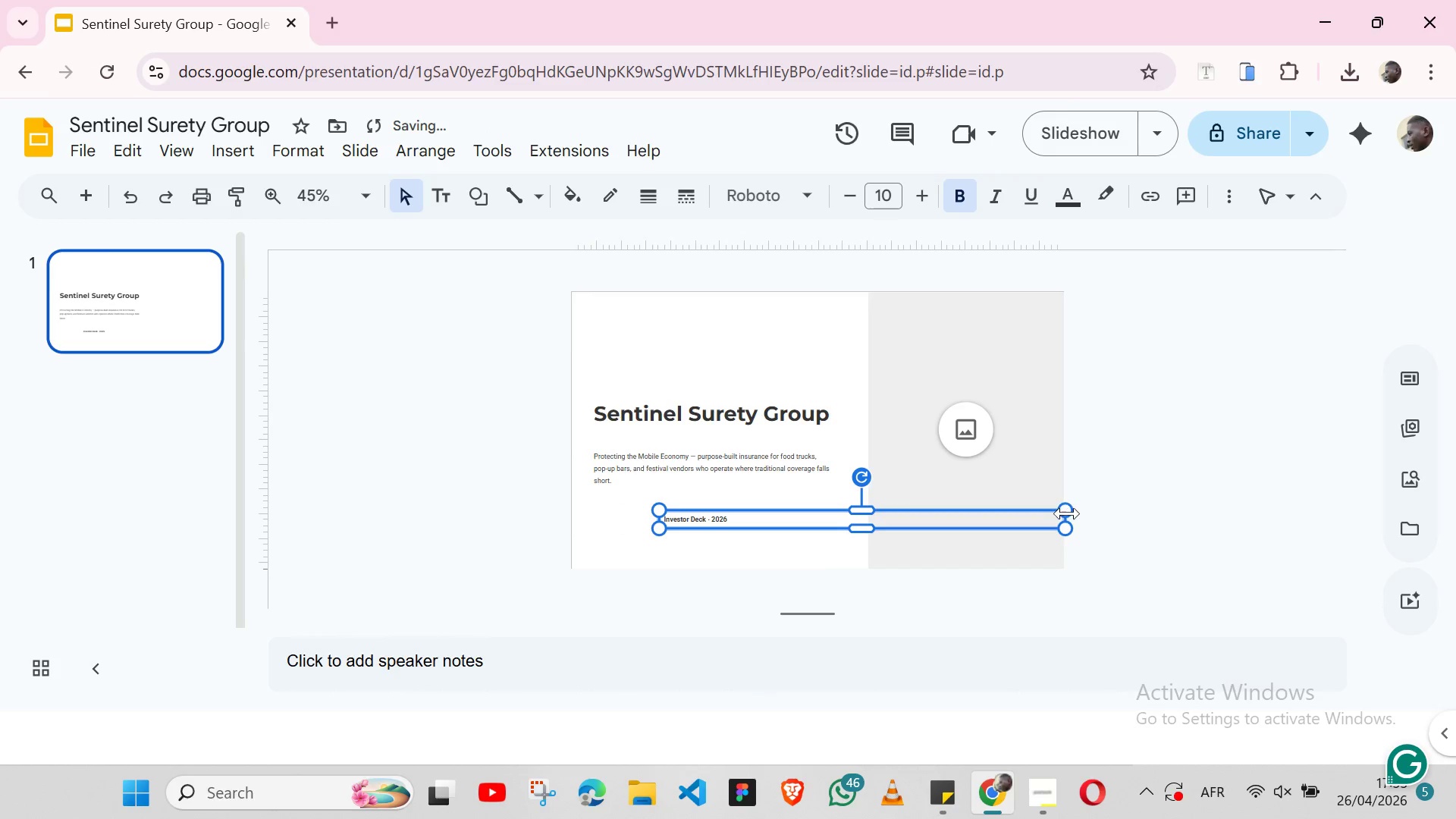 
left_click_drag(start_coordinate=[1067, 513], to_coordinate=[802, 524])
 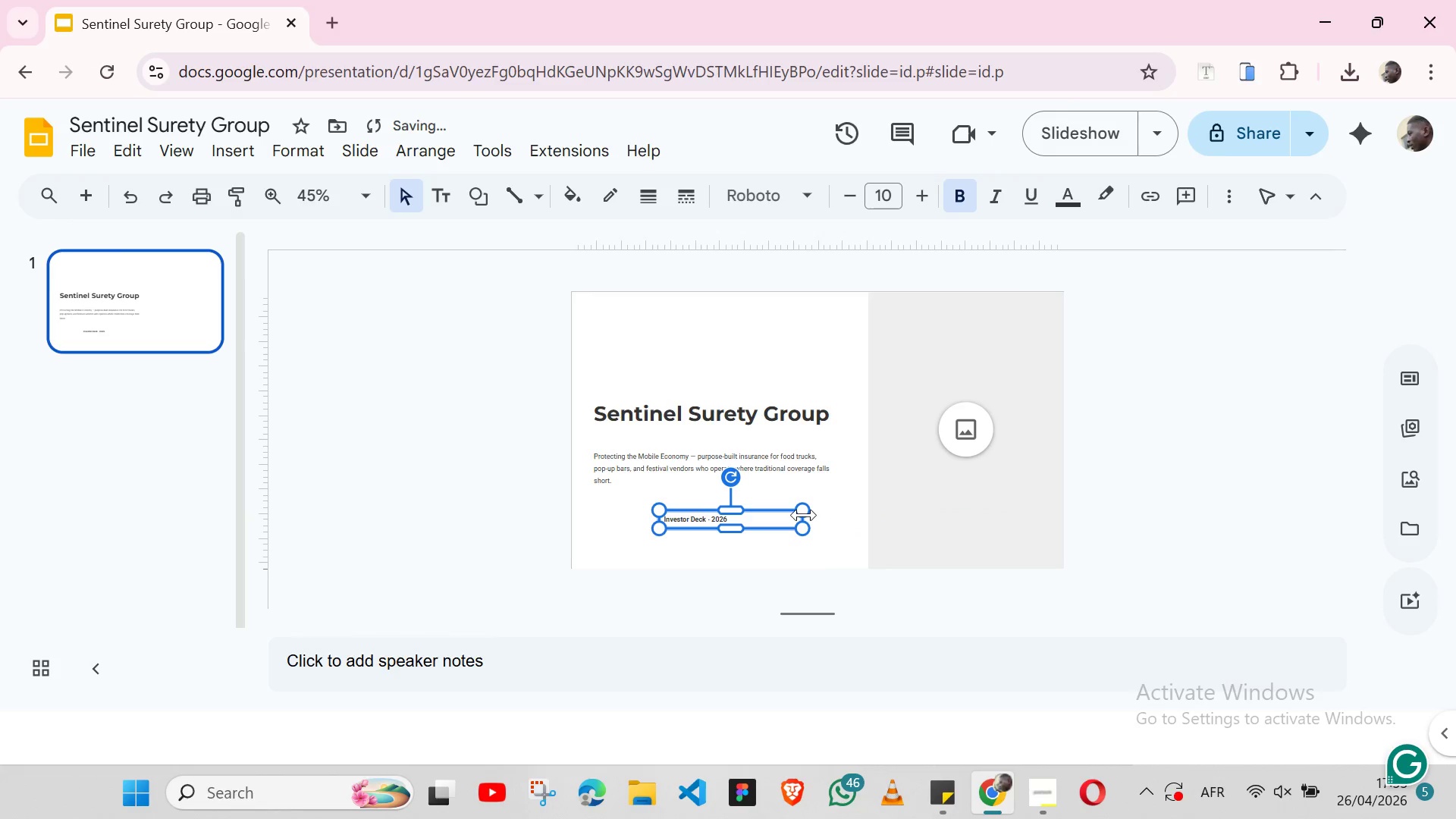 
left_click_drag(start_coordinate=[804, 515], to_coordinate=[768, 512])
 